 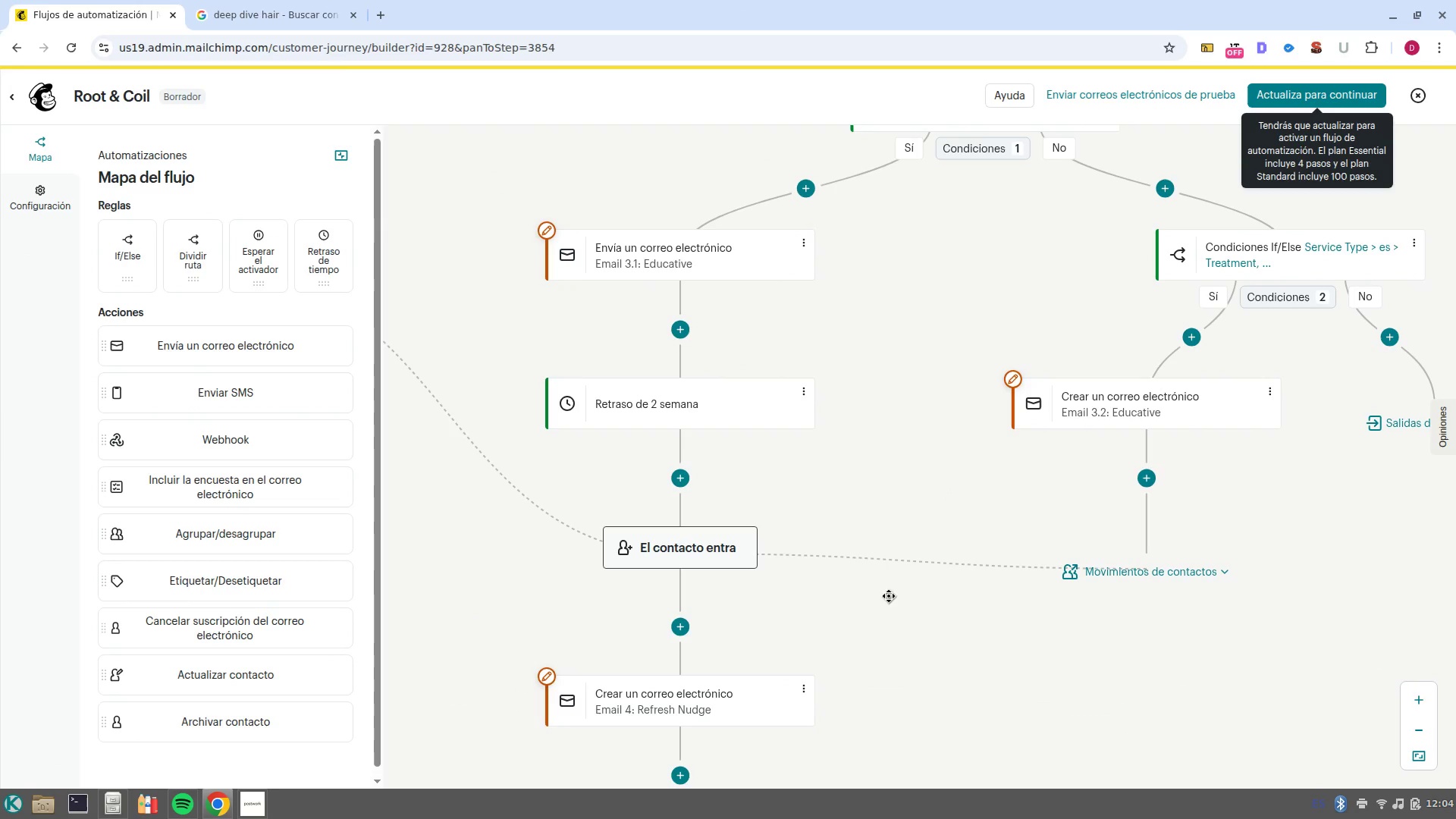 
left_click_drag(start_coordinate=[874, 622], to_coordinate=[714, 679])
 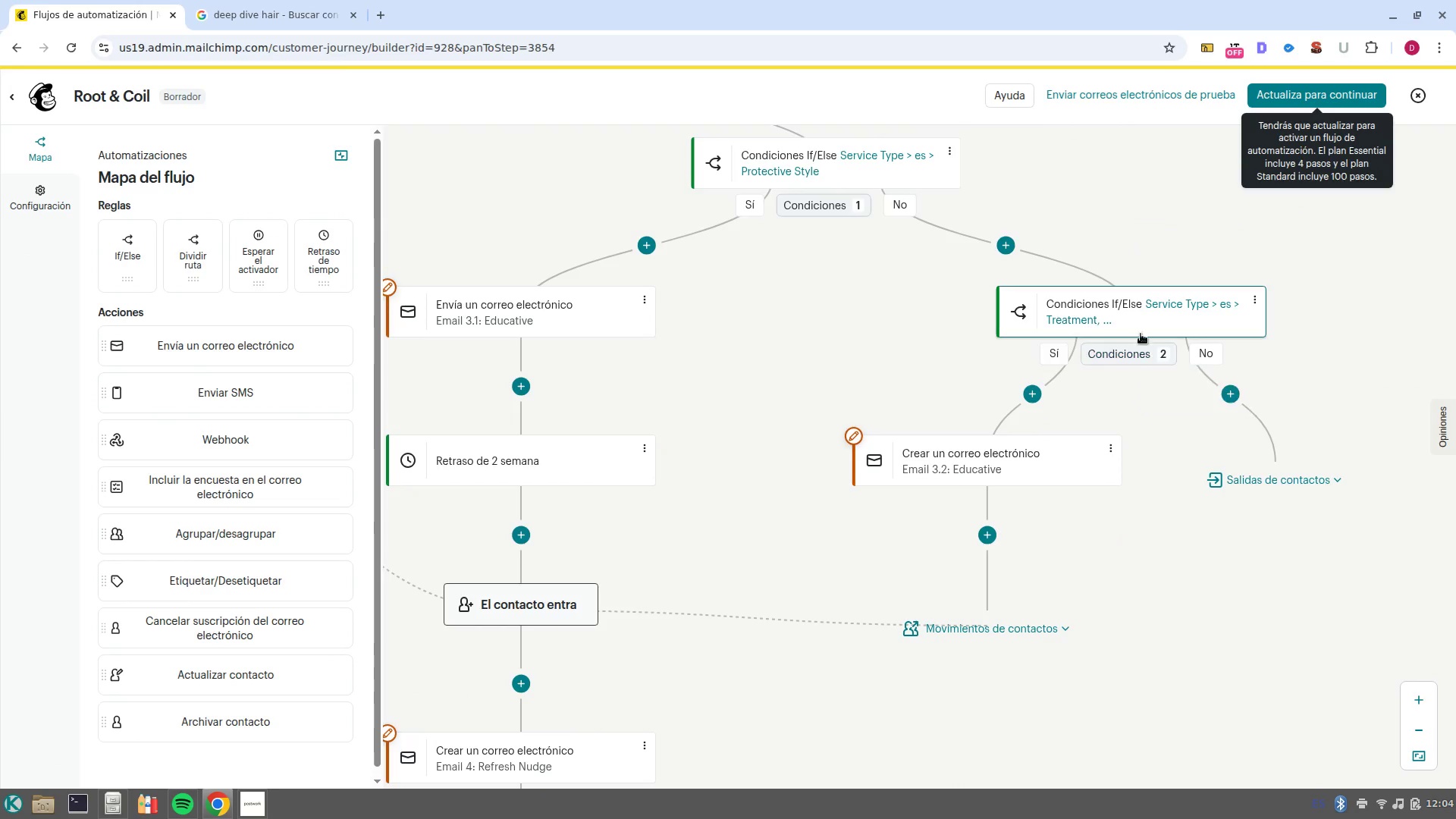 
left_click([1128, 317])
 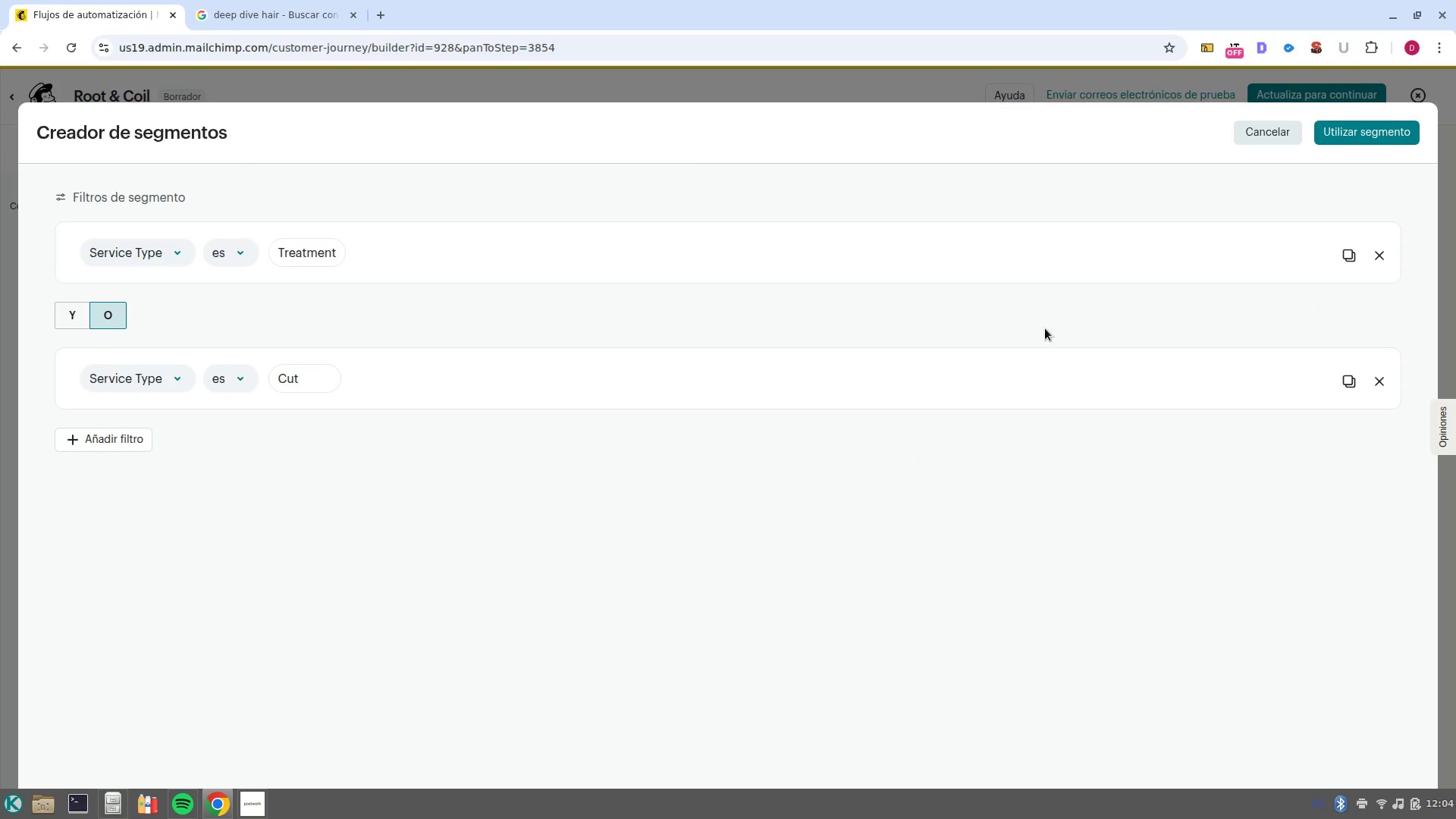 
wait(5.56)
 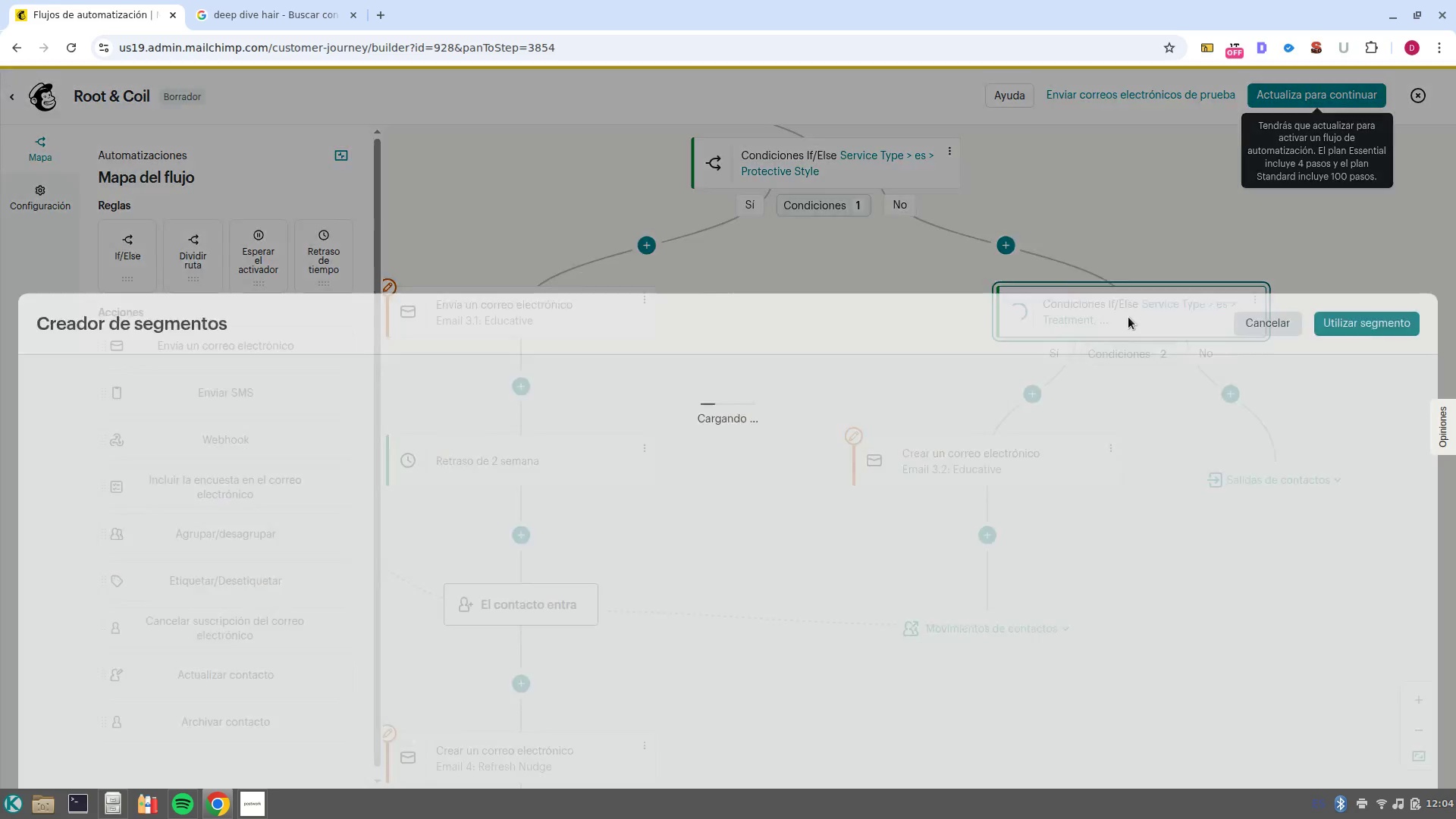 
left_click([1272, 136])
 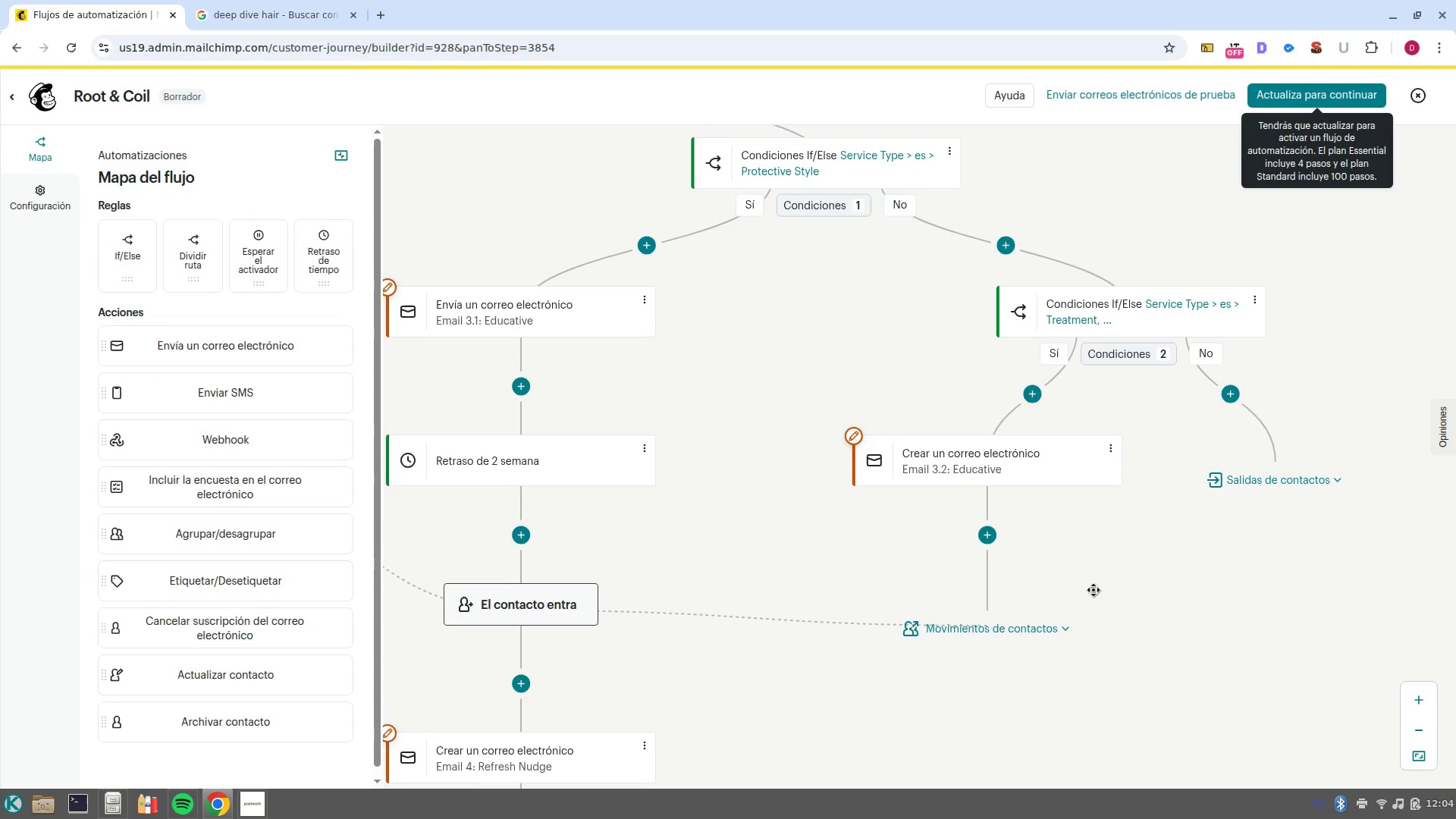 
left_click_drag(start_coordinate=[1093, 592], to_coordinate=[959, 344])
 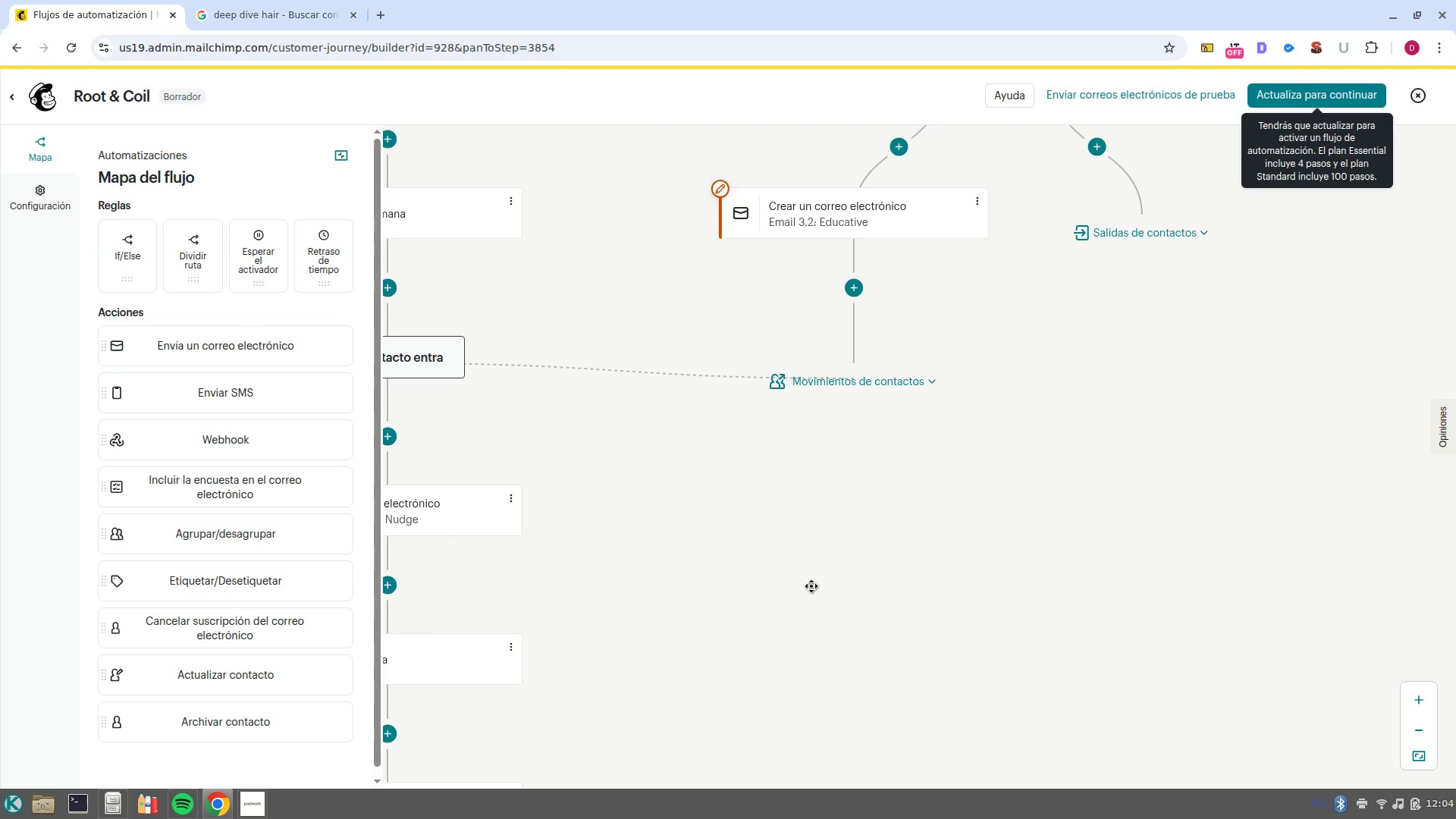 
left_click_drag(start_coordinate=[827, 583], to_coordinate=[1083, 463])
 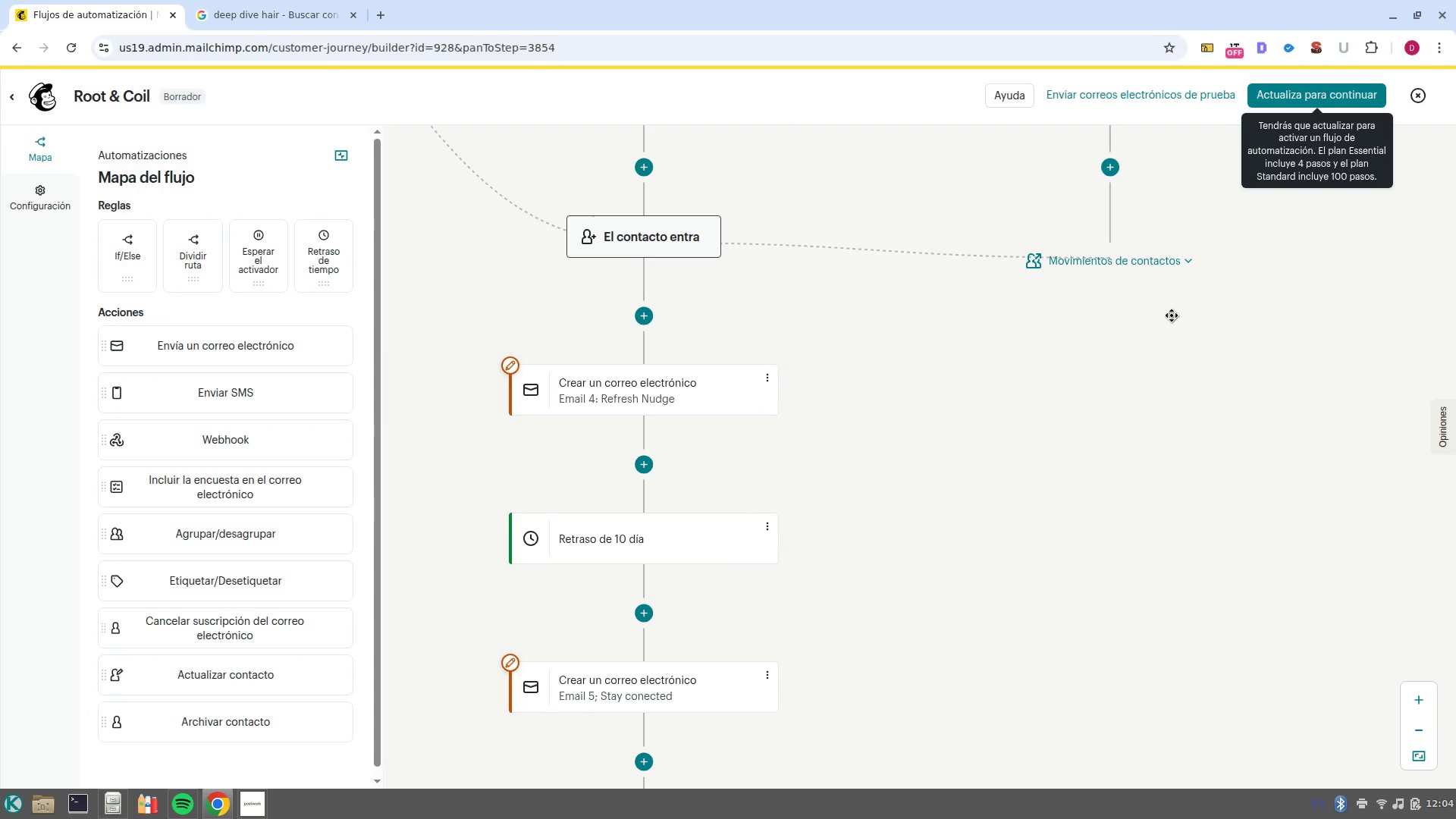 
scroll: coordinate [1156, 439], scroll_direction: up, amount: 3.0
 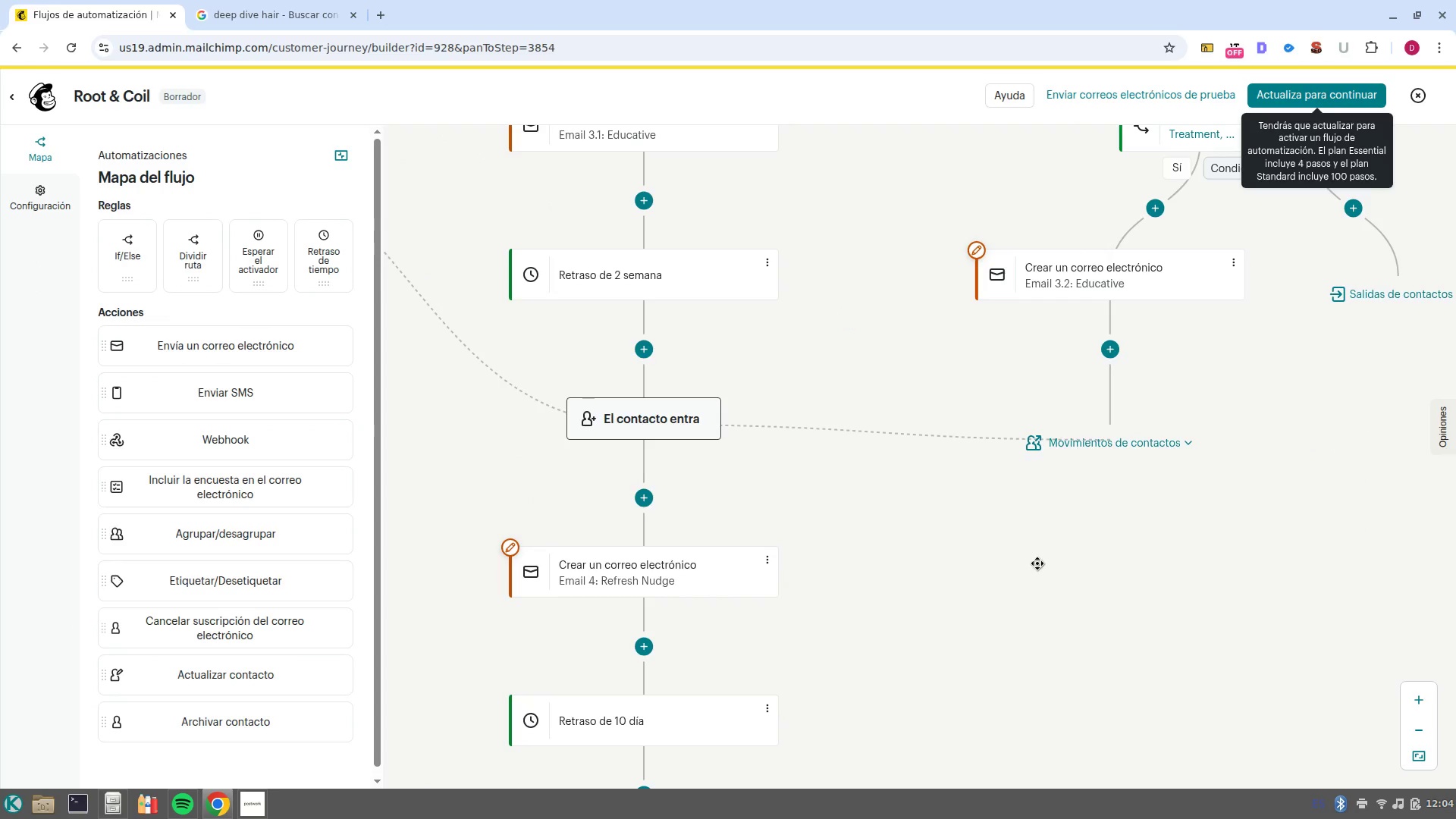 
hold_key(key=ControlLeft, duration=0.49)
scroll: coordinate [1037, 563], scroll_direction: down, amount: 1.0
 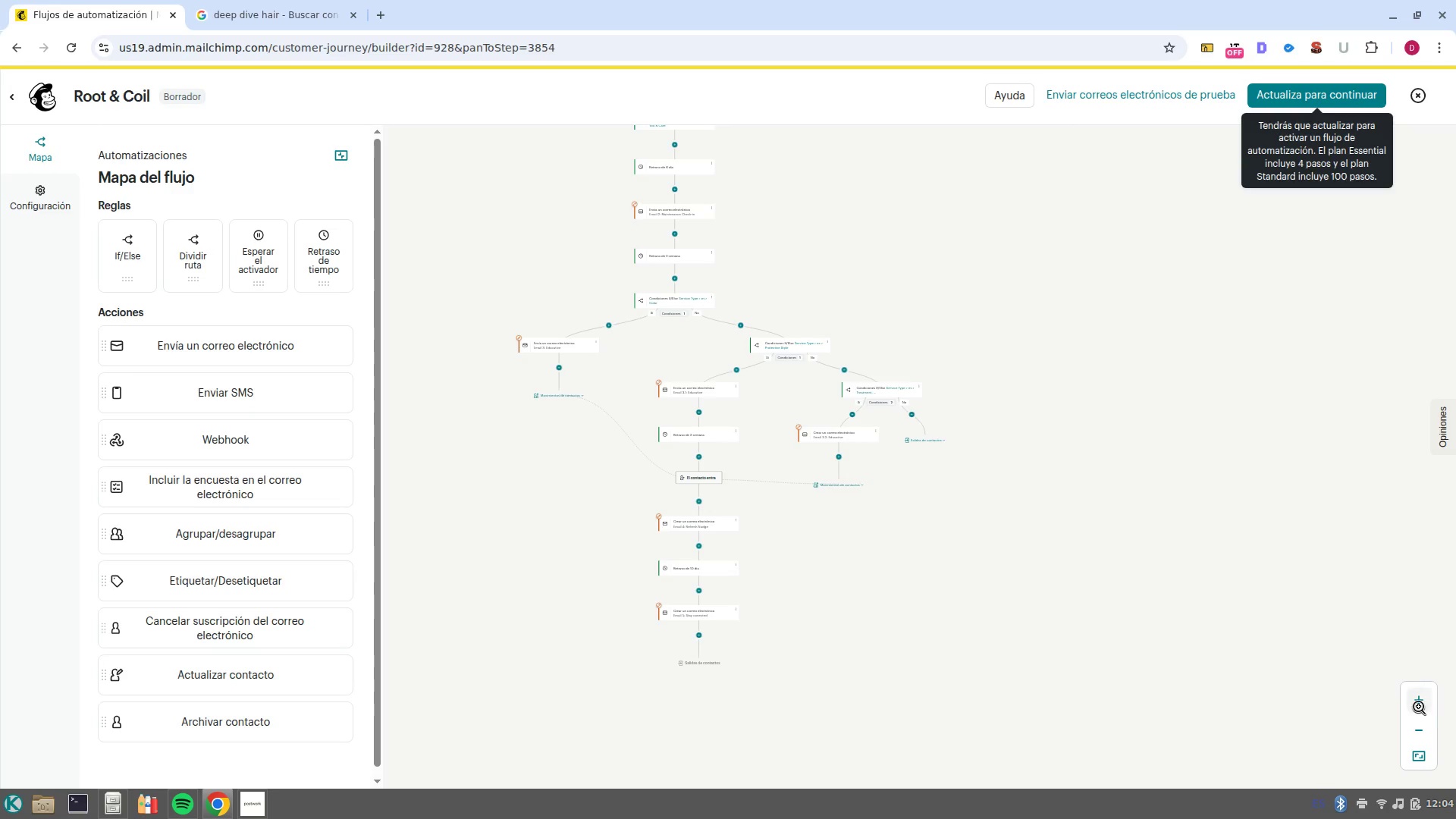 
double_click([1420, 704])
 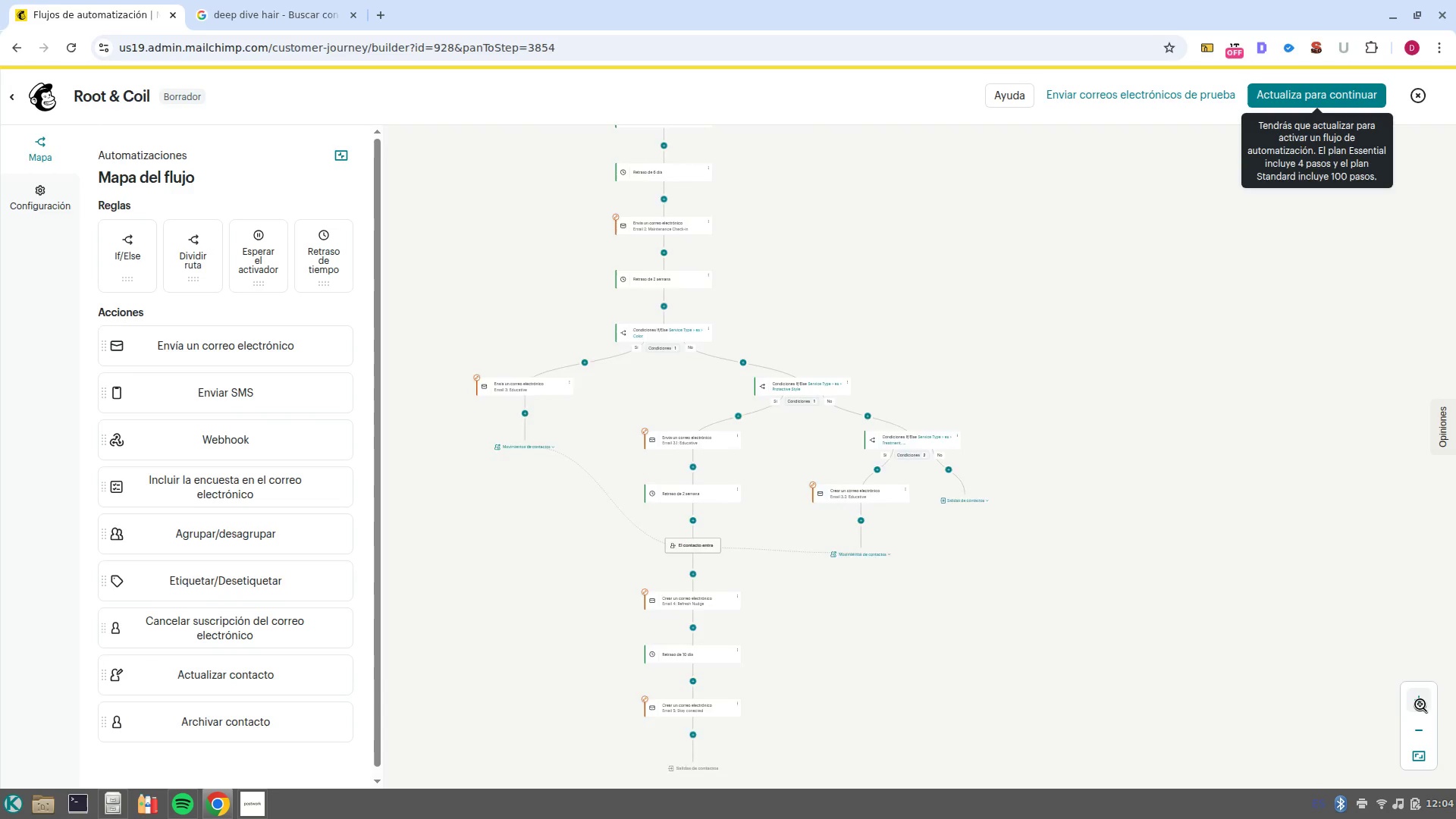 
left_click([1420, 704])
 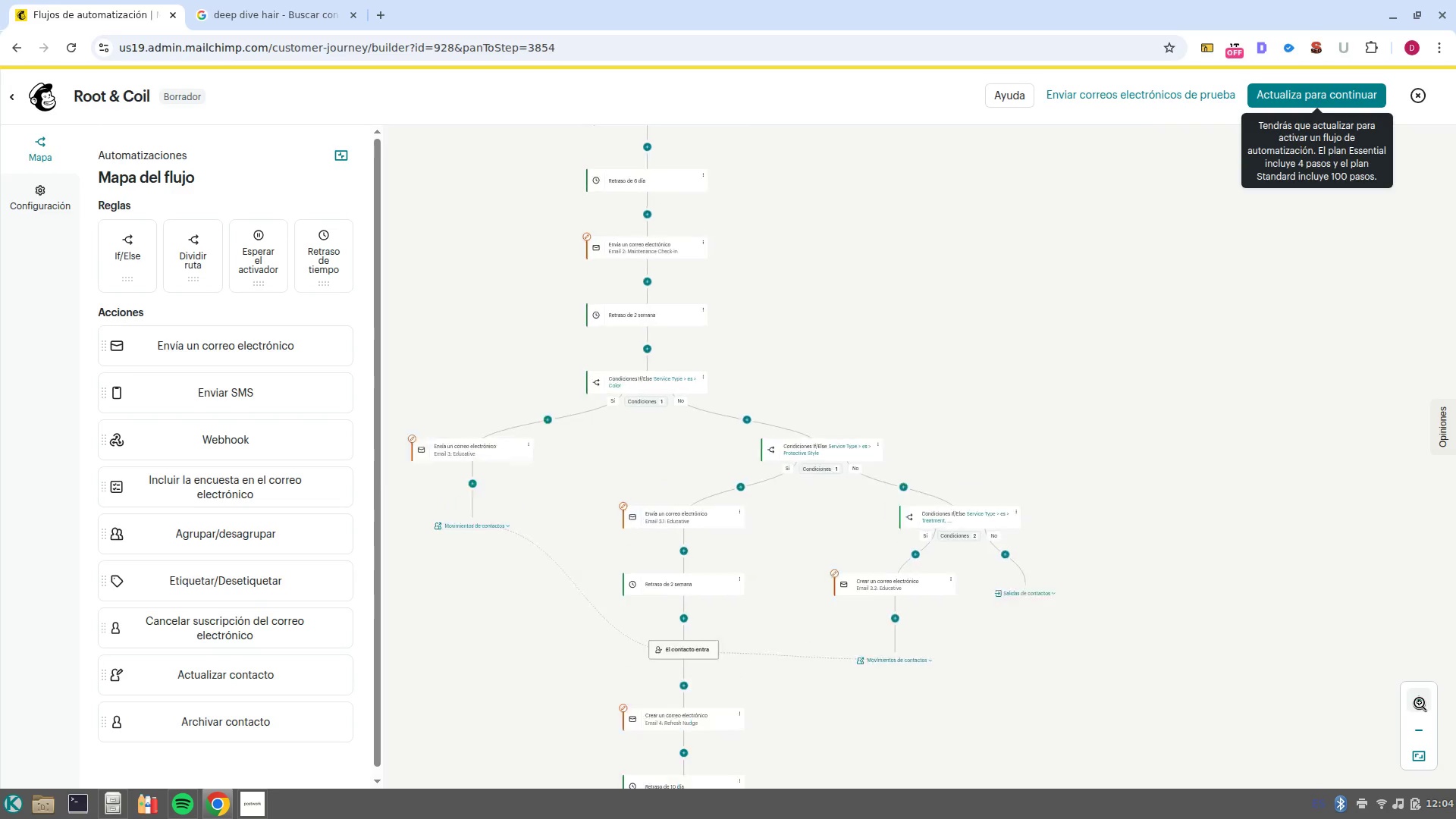 
left_click_drag(start_coordinate=[1420, 703], to_coordinate=[1419, 699])
 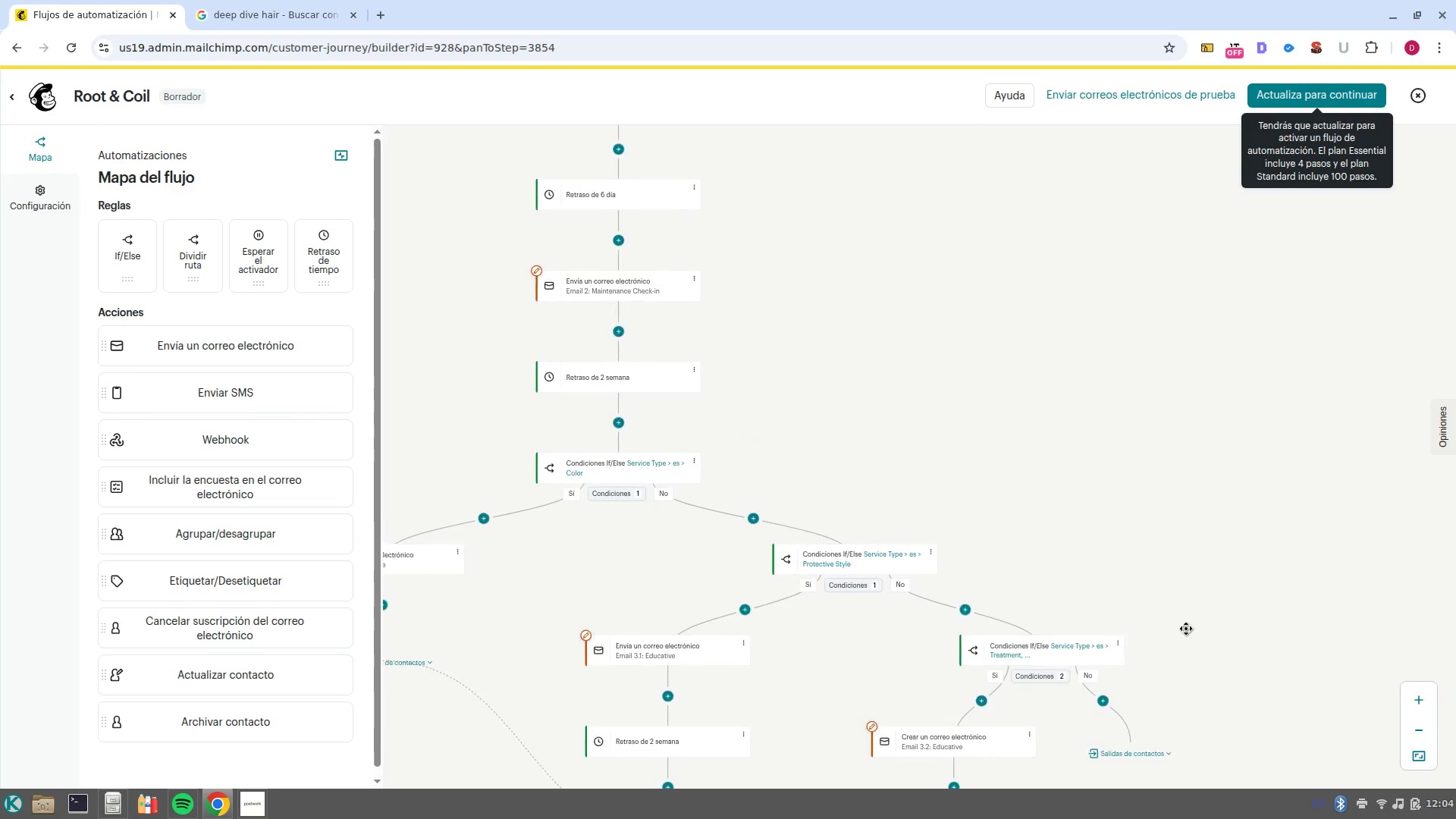 
left_click_drag(start_coordinate=[1188, 623], to_coordinate=[1294, 268])
 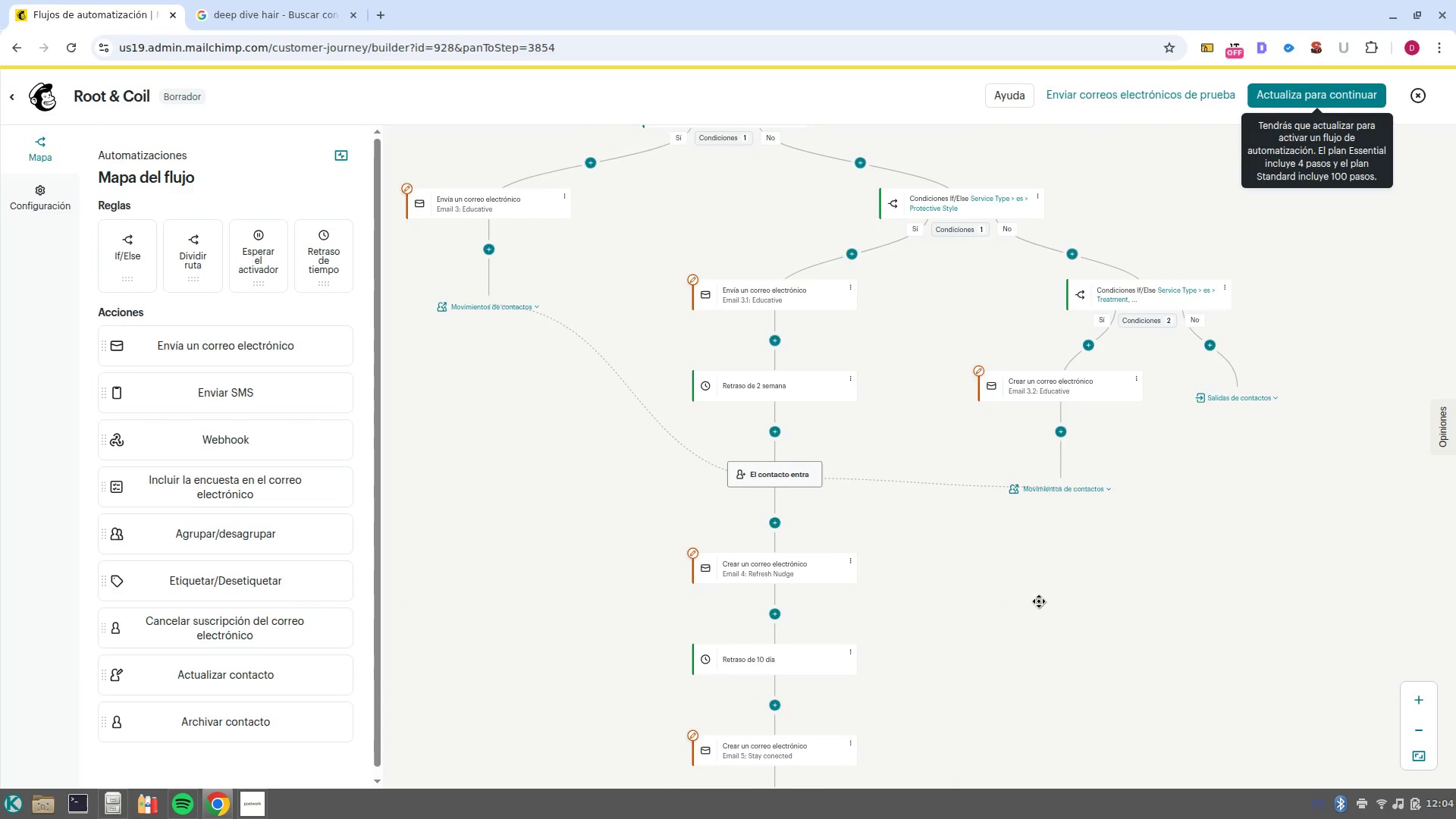 
left_click_drag(start_coordinate=[1043, 597], to_coordinate=[1062, 573])
 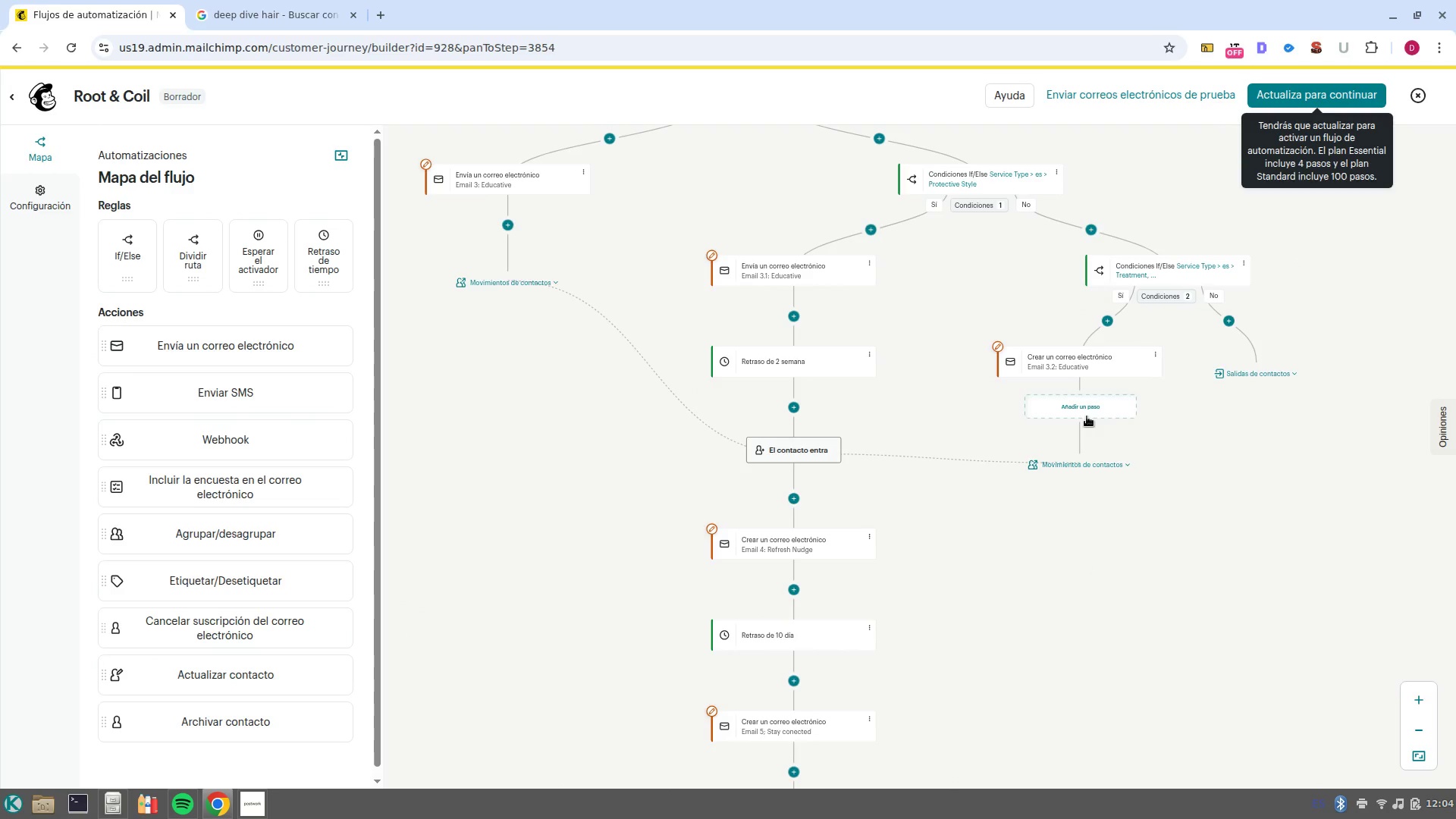 
left_click([1091, 375])
 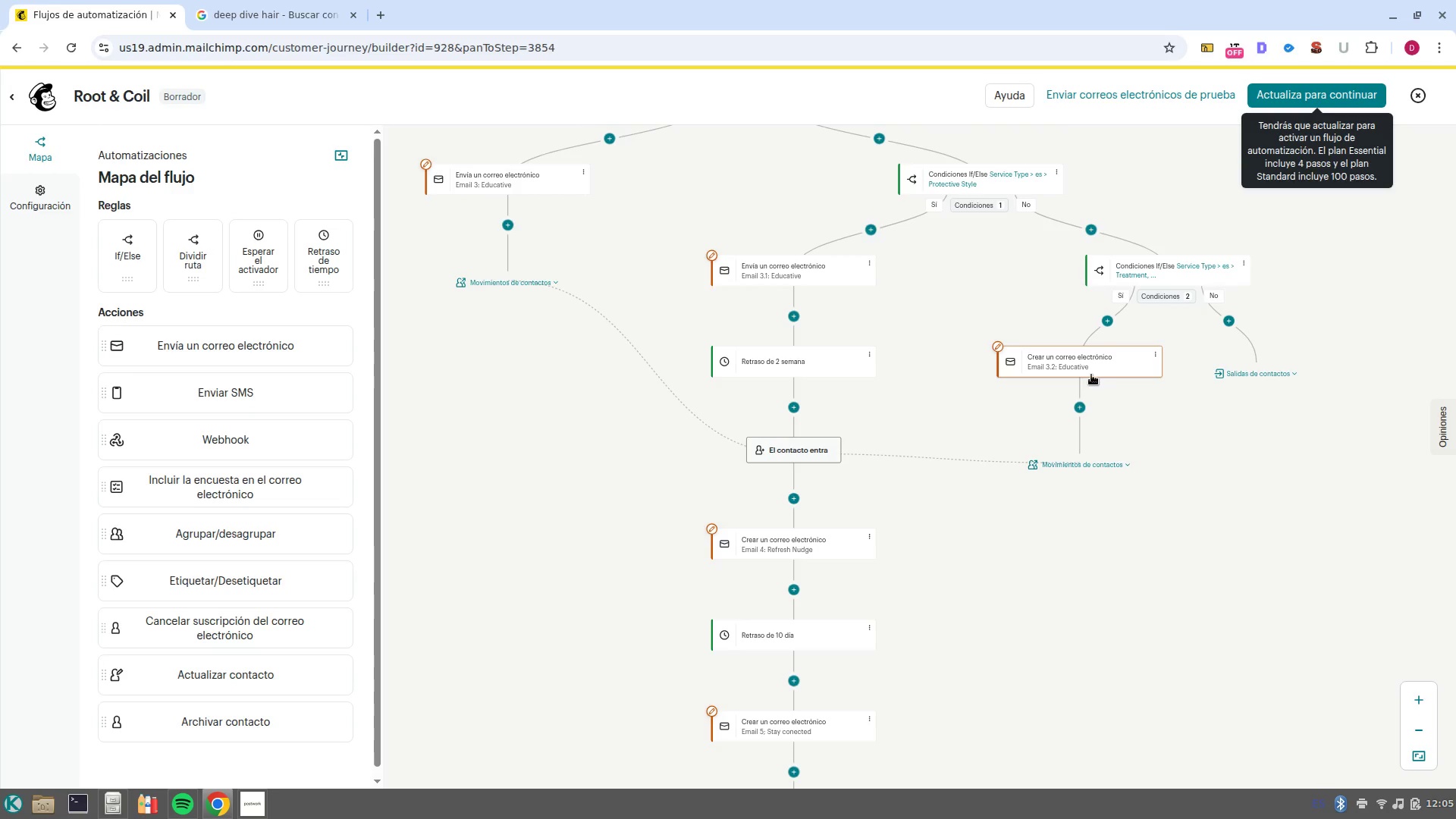 
wait(13.78)
 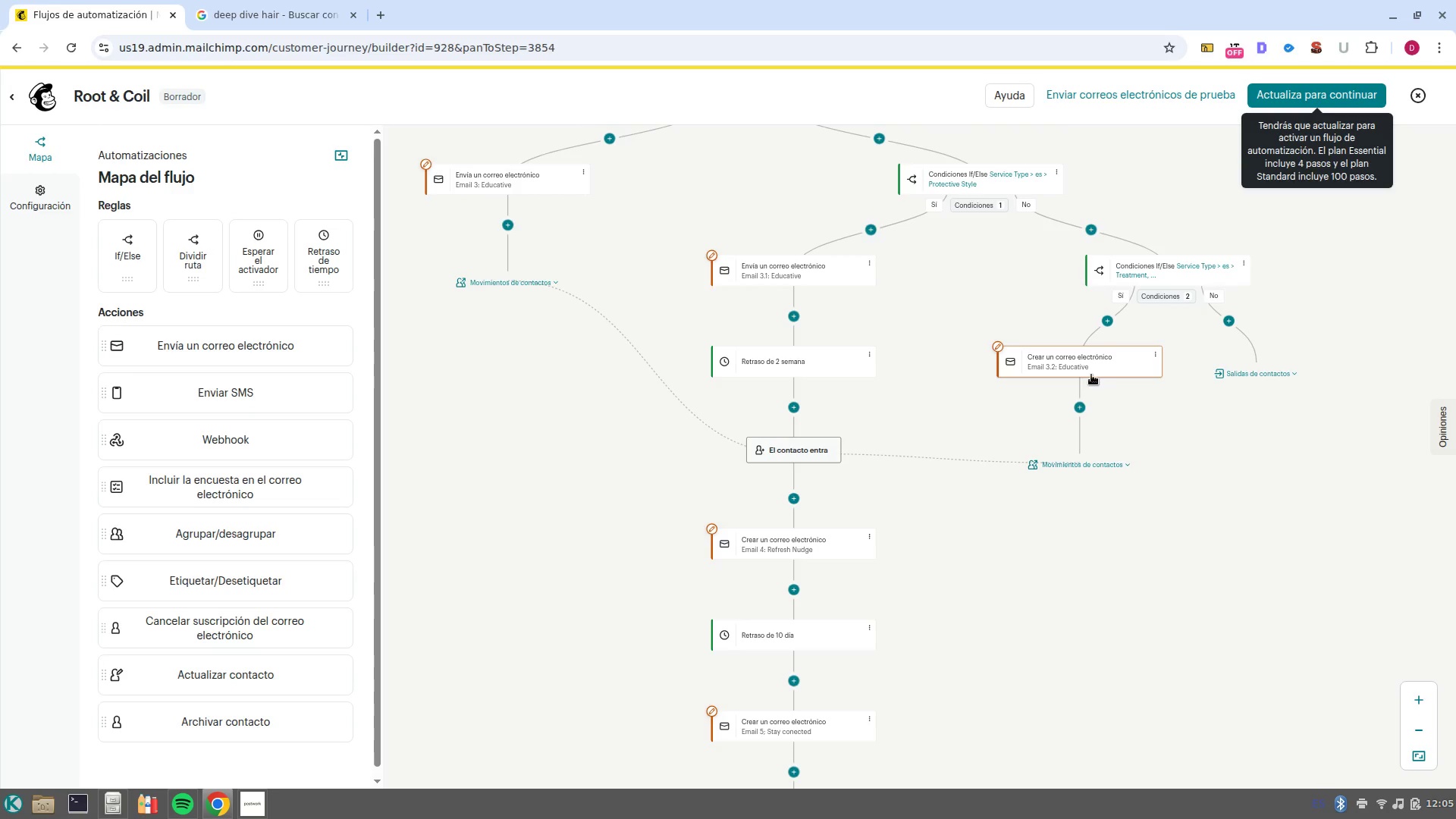 
left_click([1107, 364])
 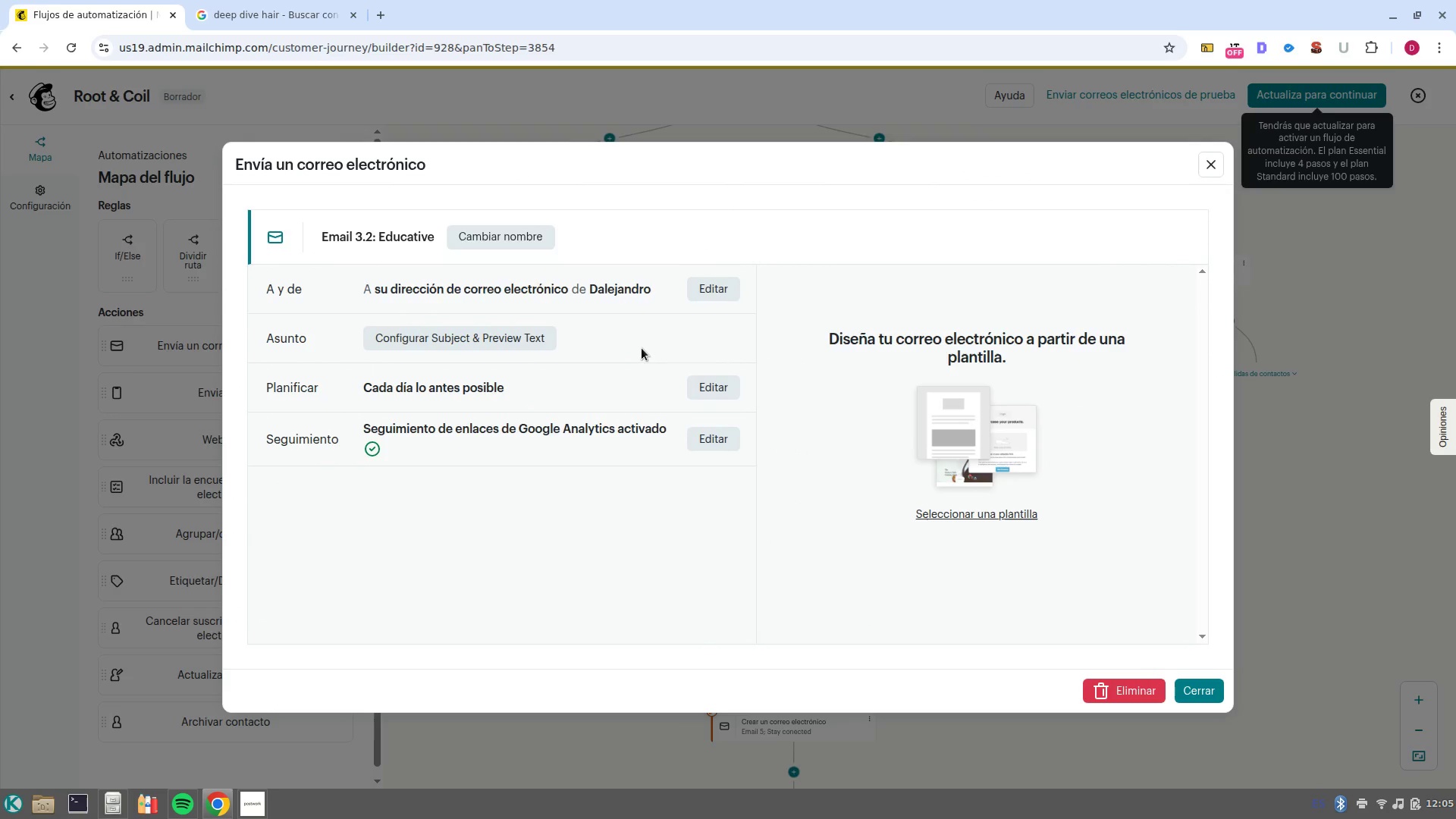 
left_click([499, 343])
 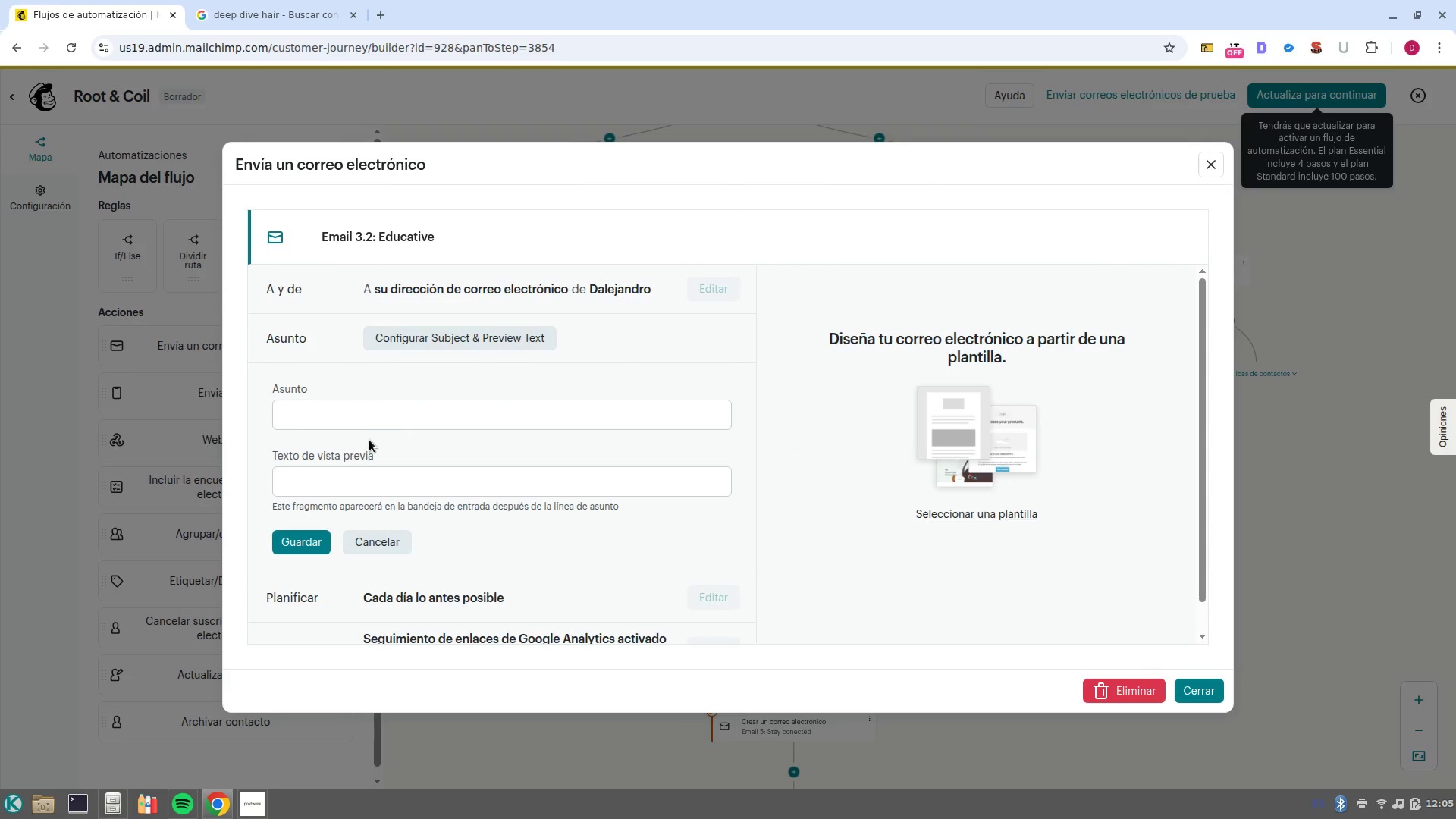 
left_click([372, 410])
 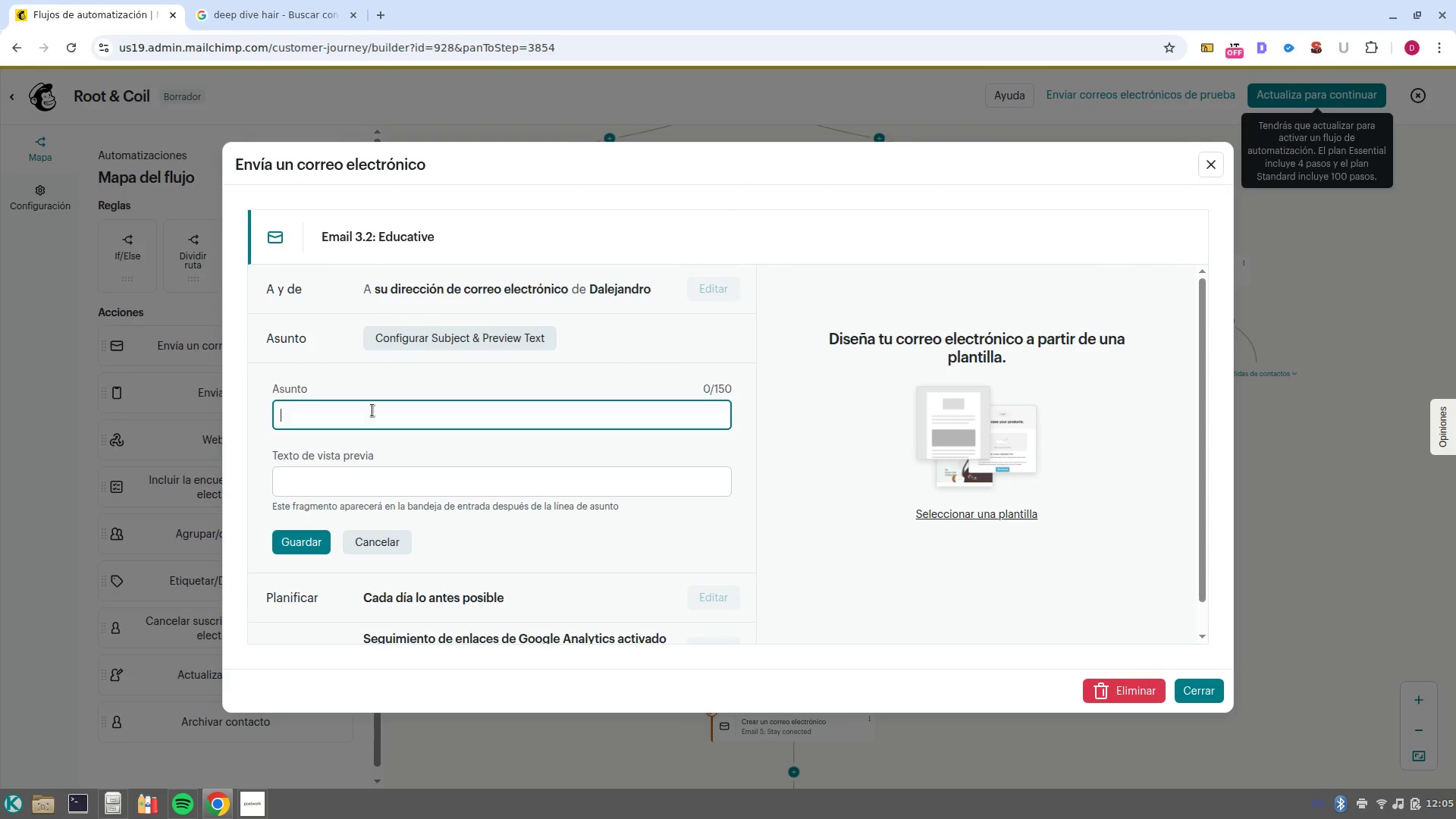 
key(Control+V)
 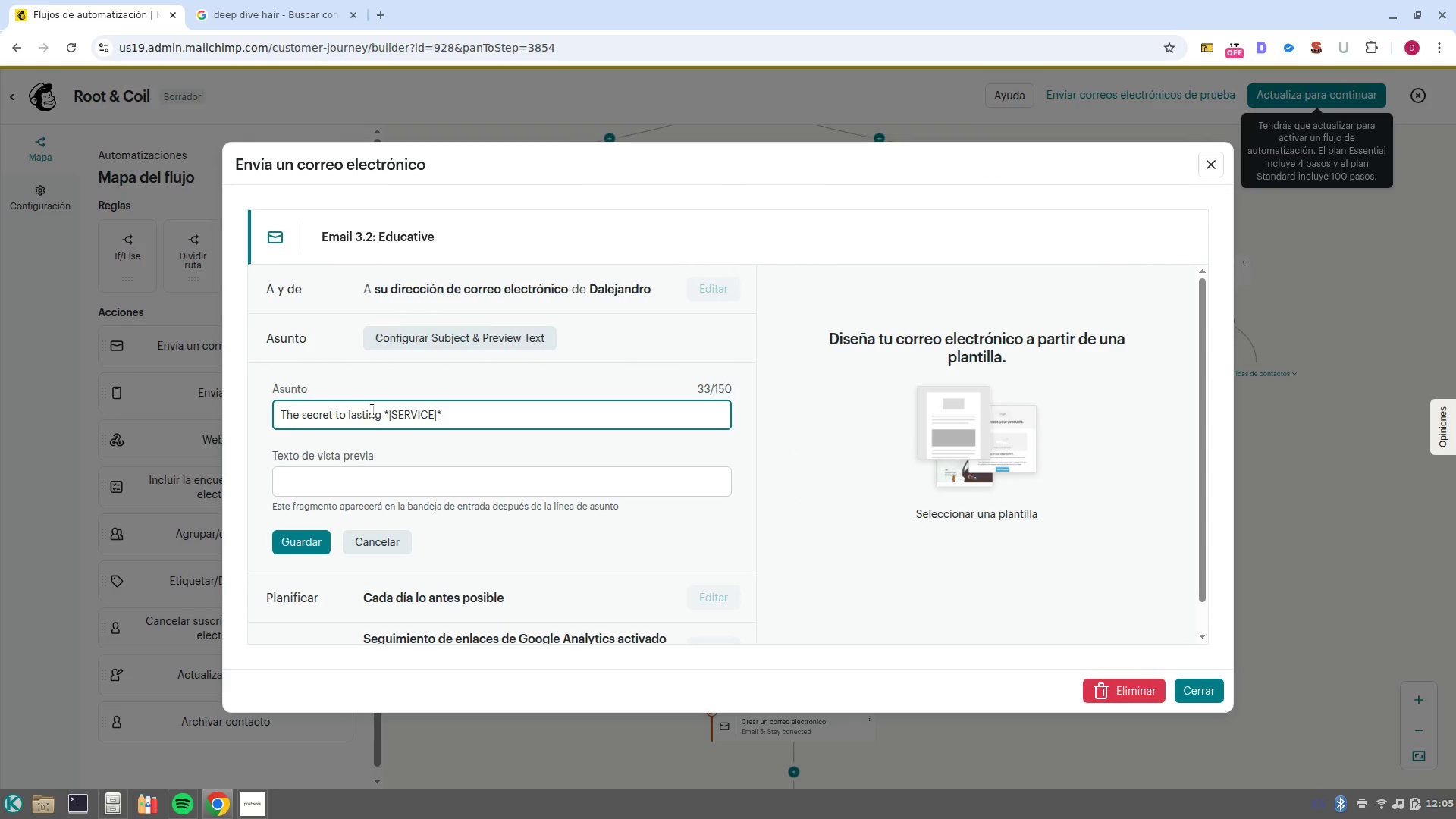 
key(Control+ControlLeft)
 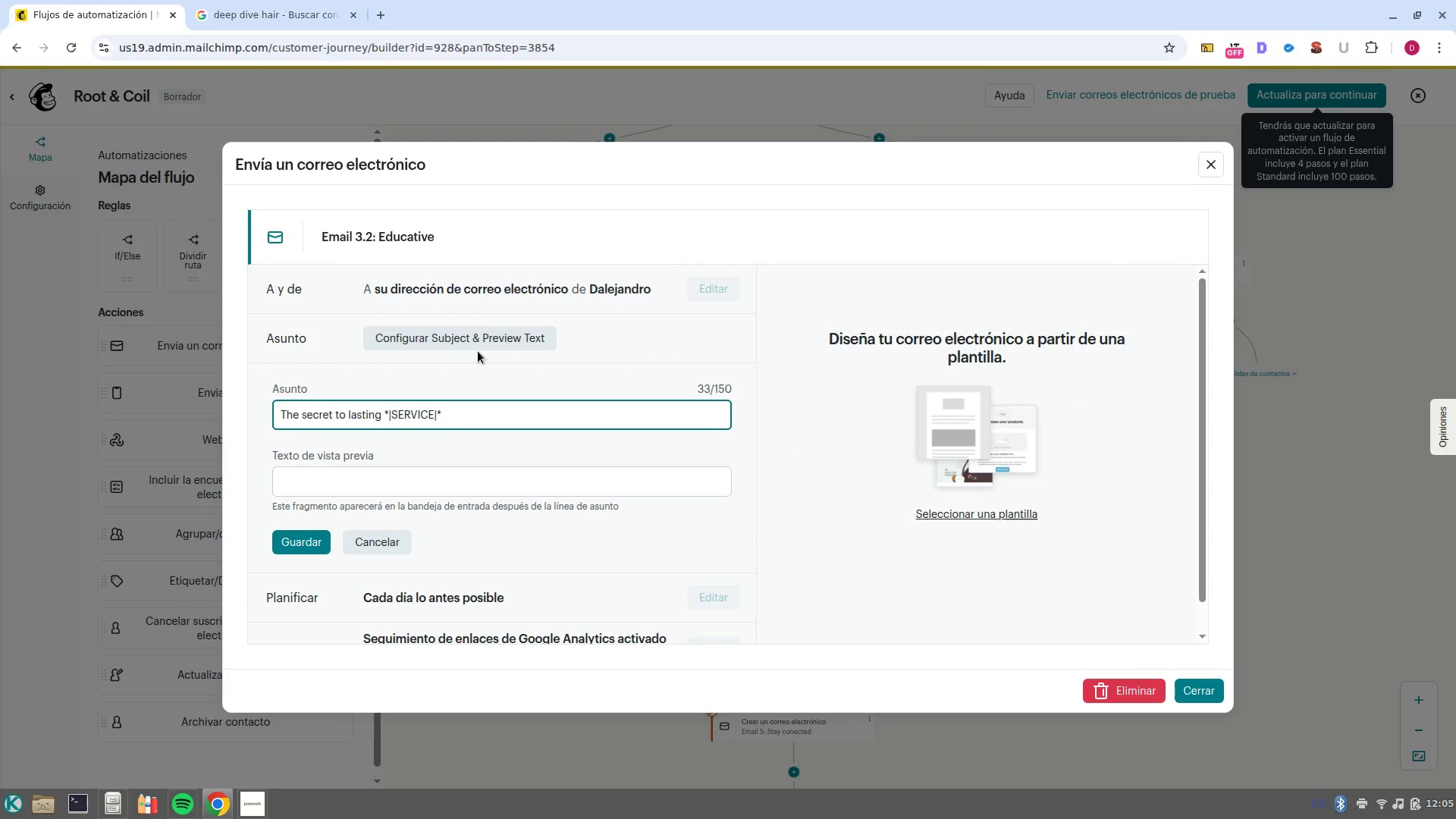 
left_click([488, 339])
 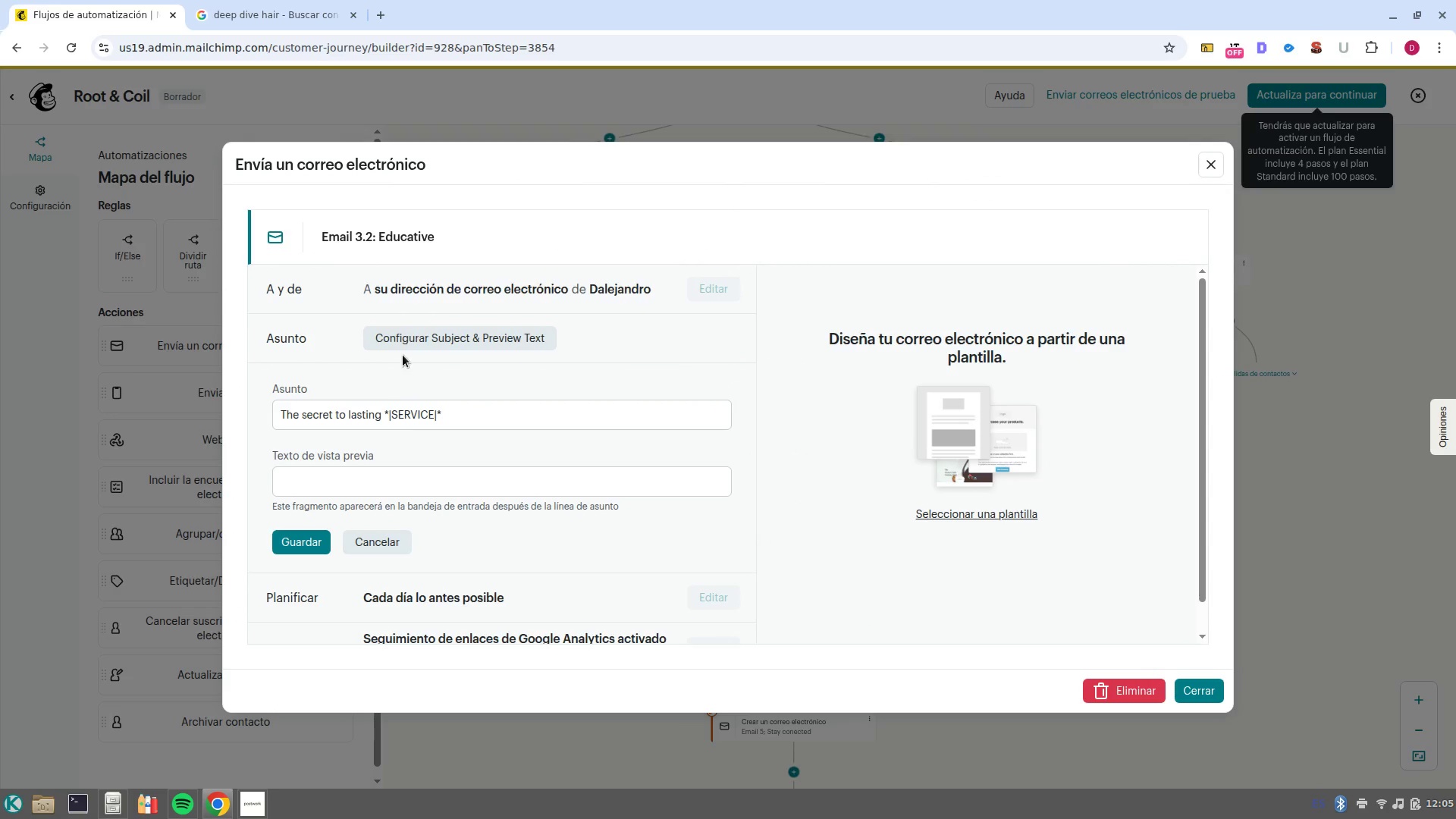 
left_click([406, 347])
 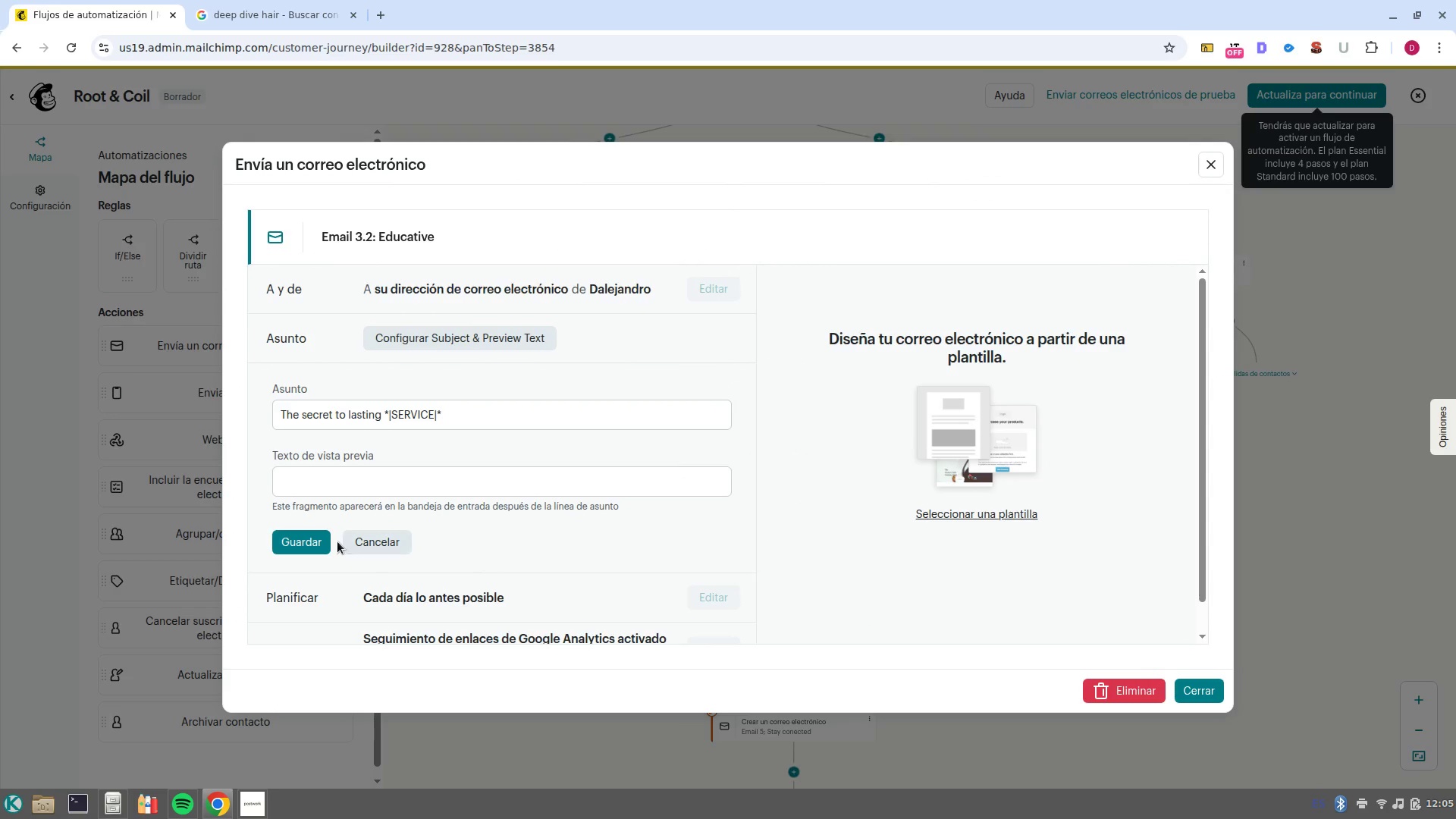 
left_click([313, 543])
 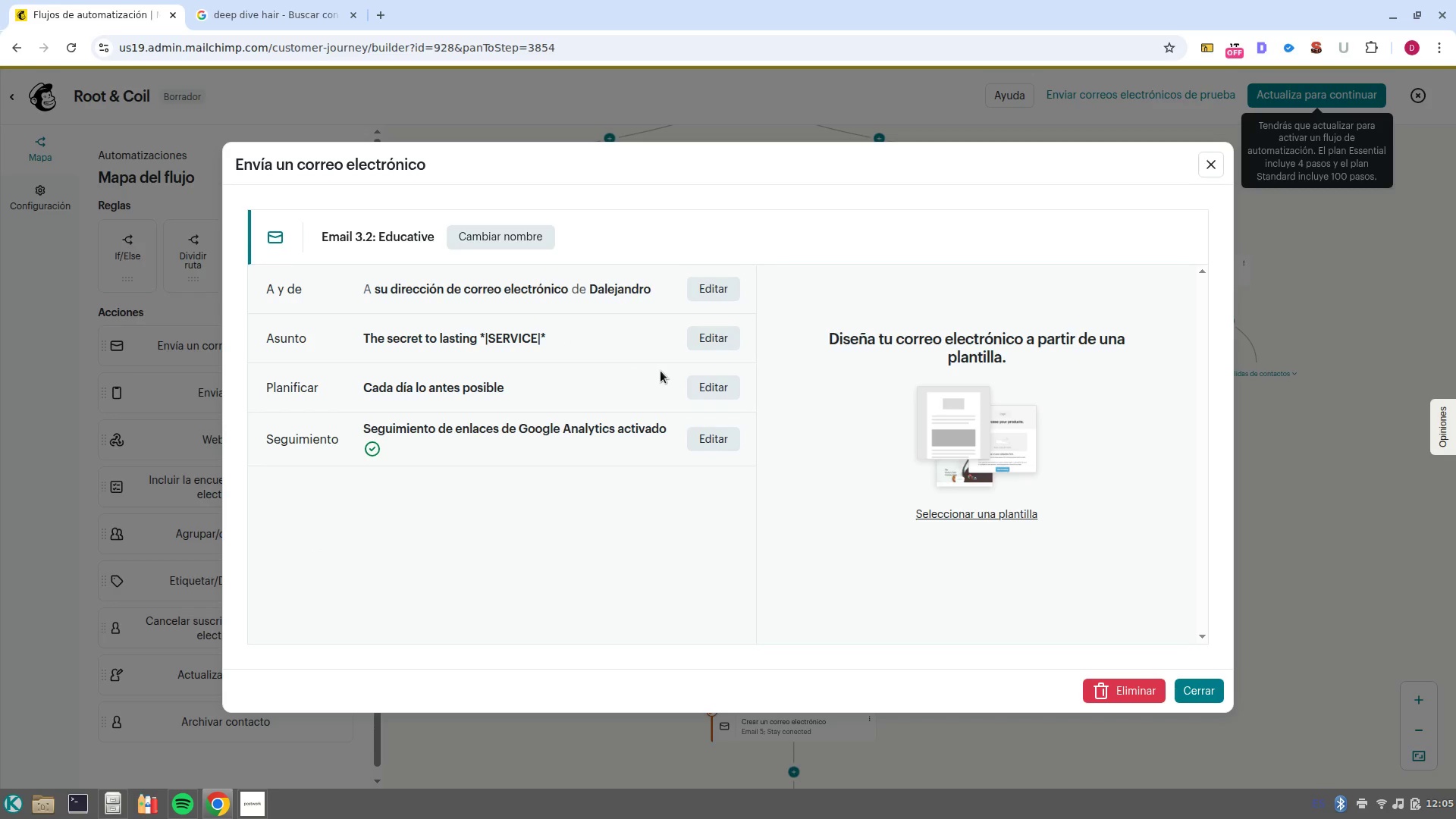 
wait(7.51)
 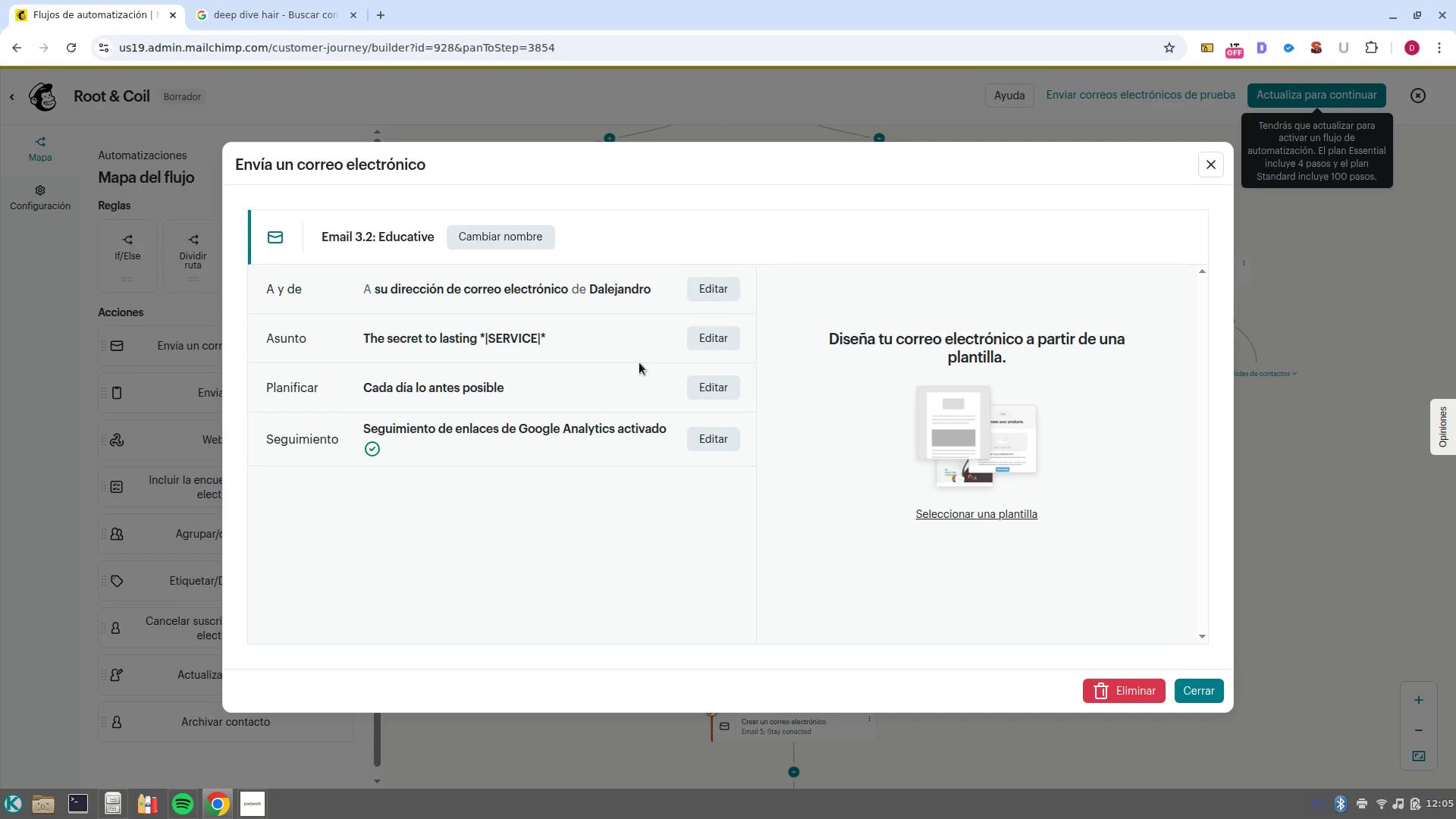 
left_click([704, 286])
 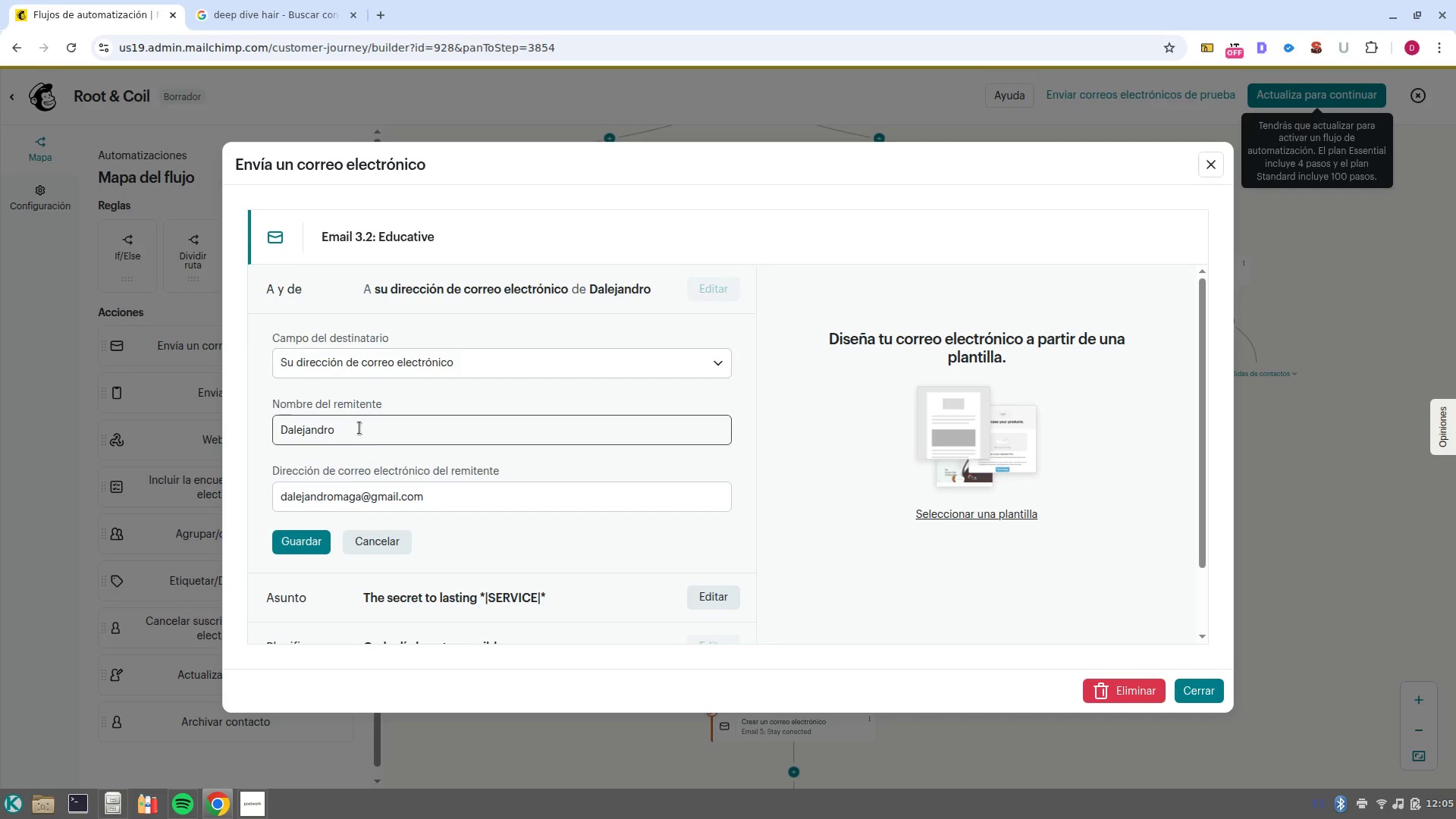 
double_click([359, 428])
 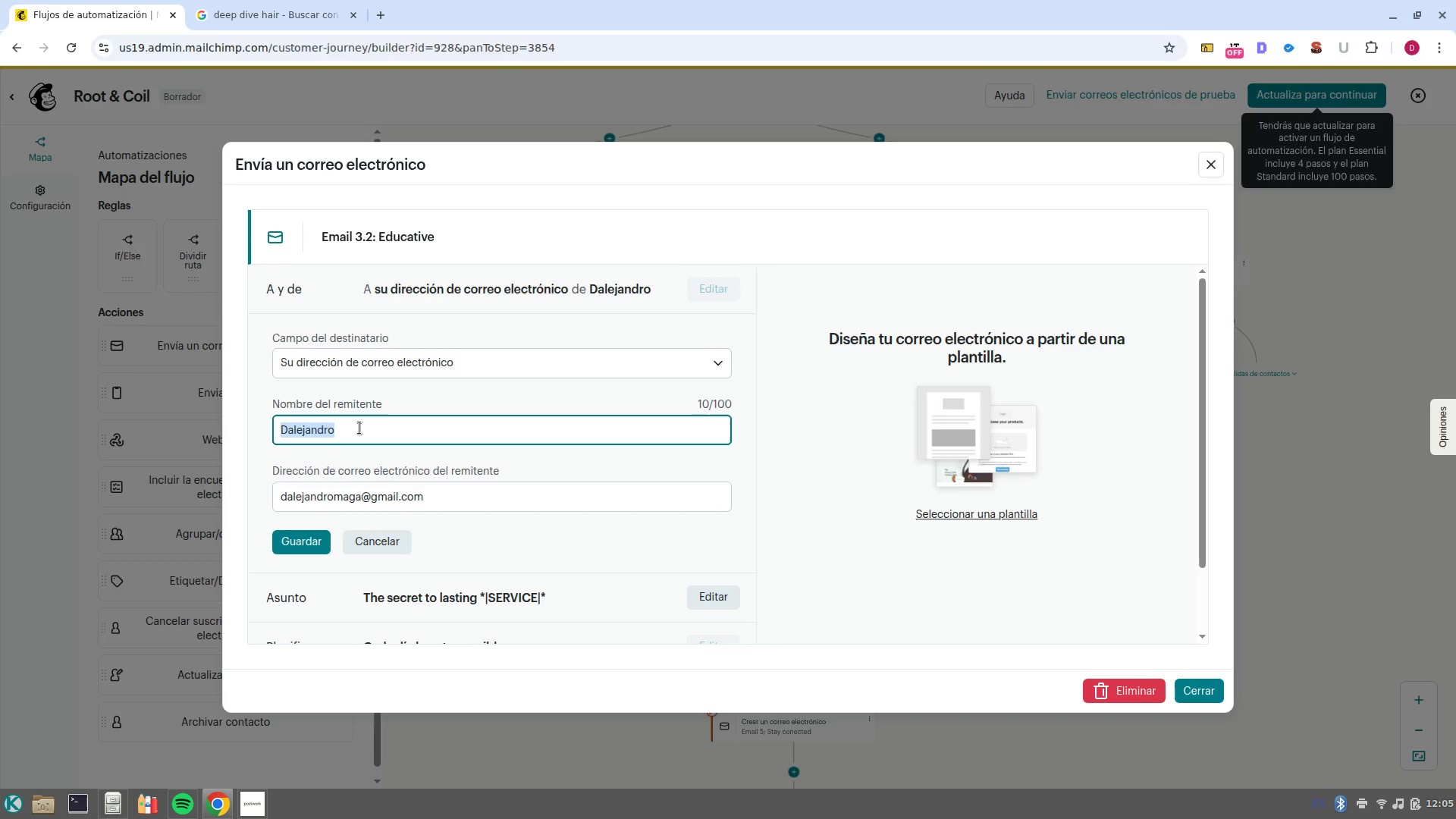 
triple_click([359, 428])
 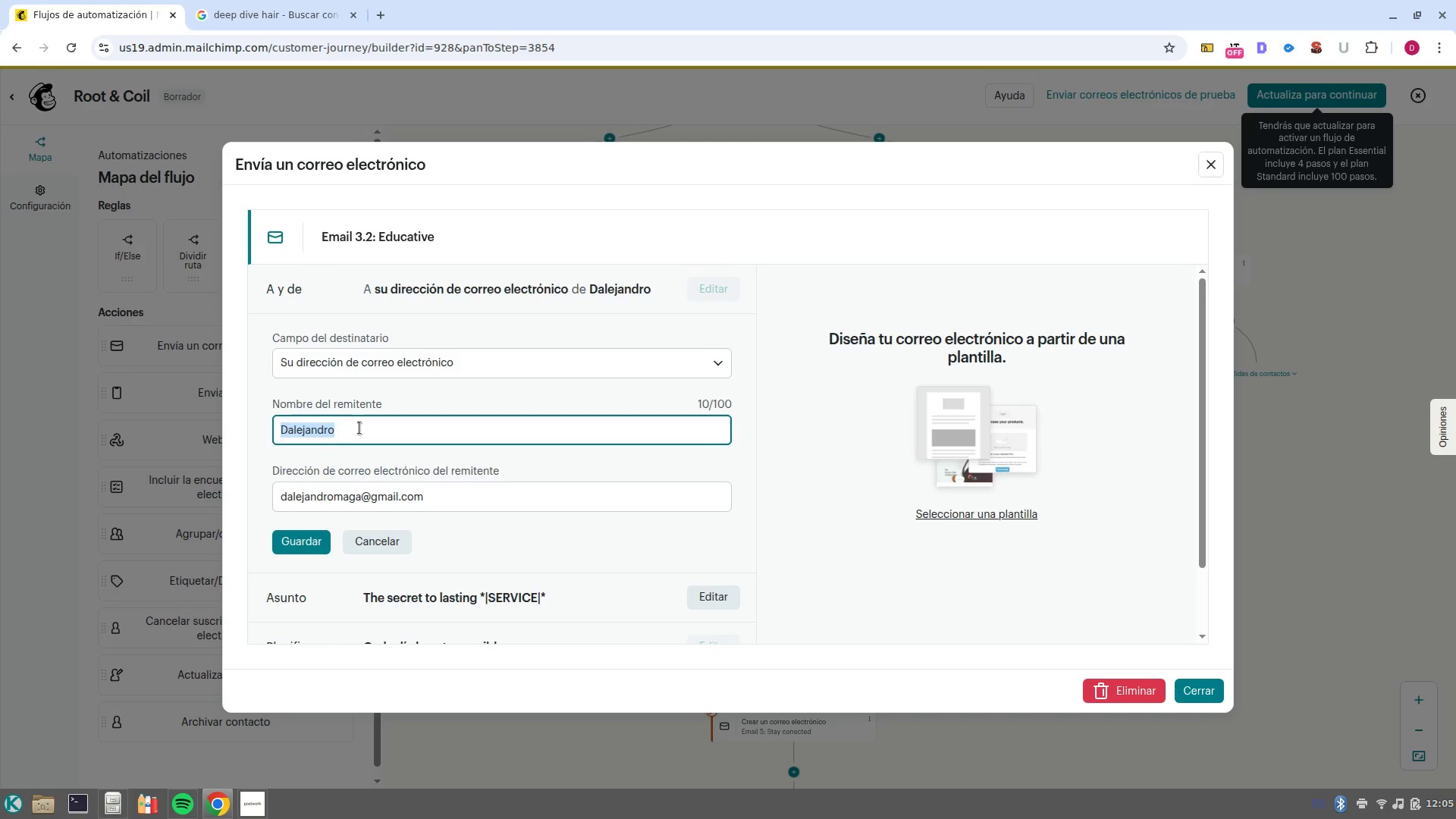 
type(Roots ^ Oil)
 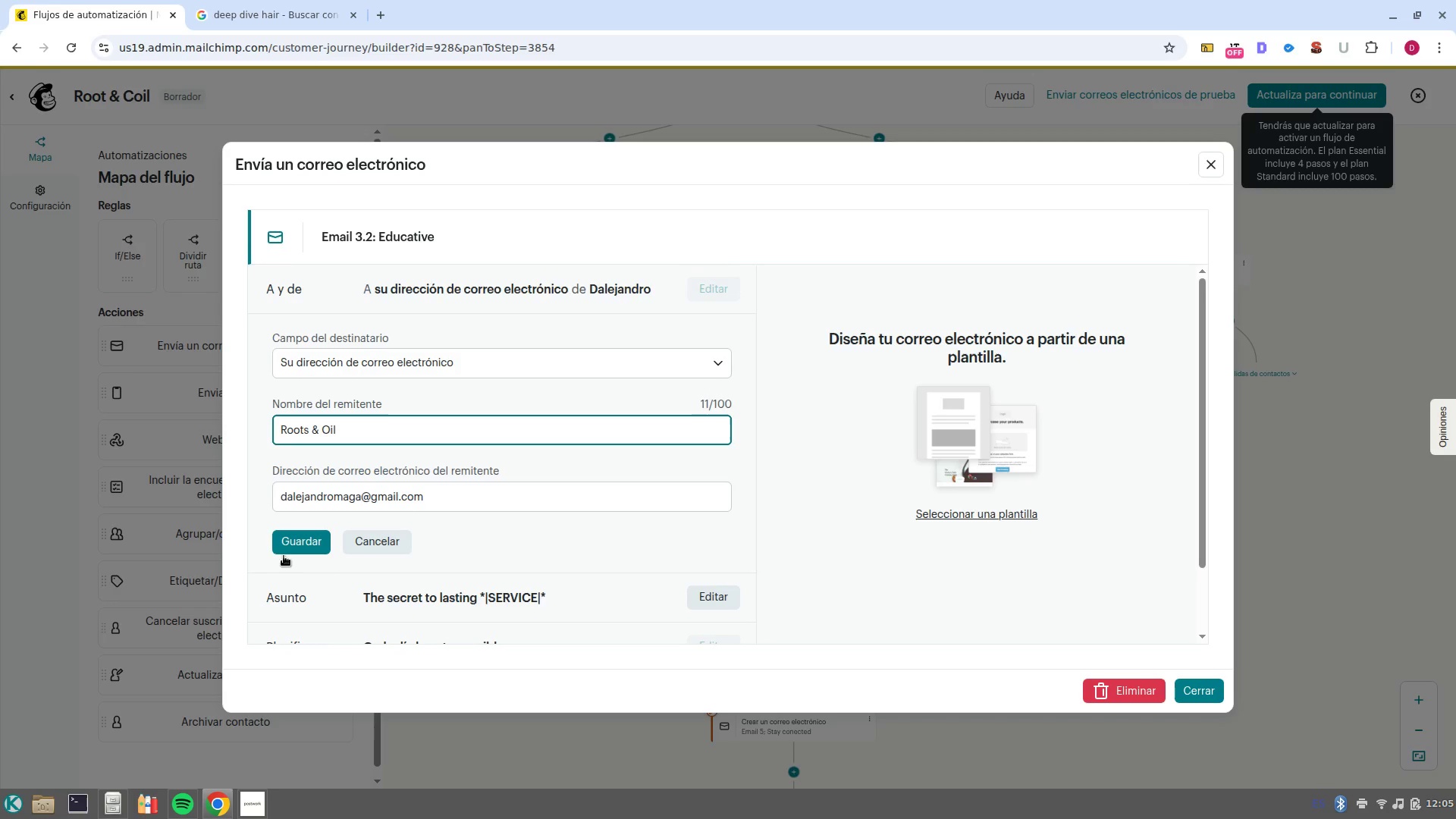 
left_click([295, 539])
 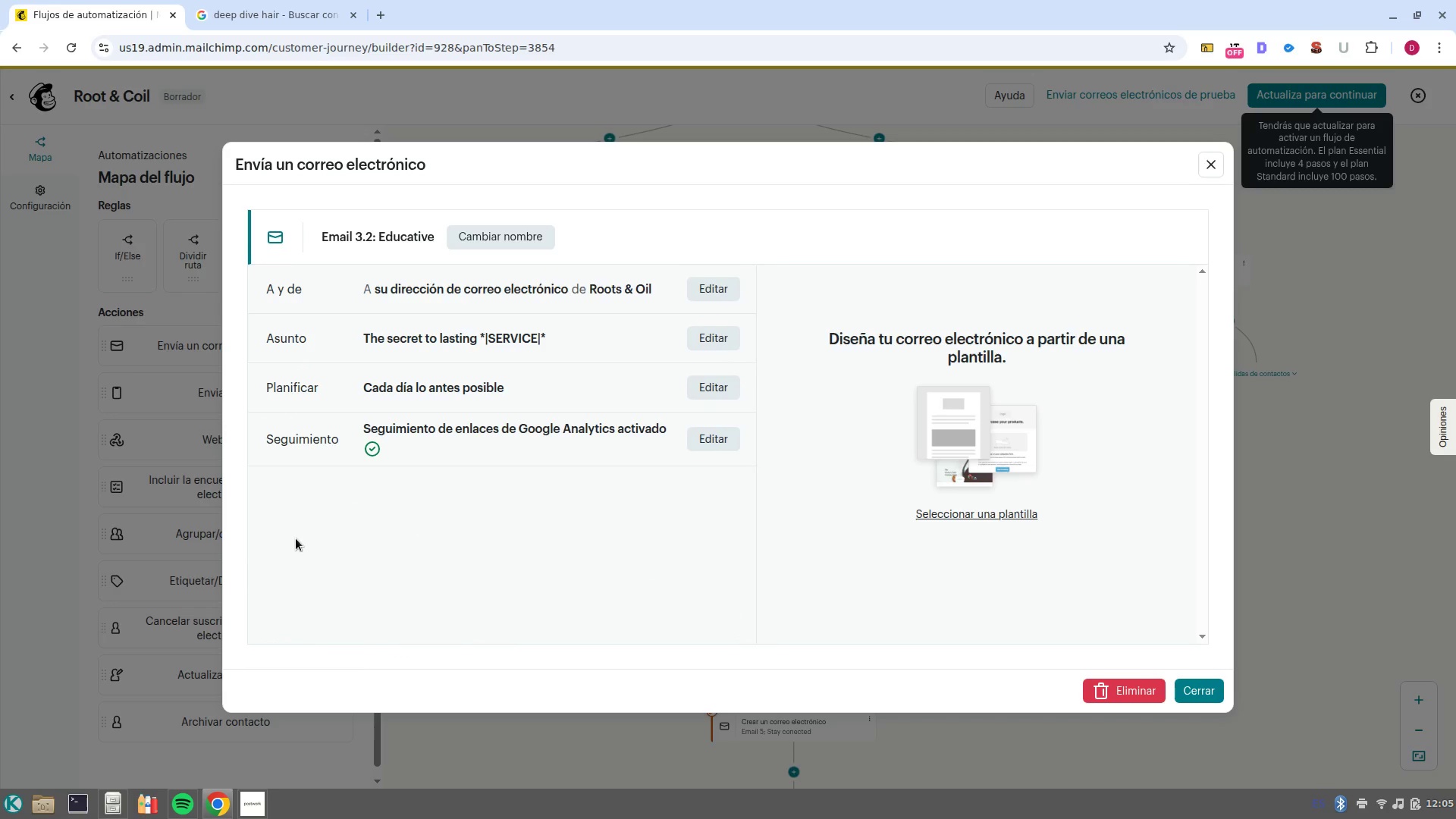 
wait(7.0)
 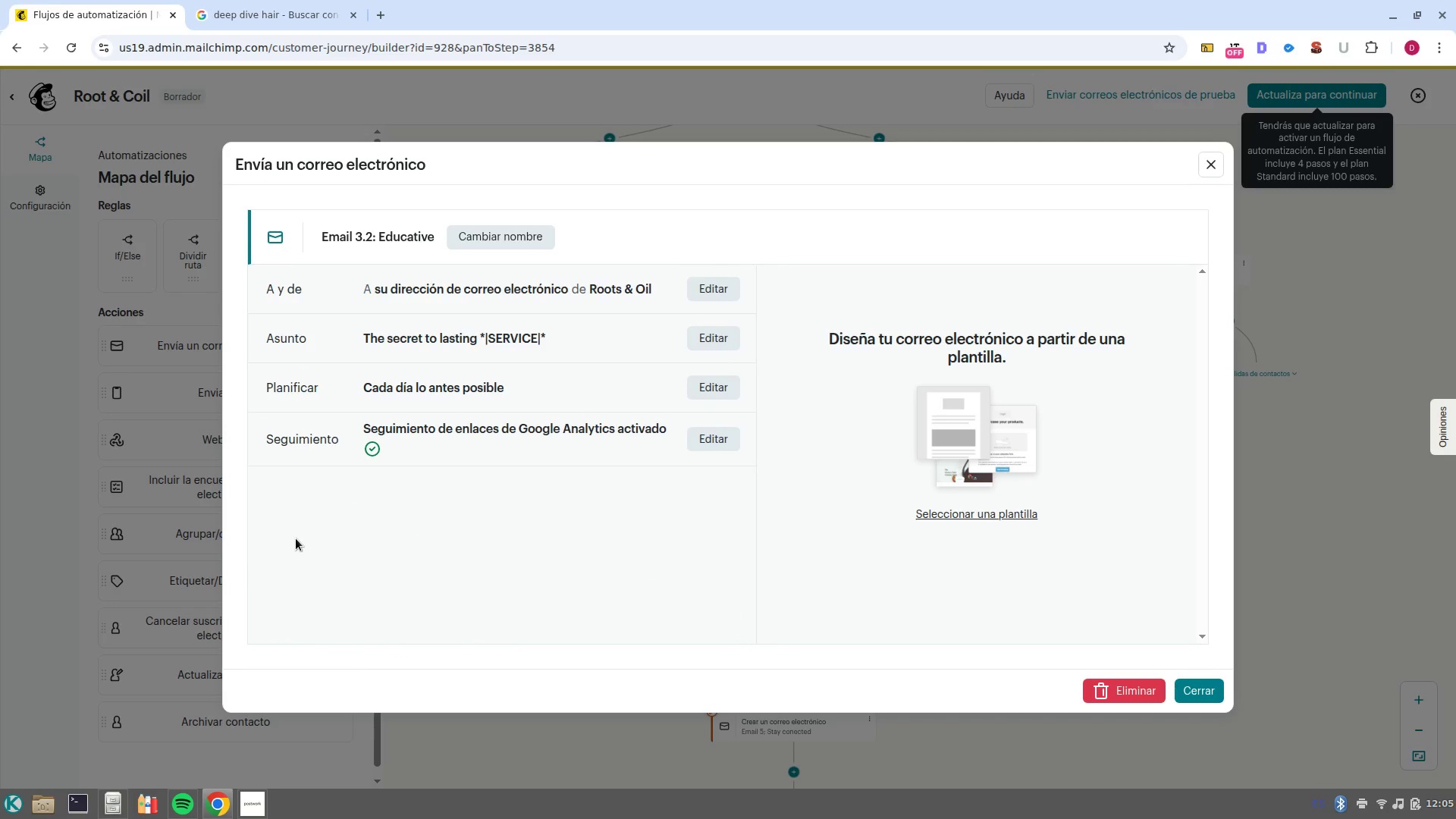 
left_click([1194, 704])
 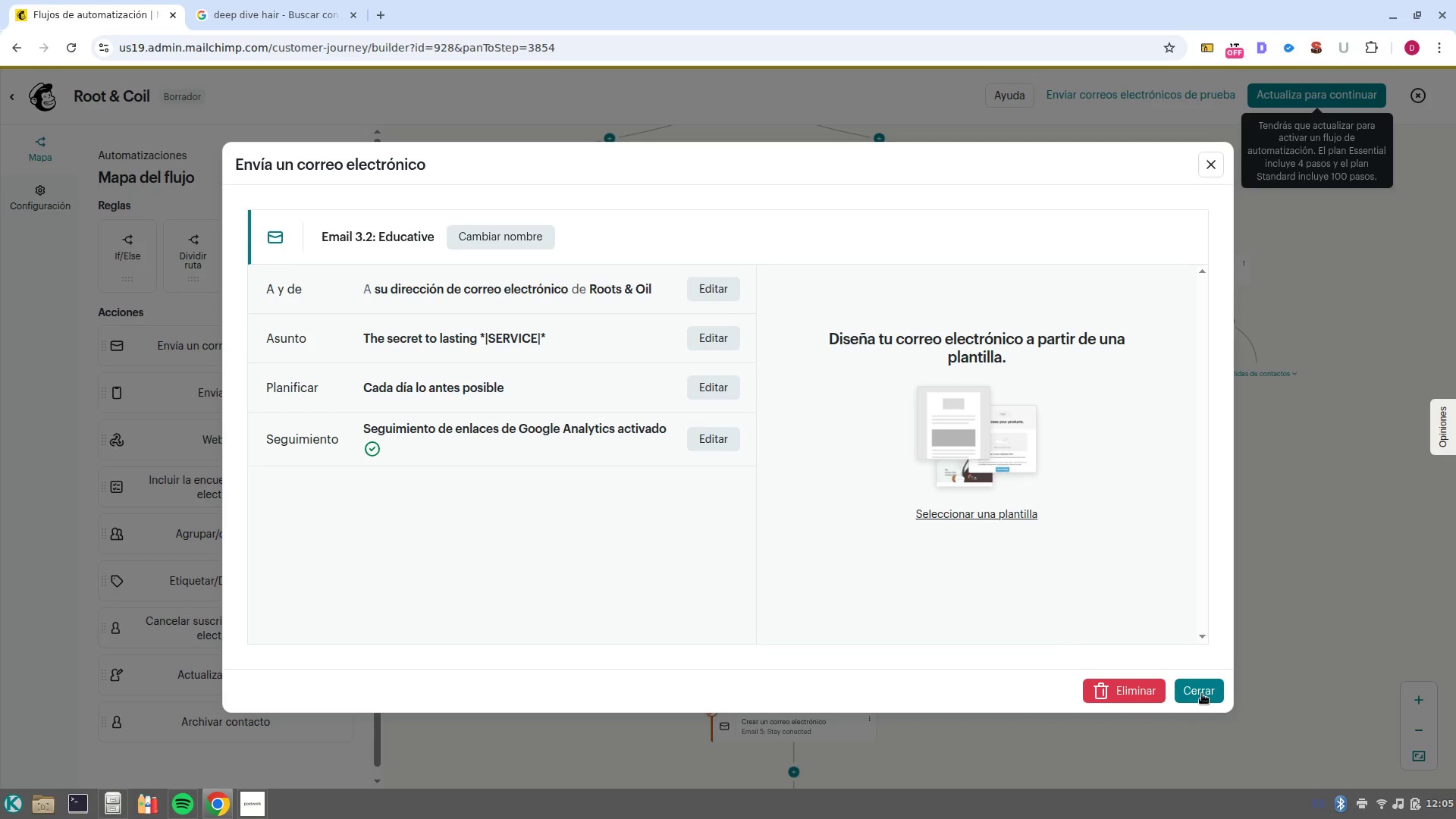 
left_click([1202, 694])
 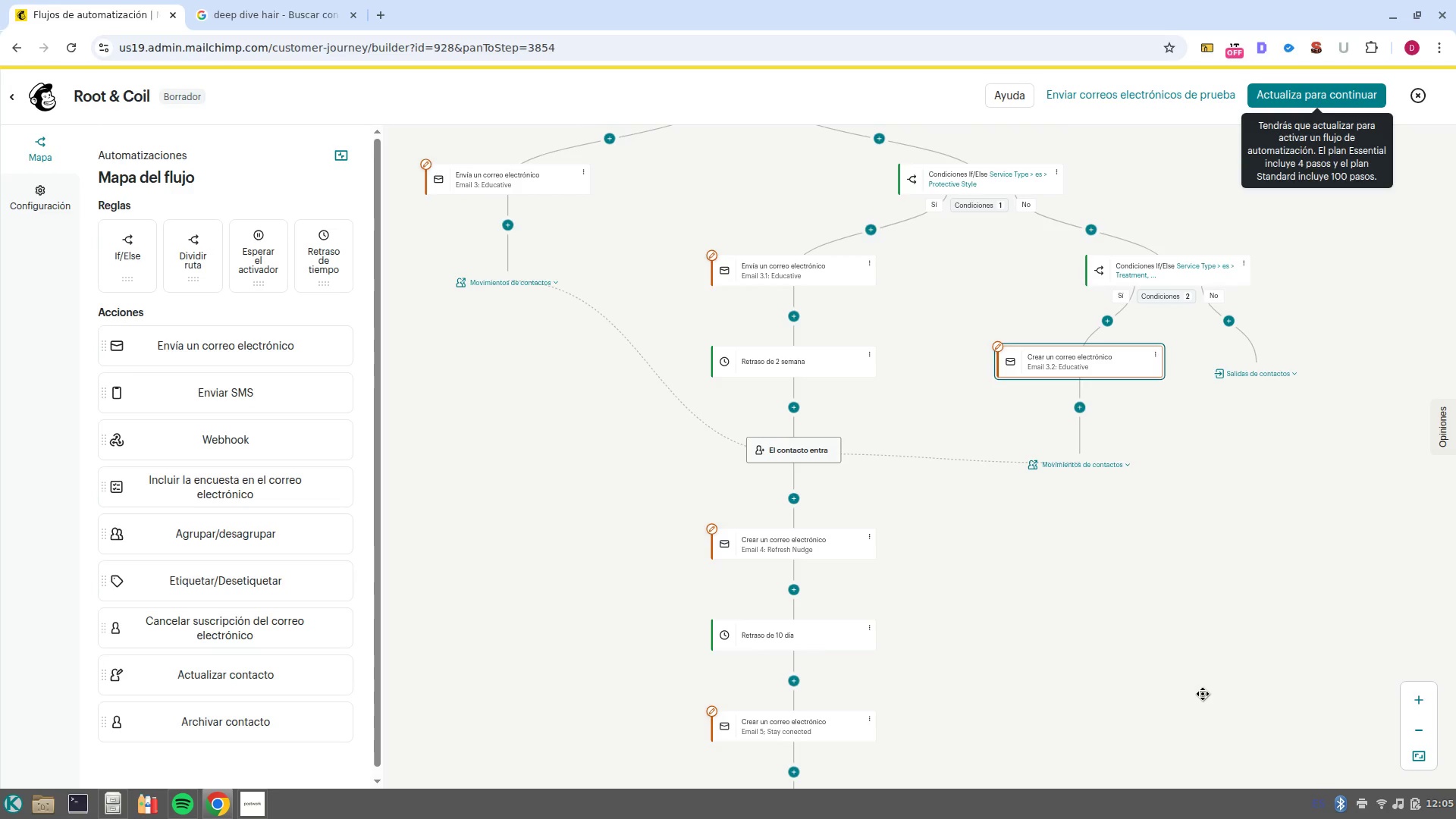 
wait(5.17)
 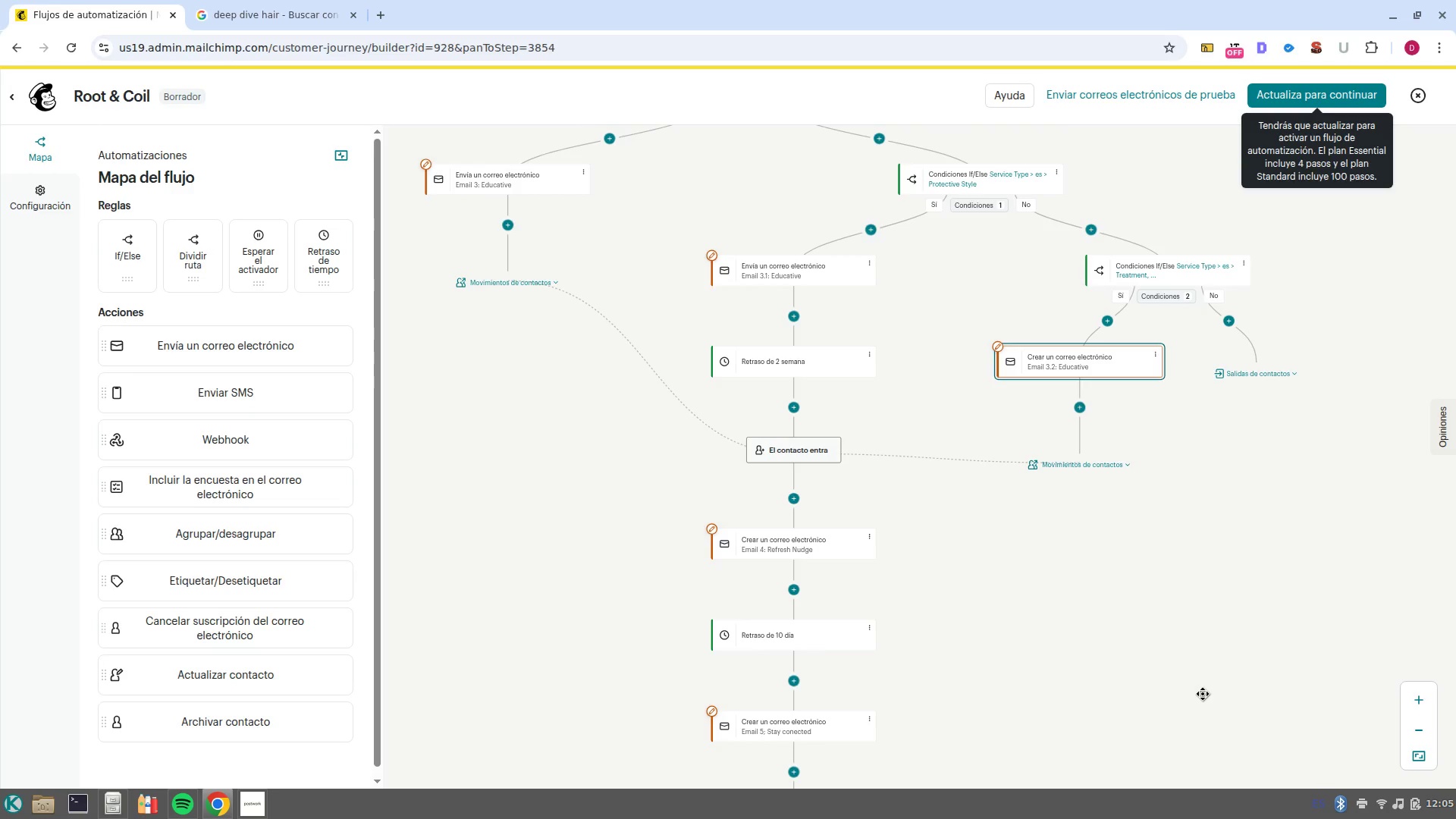 
left_click([1081, 356])
 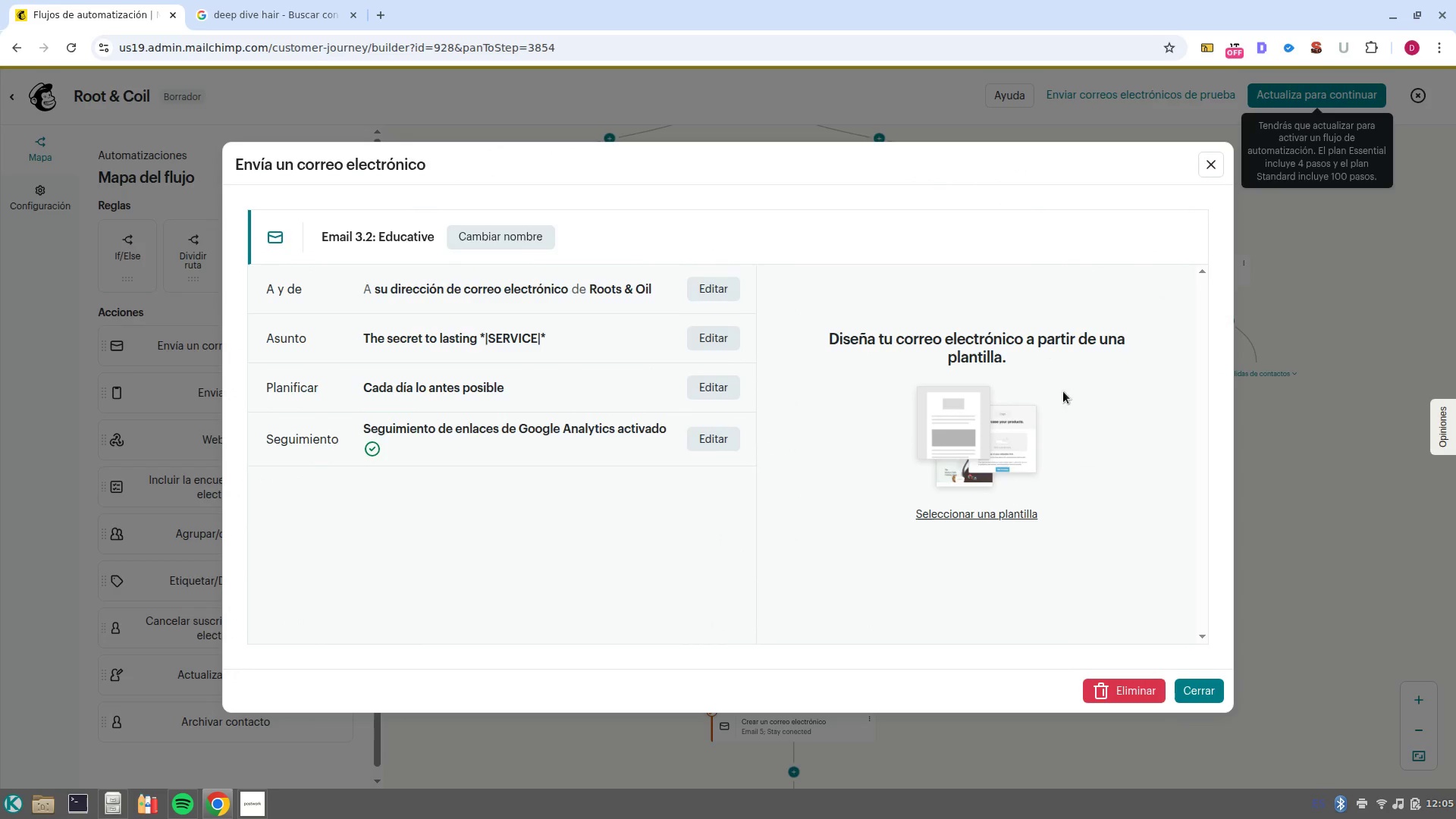 
left_click([982, 513])
 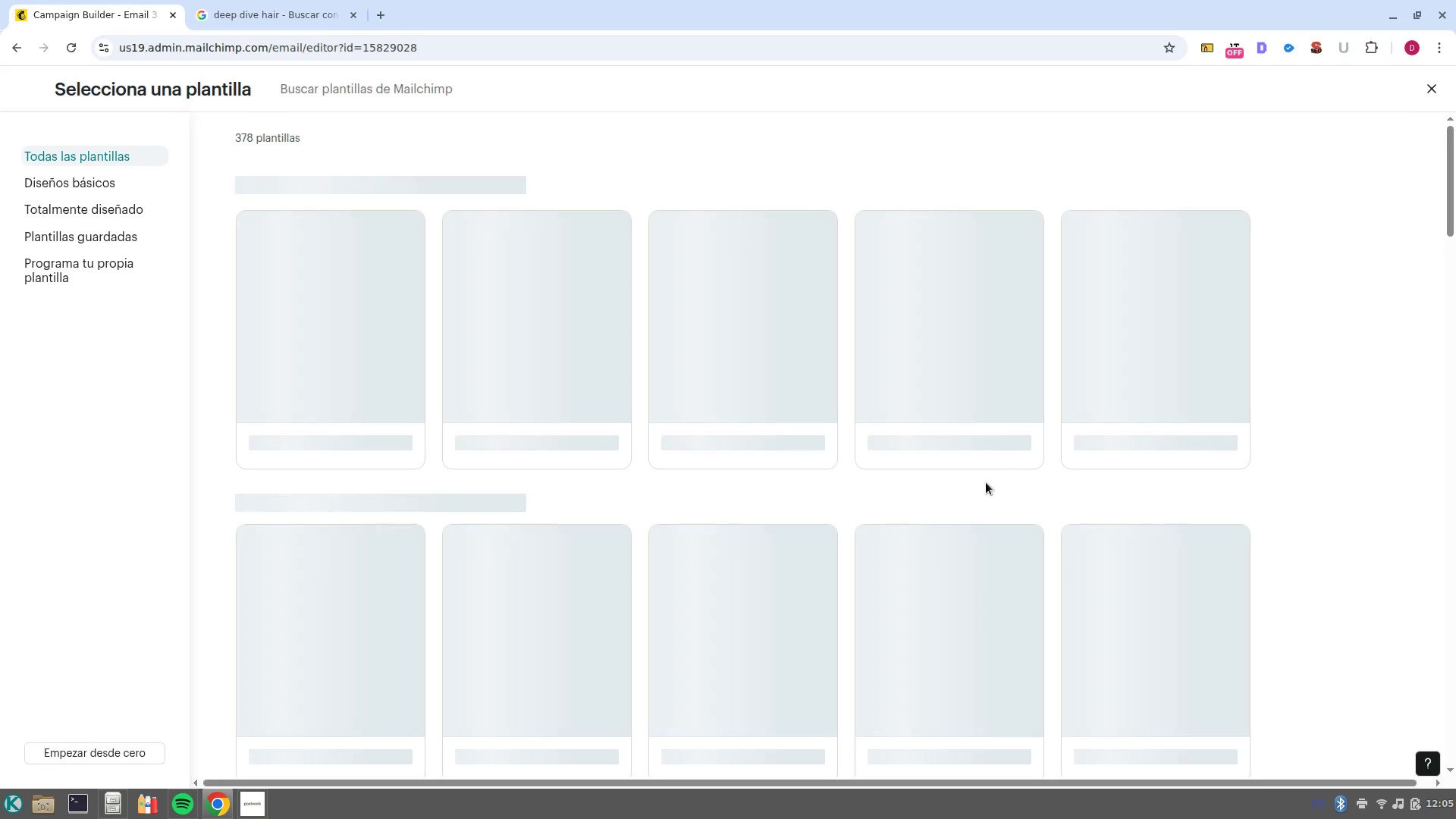 
mouse_move([962, 475])
 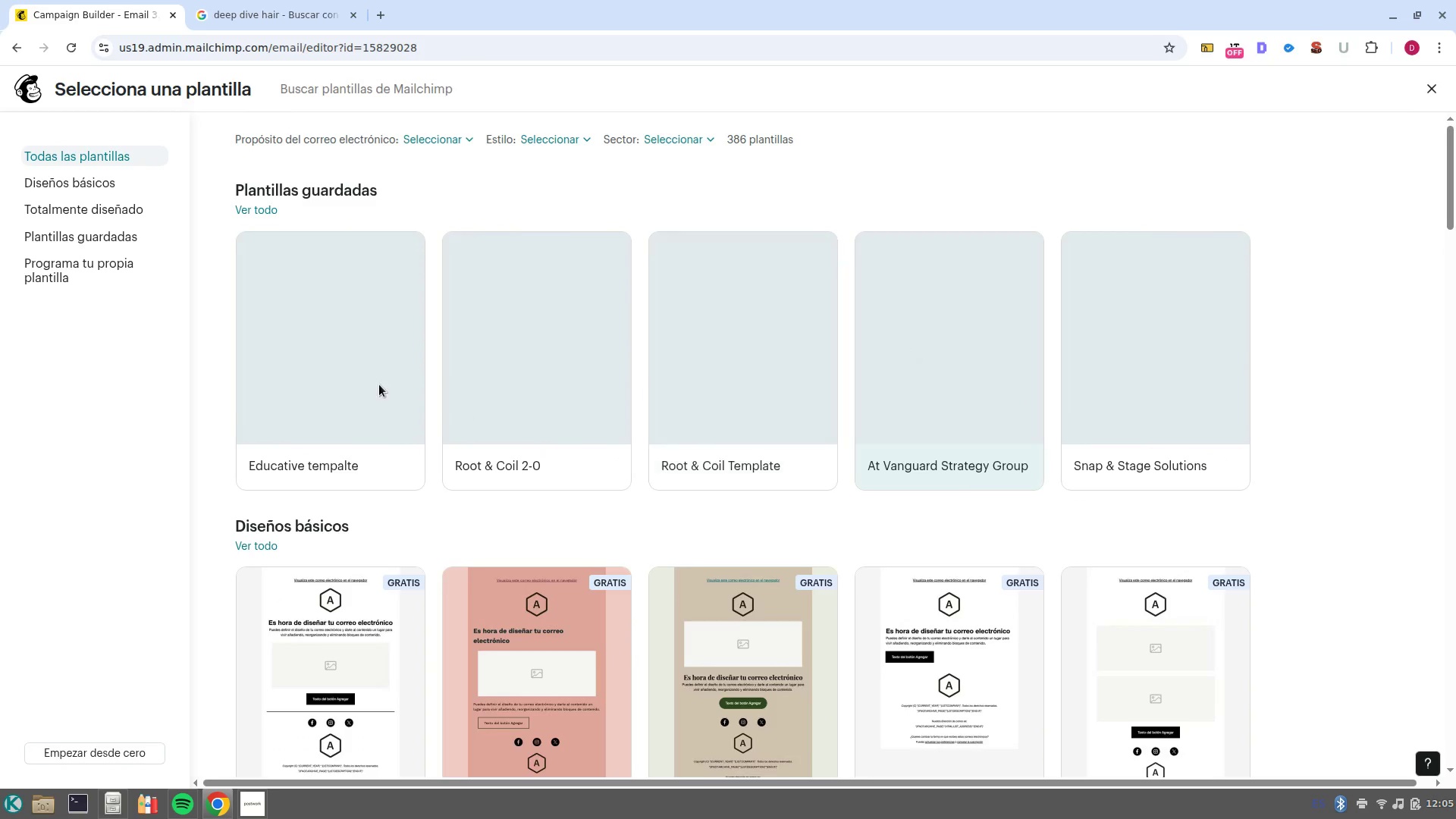 
left_click([379, 384])
 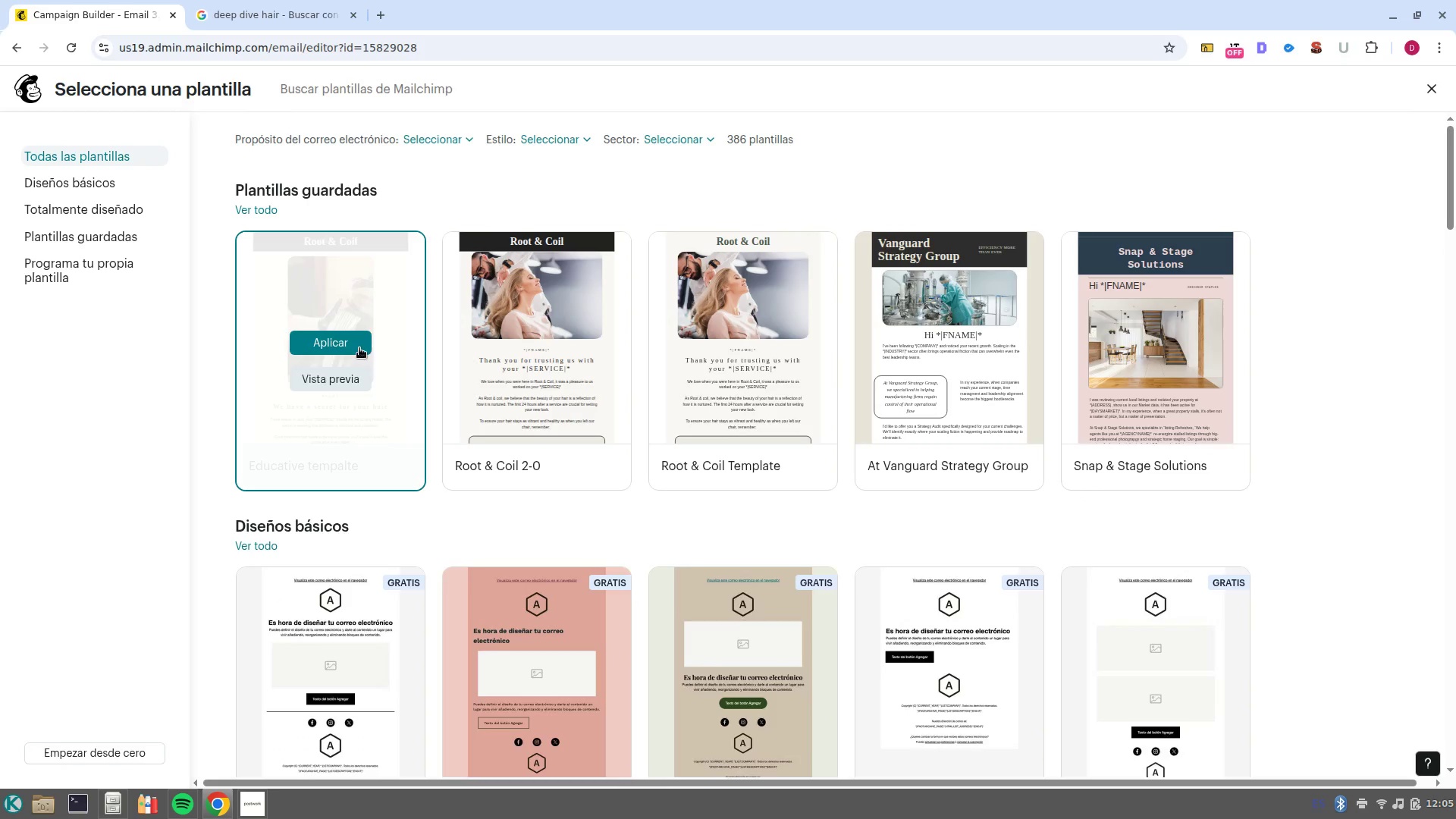 
left_click([359, 348])
 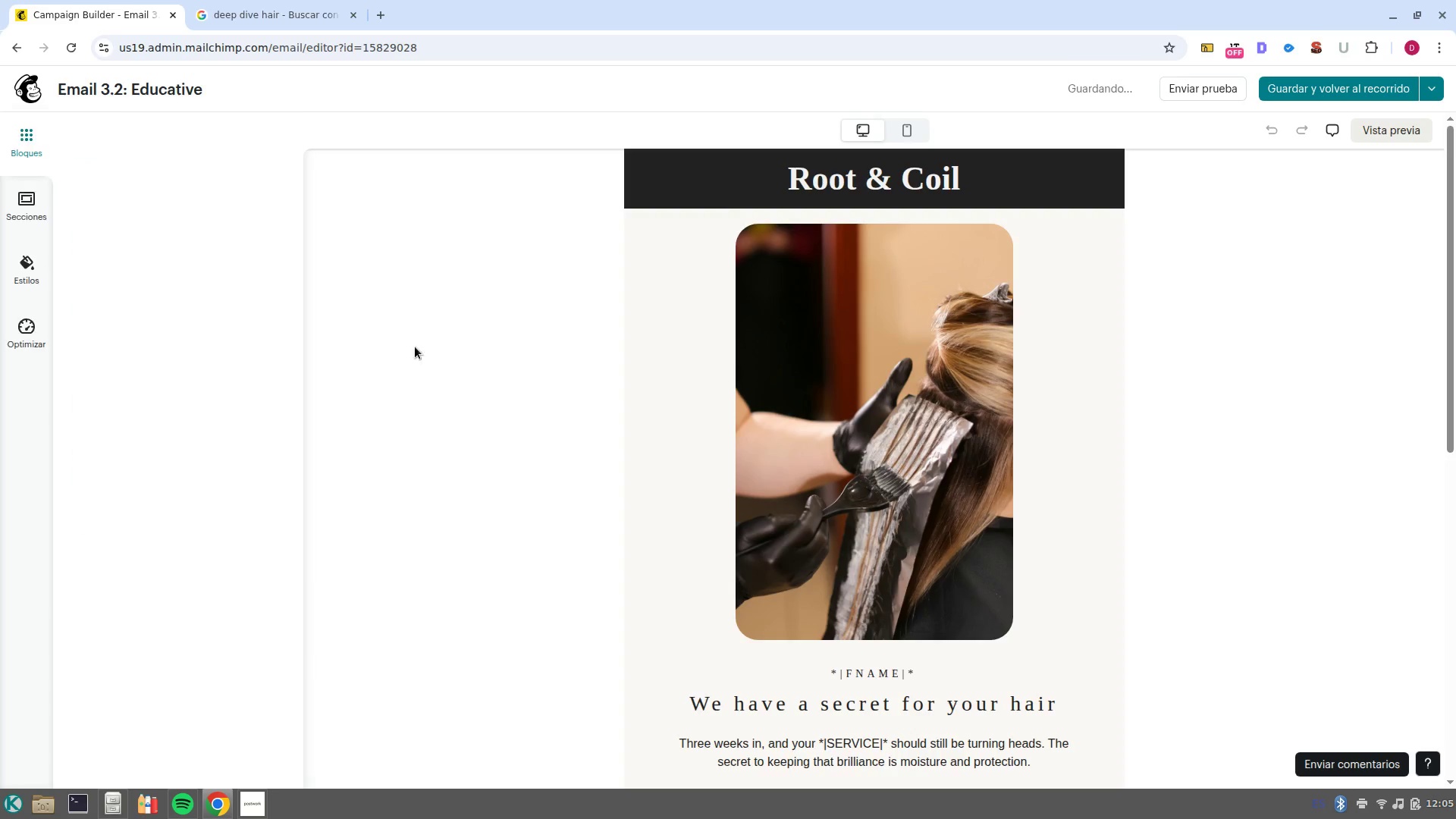 
scroll: coordinate [982, 542], scroll_direction: down, amount: 1.0
 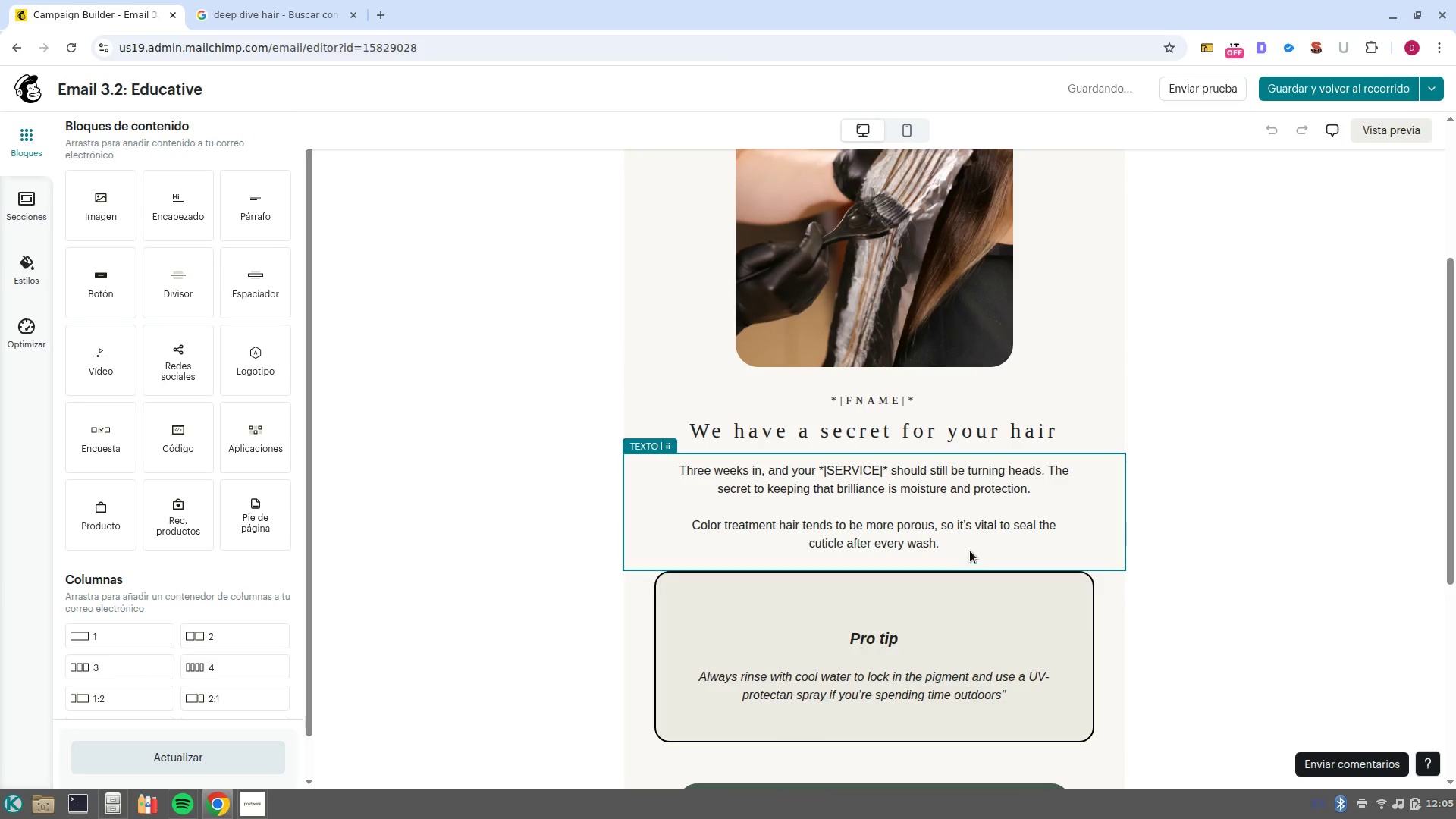 
left_click_drag(start_coordinate=[968, 541], to_coordinate=[677, 463])
 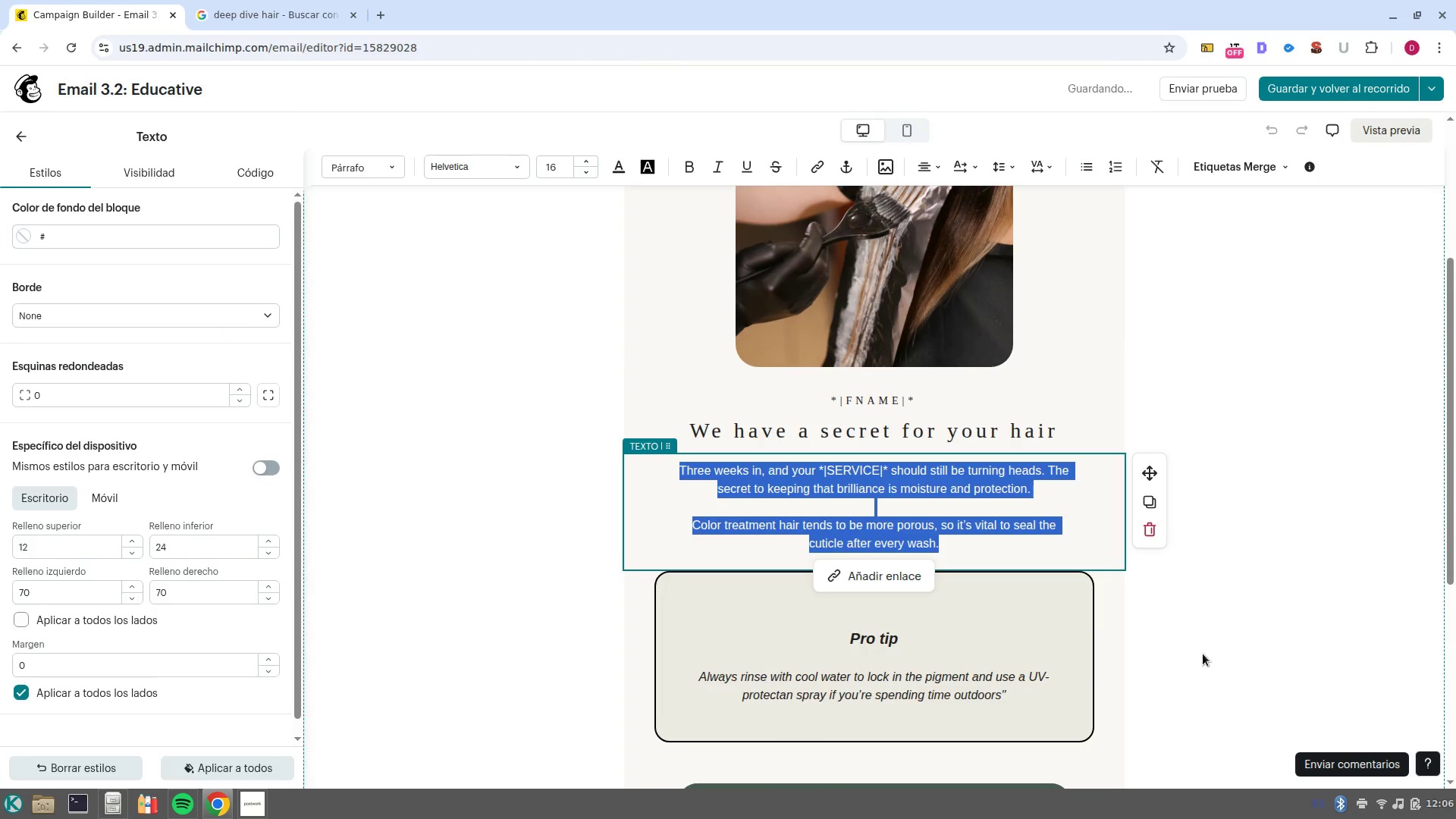 
type(Three weeks post visit is when your )
 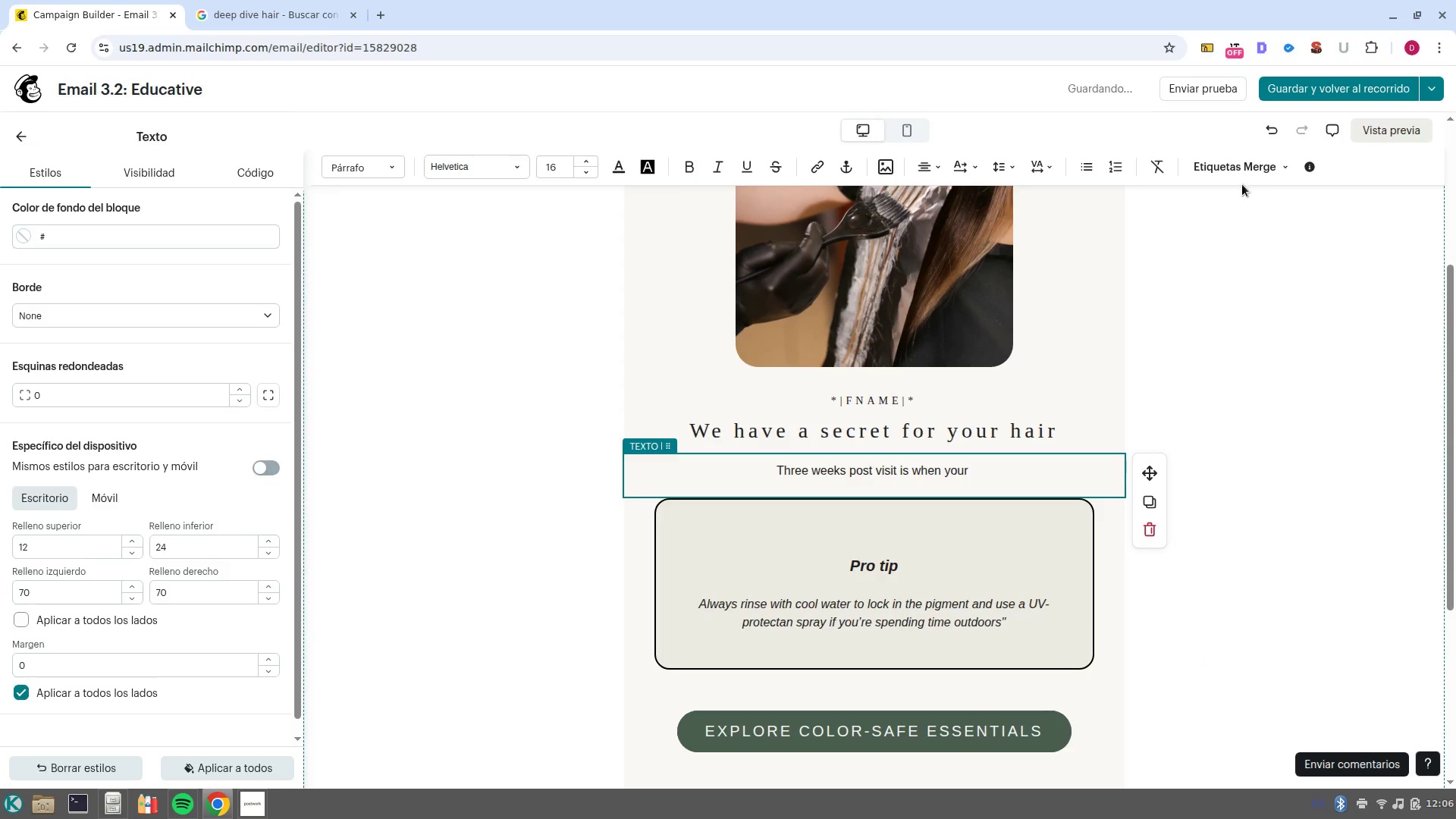 
left_click([1241, 177])
 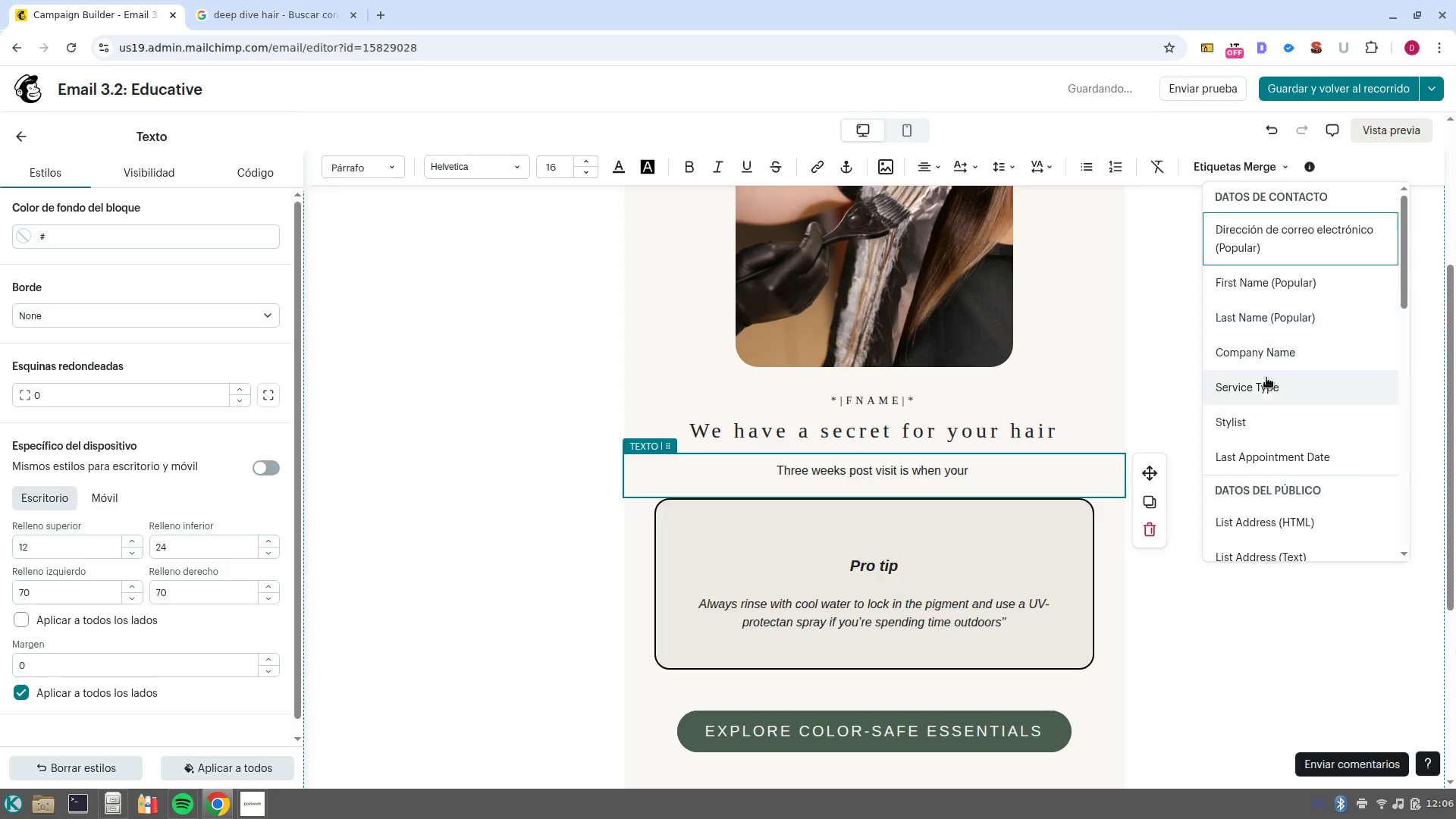 
left_click([1269, 381])
 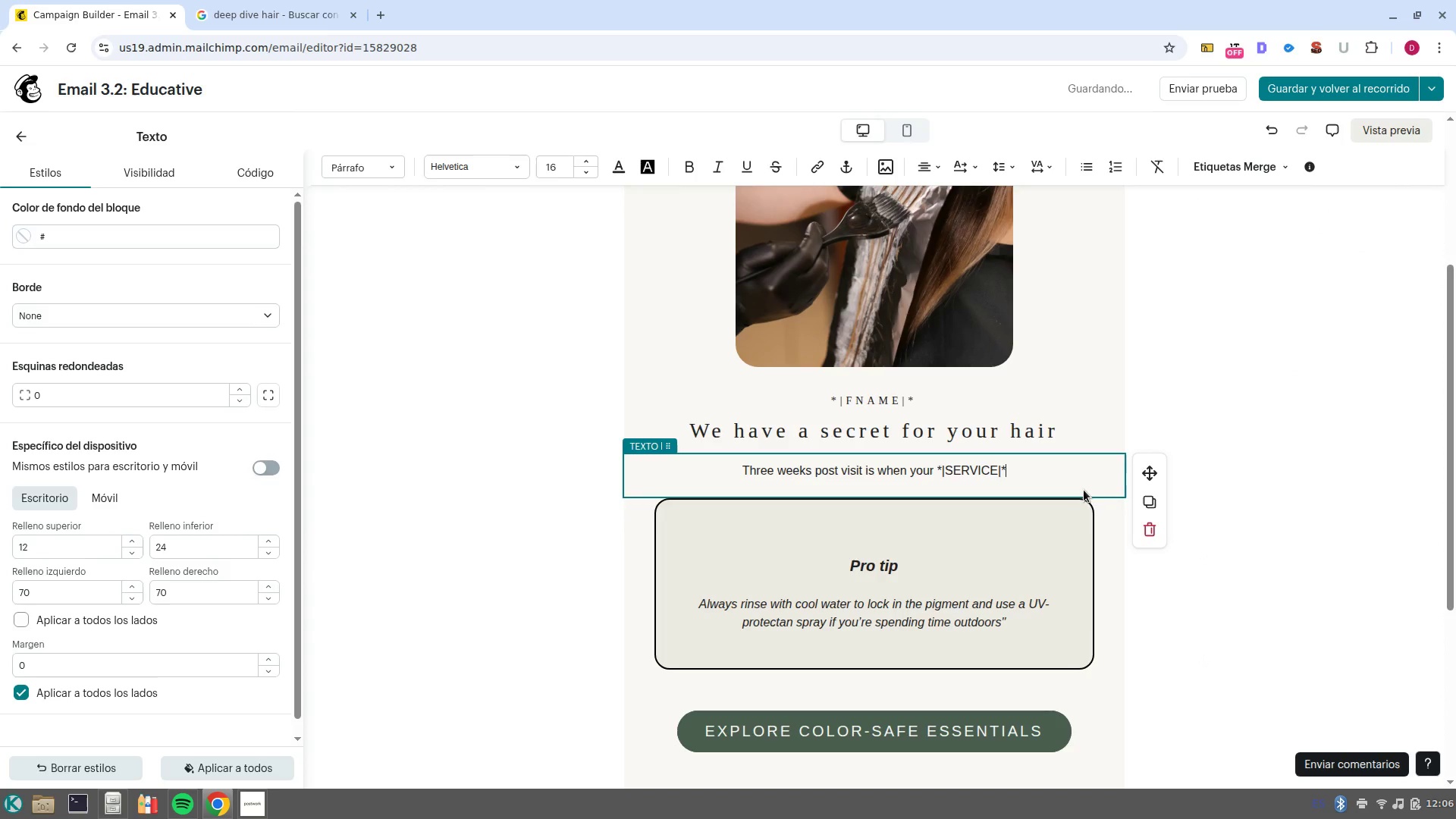 
type( really show its strenght. )
key(NumpadEnter)
type(Wheter we did a fresh cut or a deep treatment, the goal is to prevent split ends and maintain that estrcutural integrity.)
 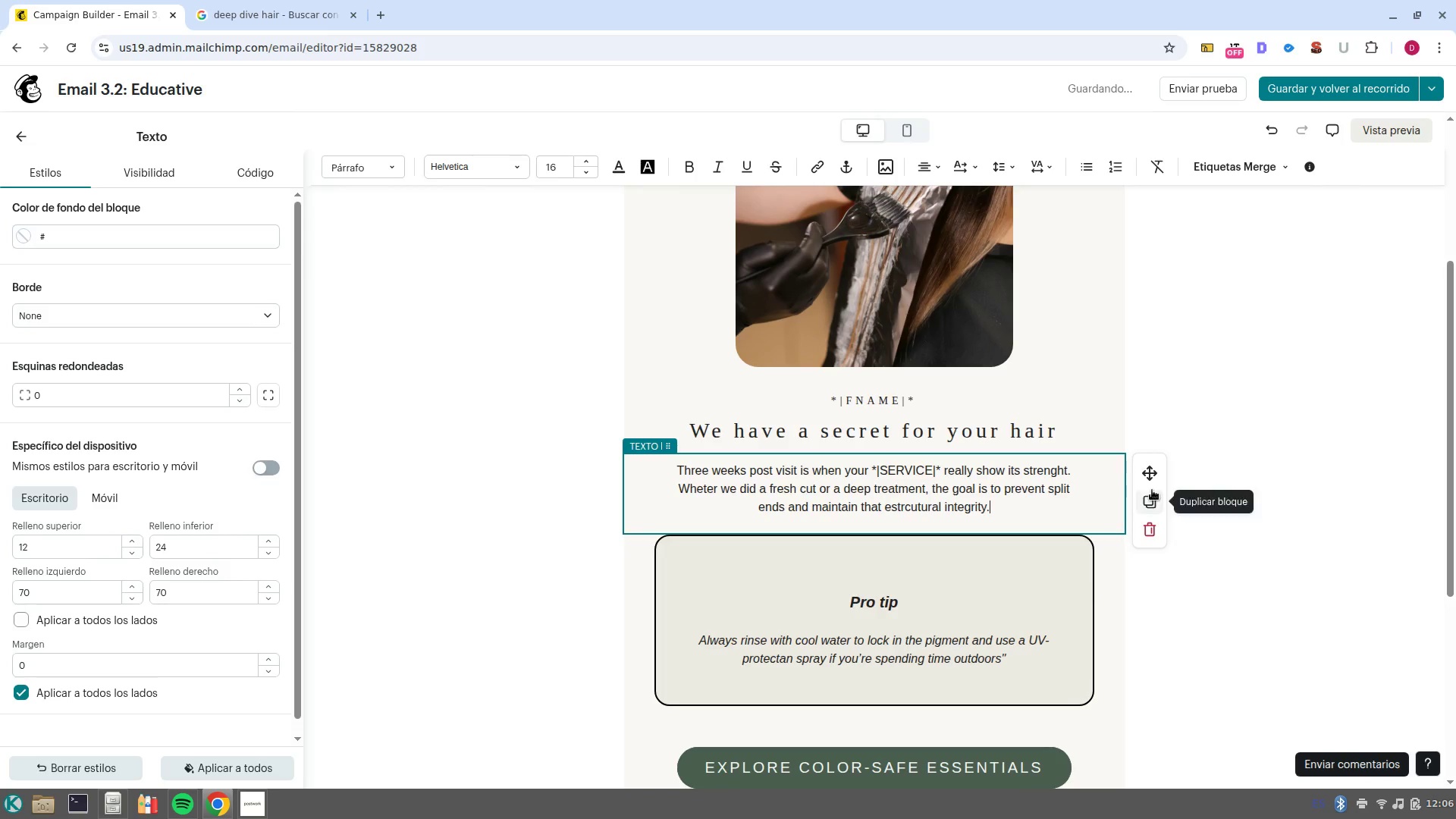 
wait(6.09)
 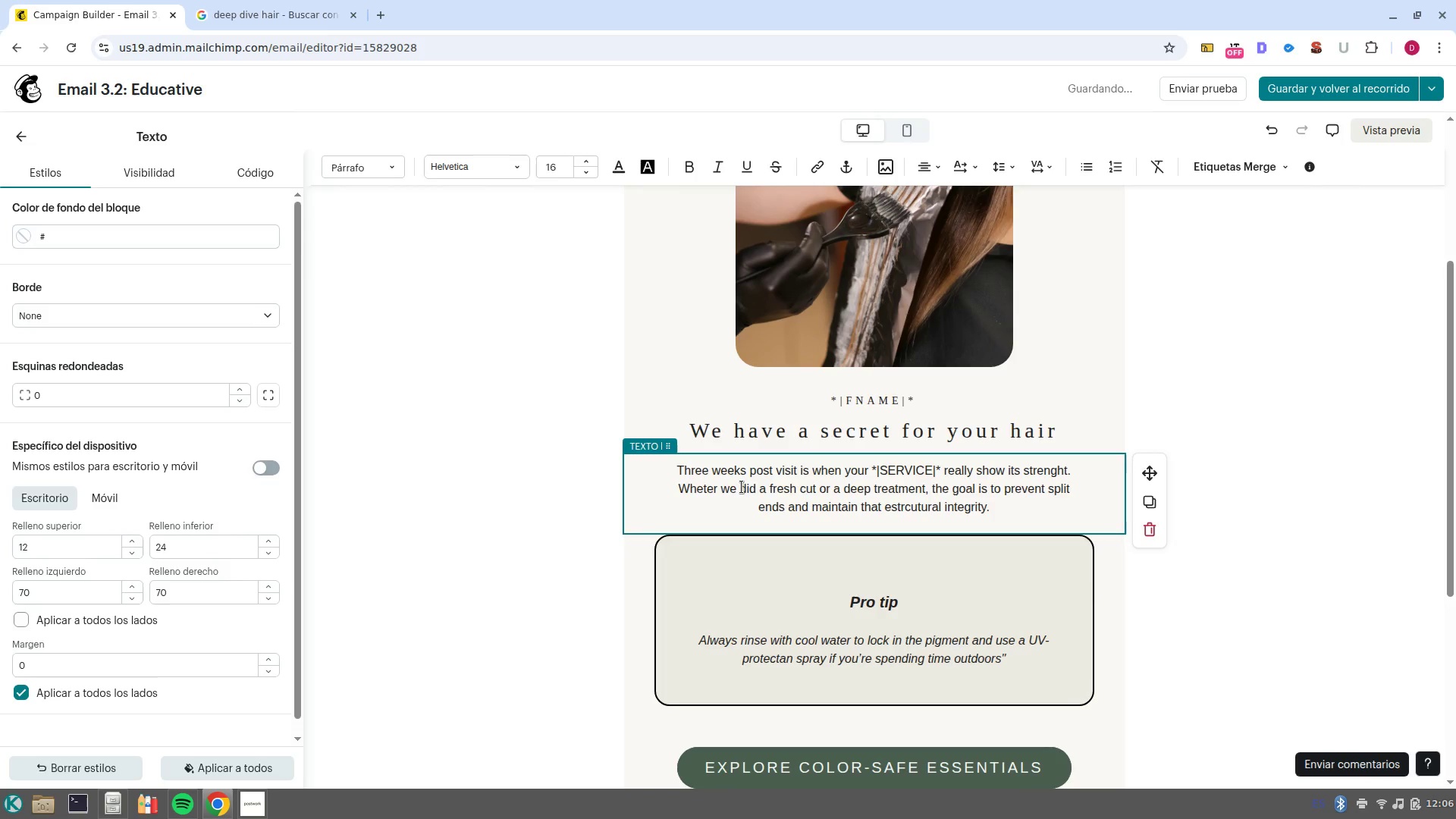 
left_click_drag(start_coordinate=[1016, 670], to_coordinate=[953, 664])
 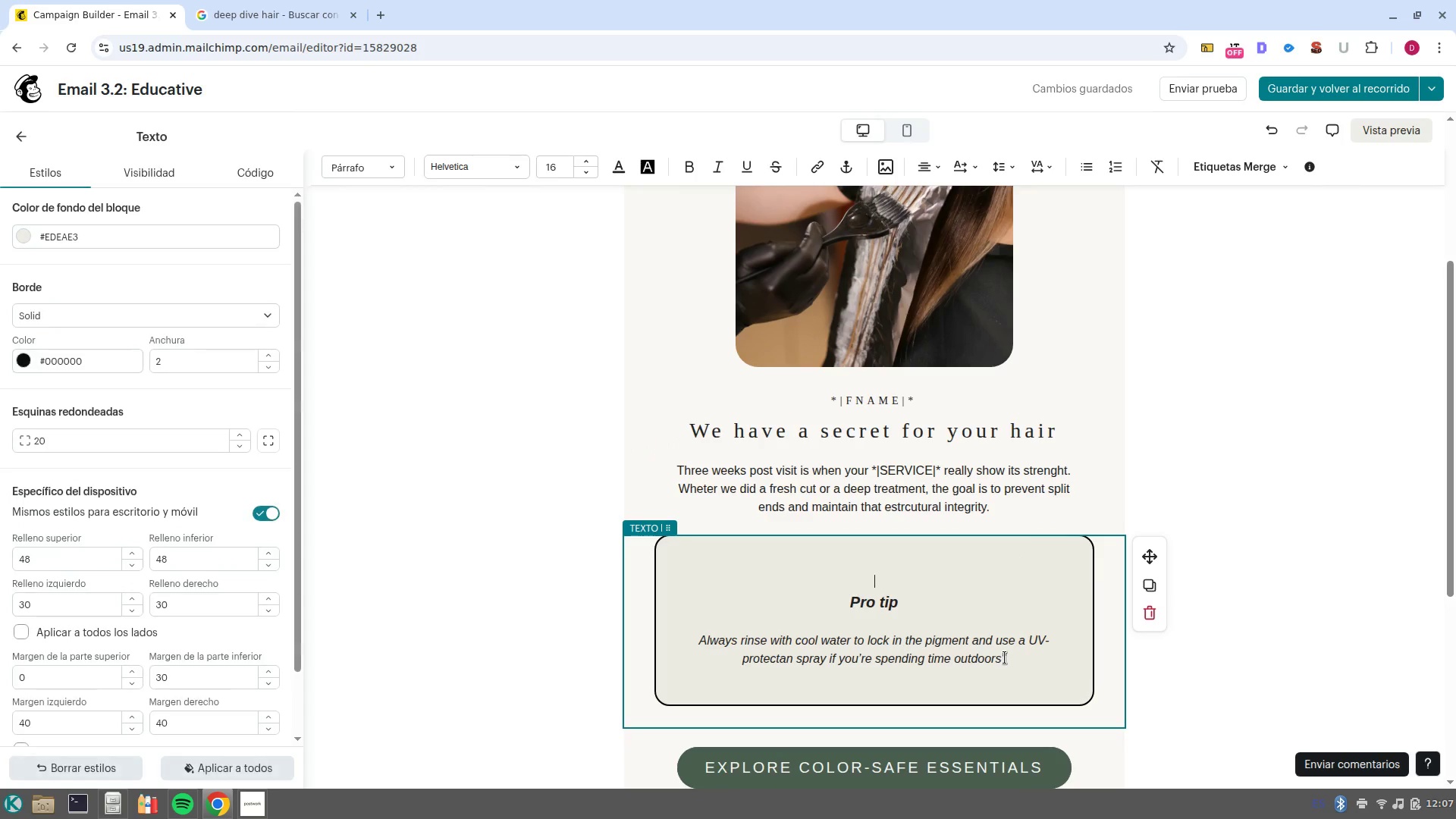 
left_click_drag(start_coordinate=[1005, 657], to_coordinate=[706, 634])
 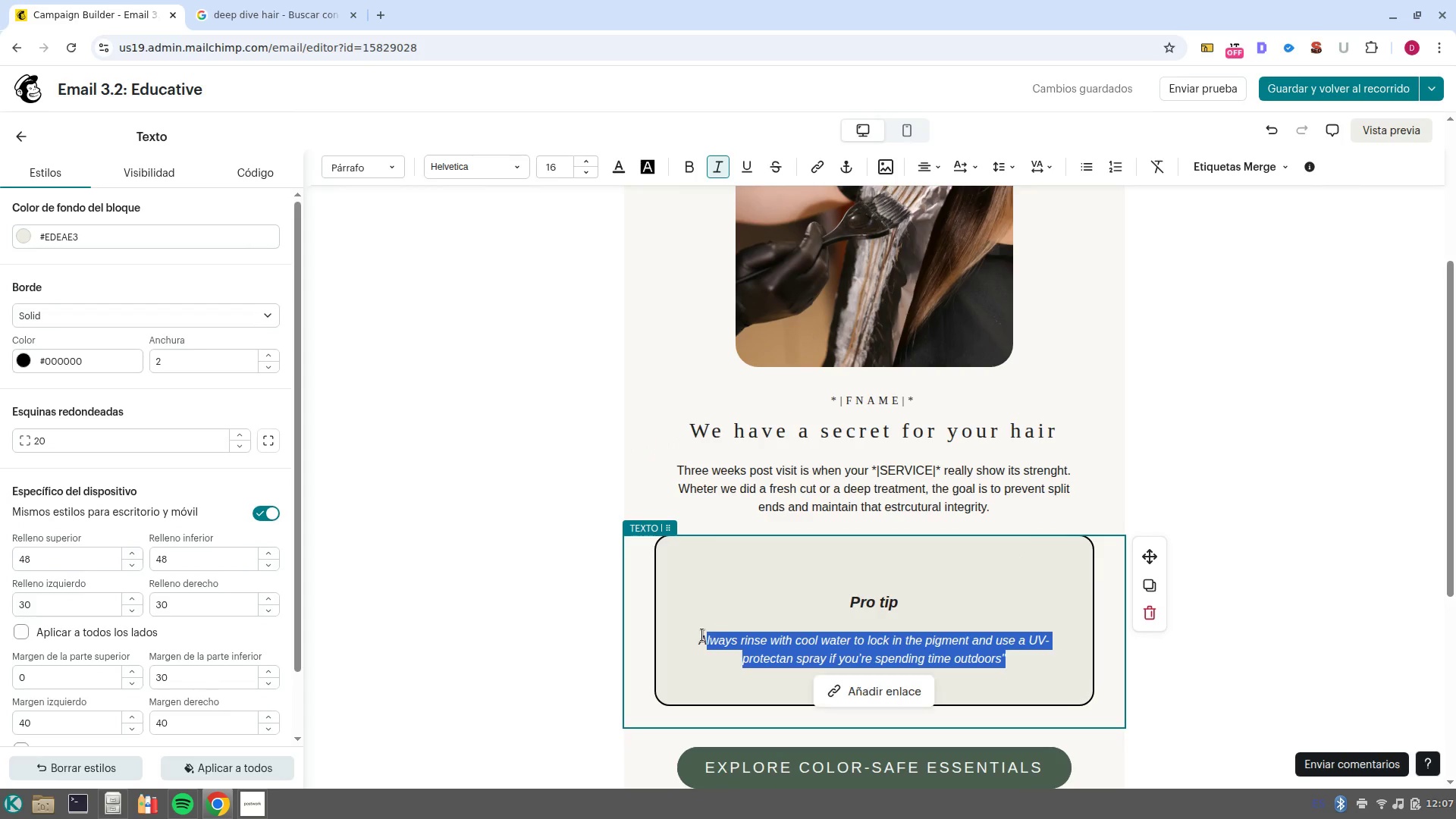 
key(Backspace)
key(Backspace)
type(If we did a treatment )
key(Backspace)
type(, this is the time to do a -mini.bost- at home with a protein or moisture maskl)
key(Backspace)
type( to extendr the salon results until your next visti)
key(Backspace)
key(Backspace)
type(iot)
 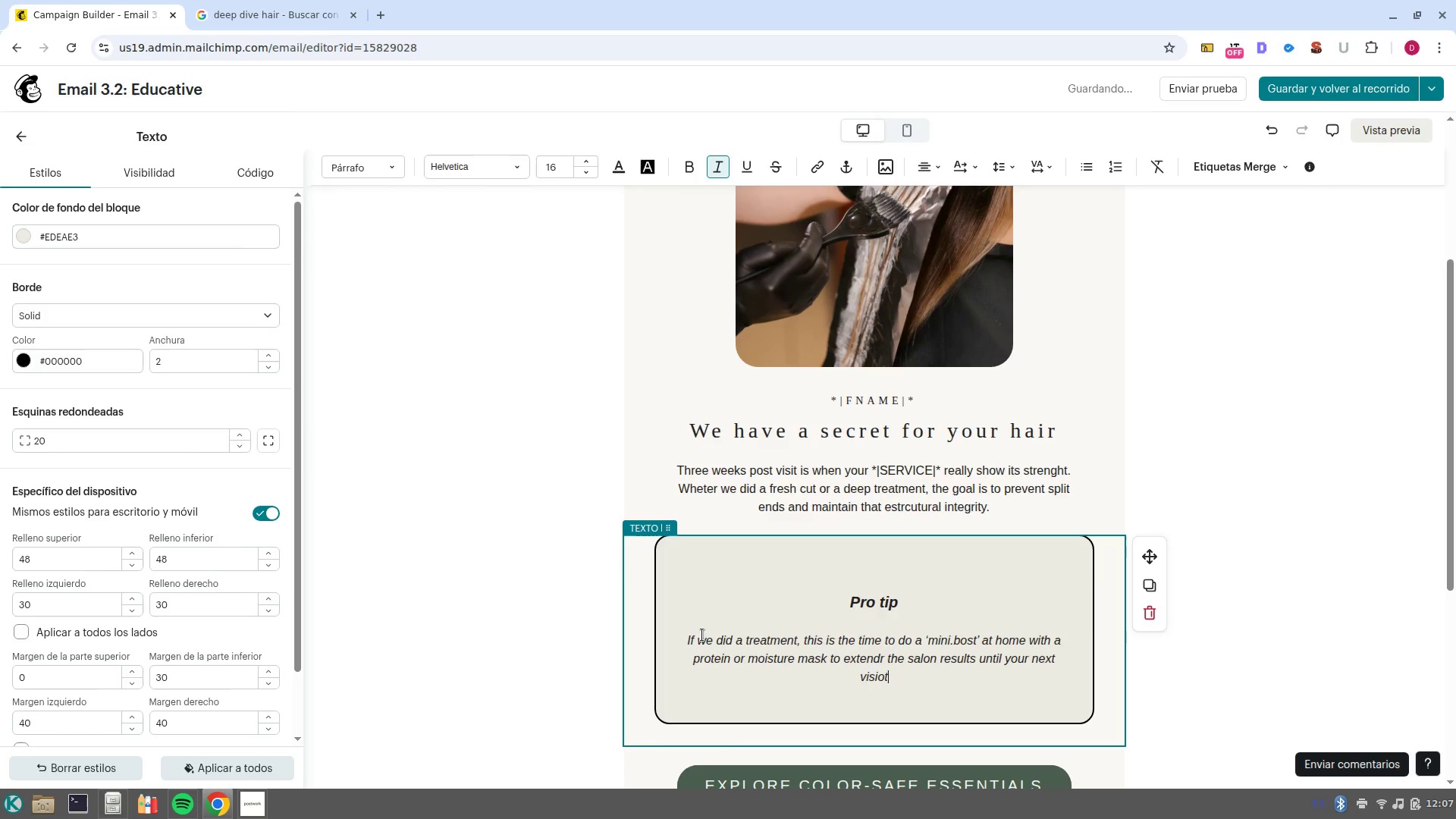 
 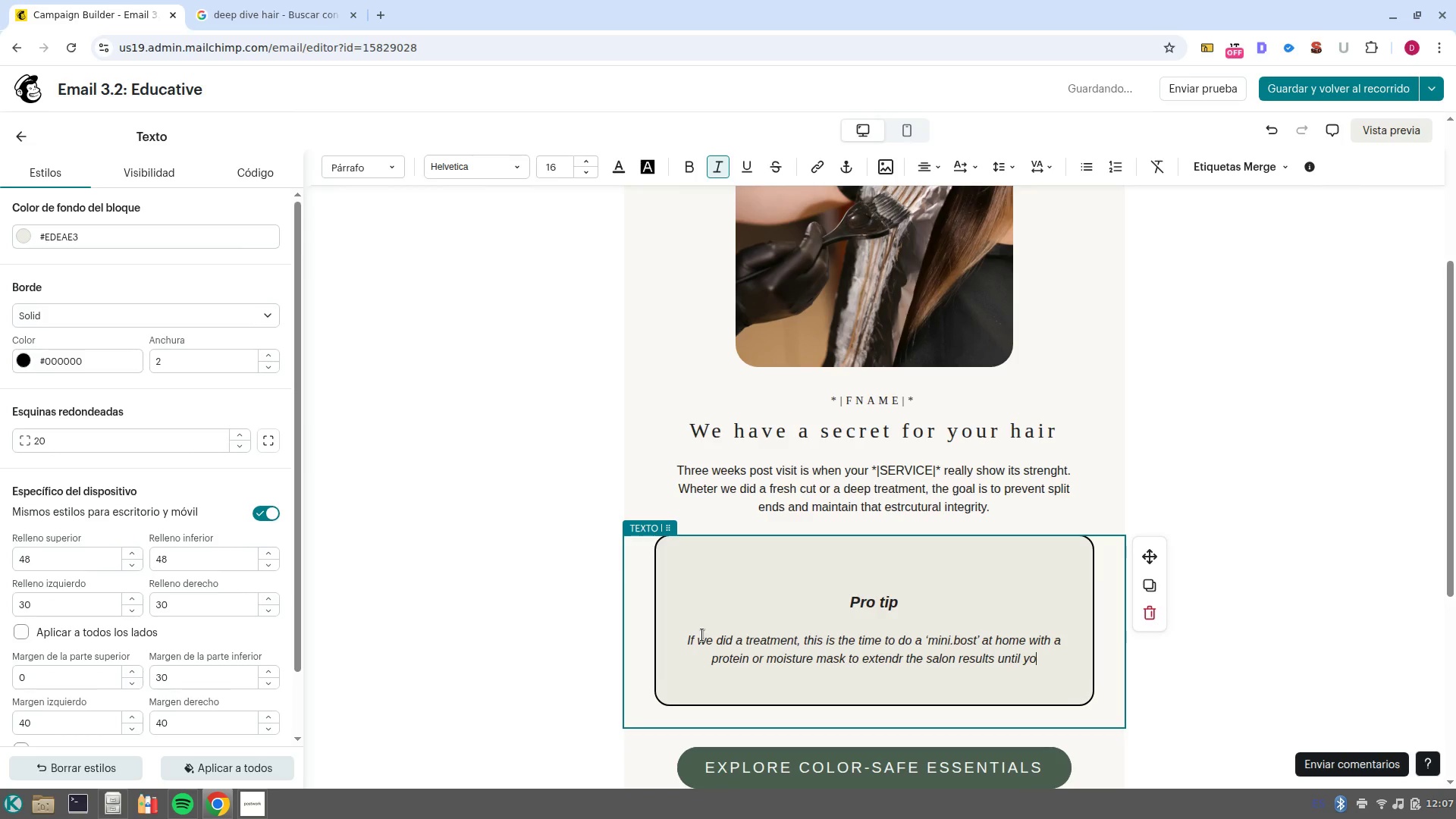 
key(Control+ControlRight)
 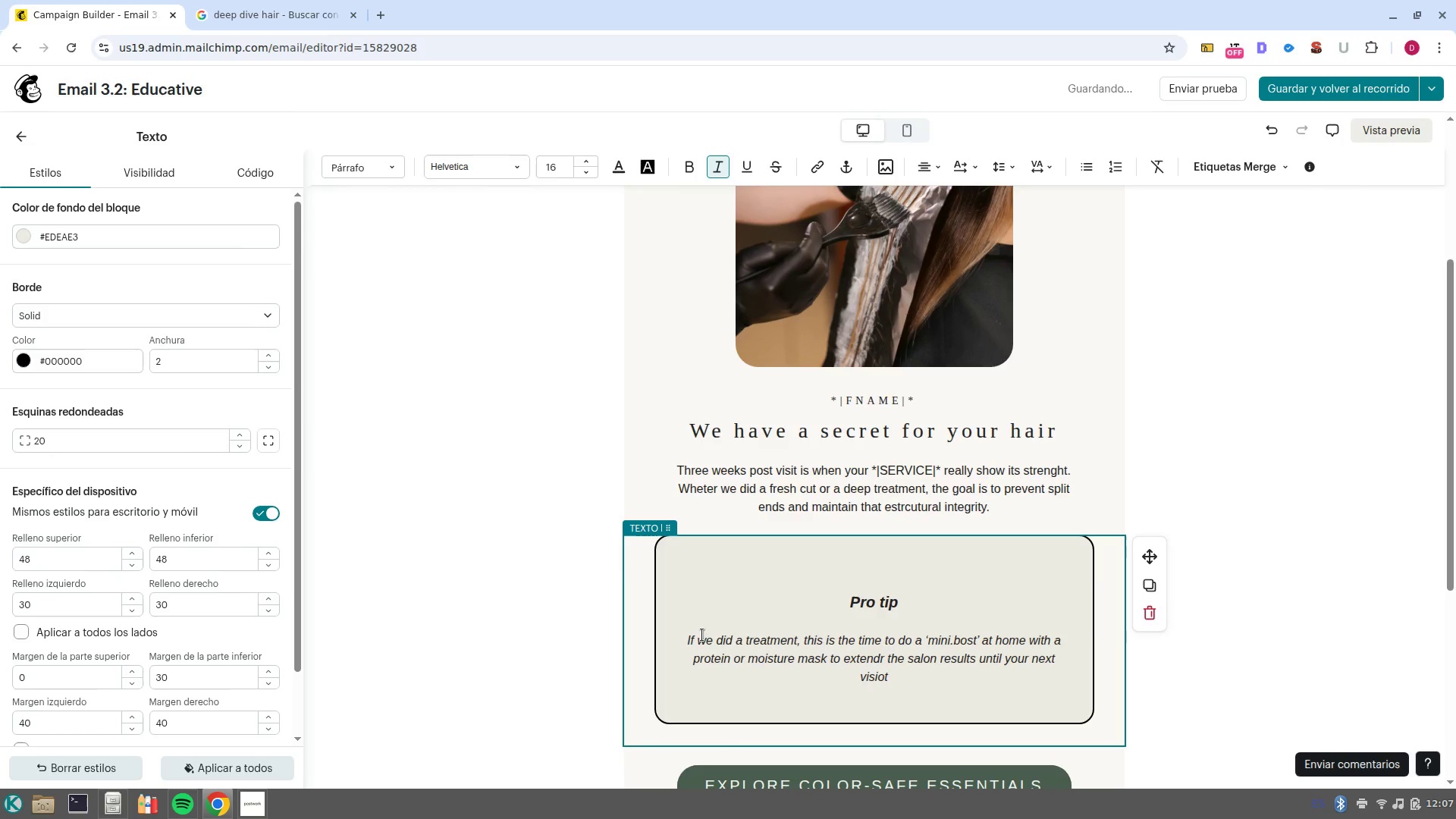 
key(Backspace)
 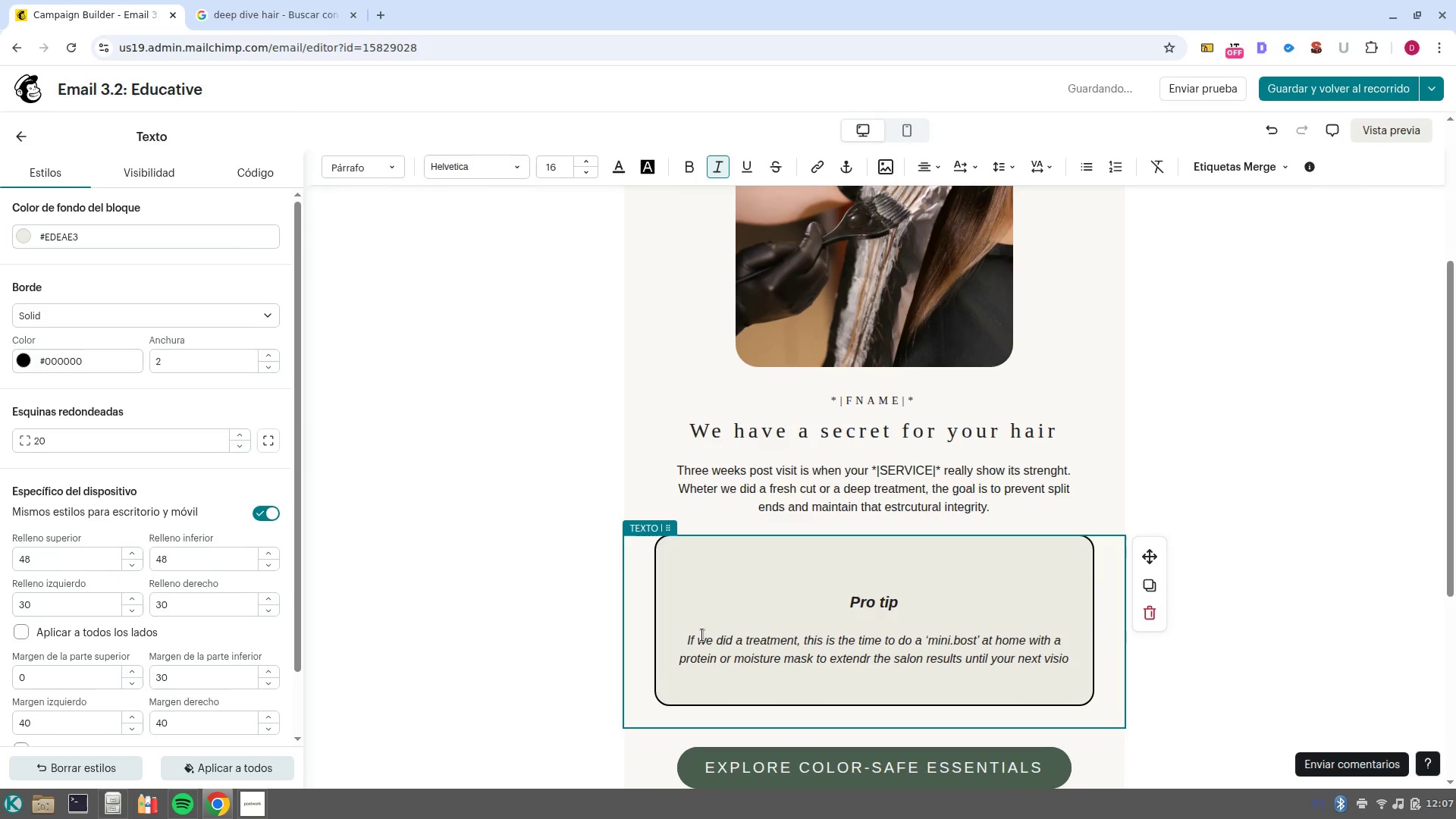 
key(Backspace)
 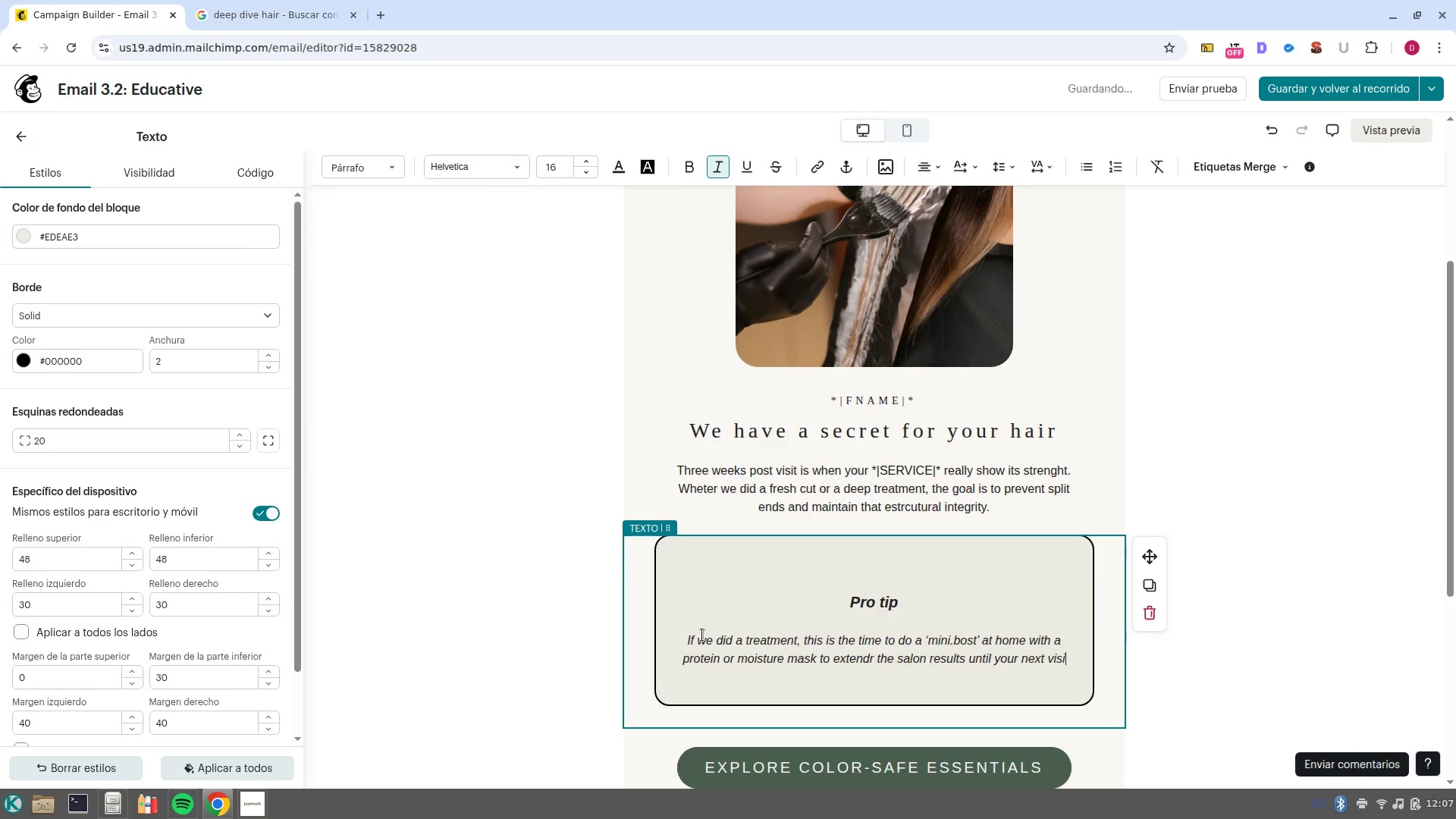 
key(T)
 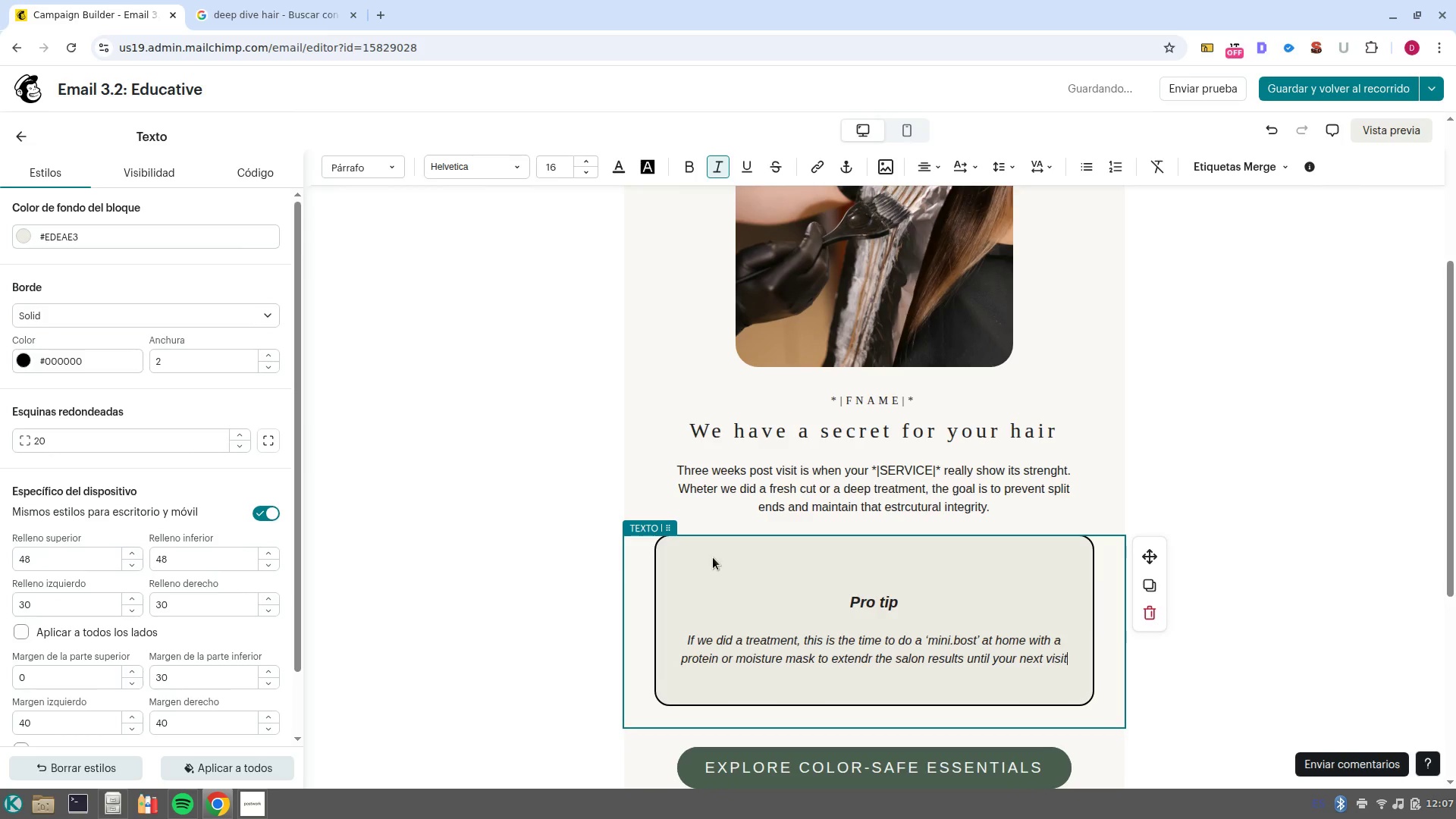 
scroll: coordinate [863, 640], scroll_direction: down, amount: 1.0
 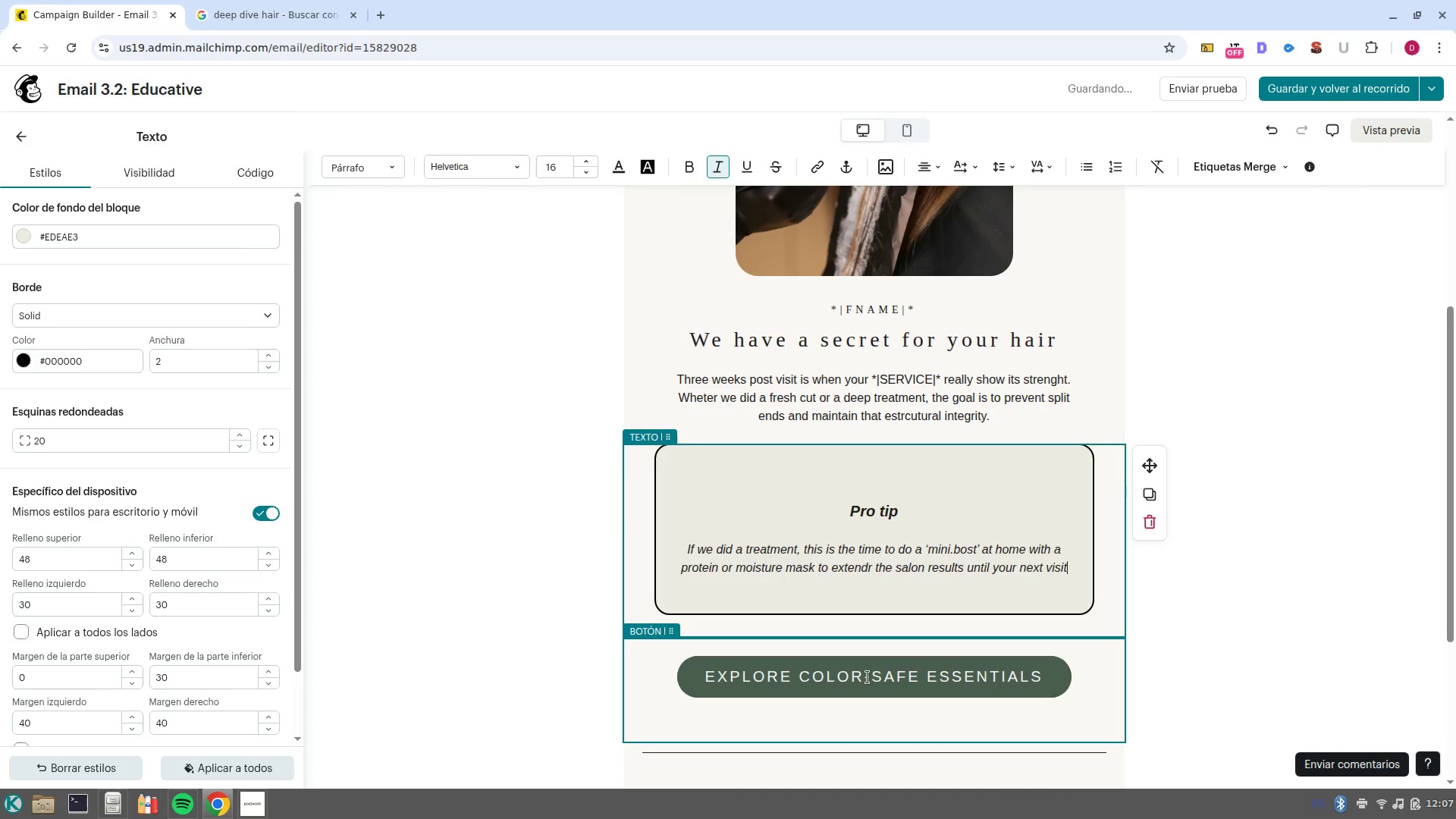 
double_click([869, 676])
 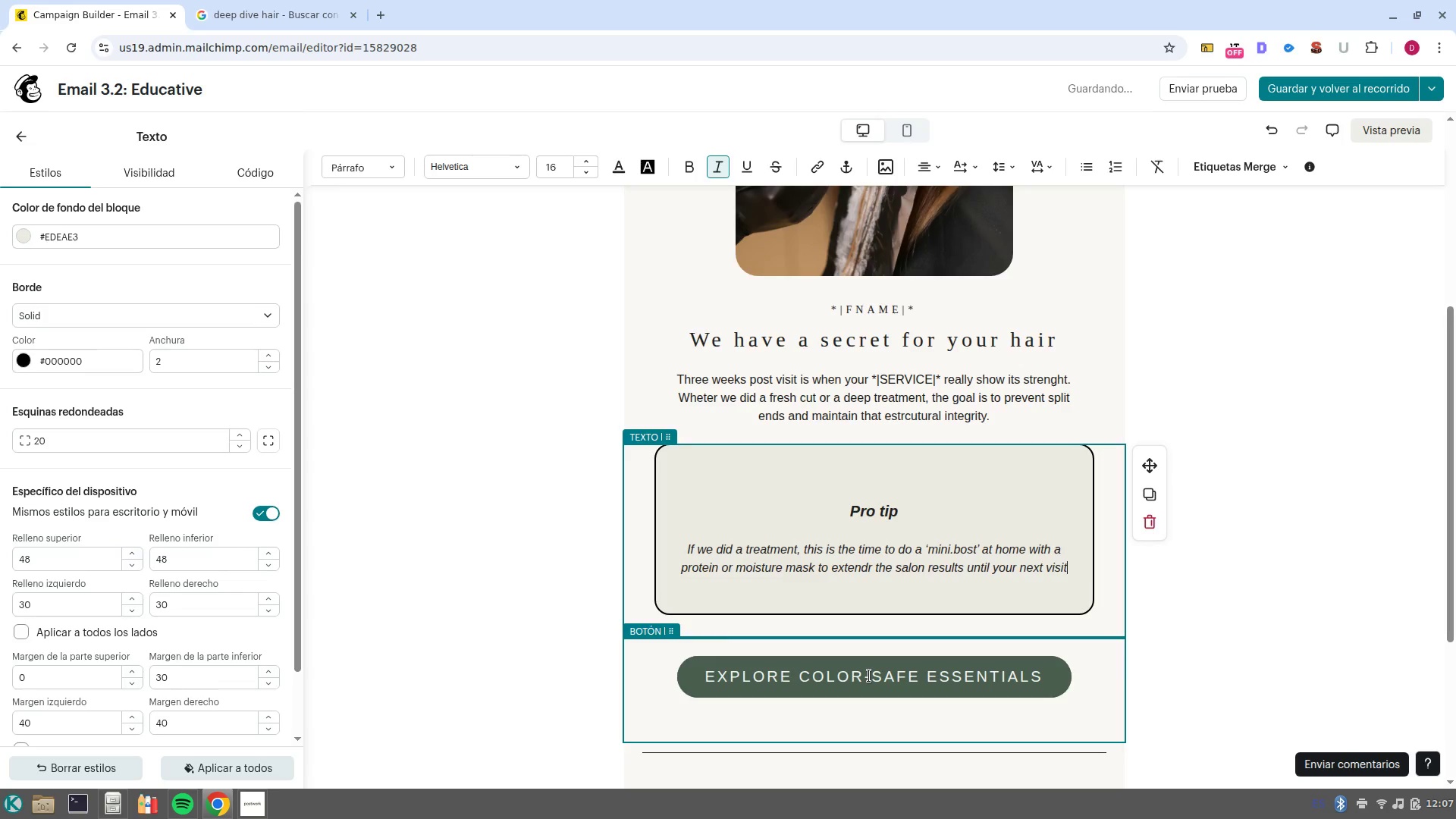 
triple_click([869, 676])
 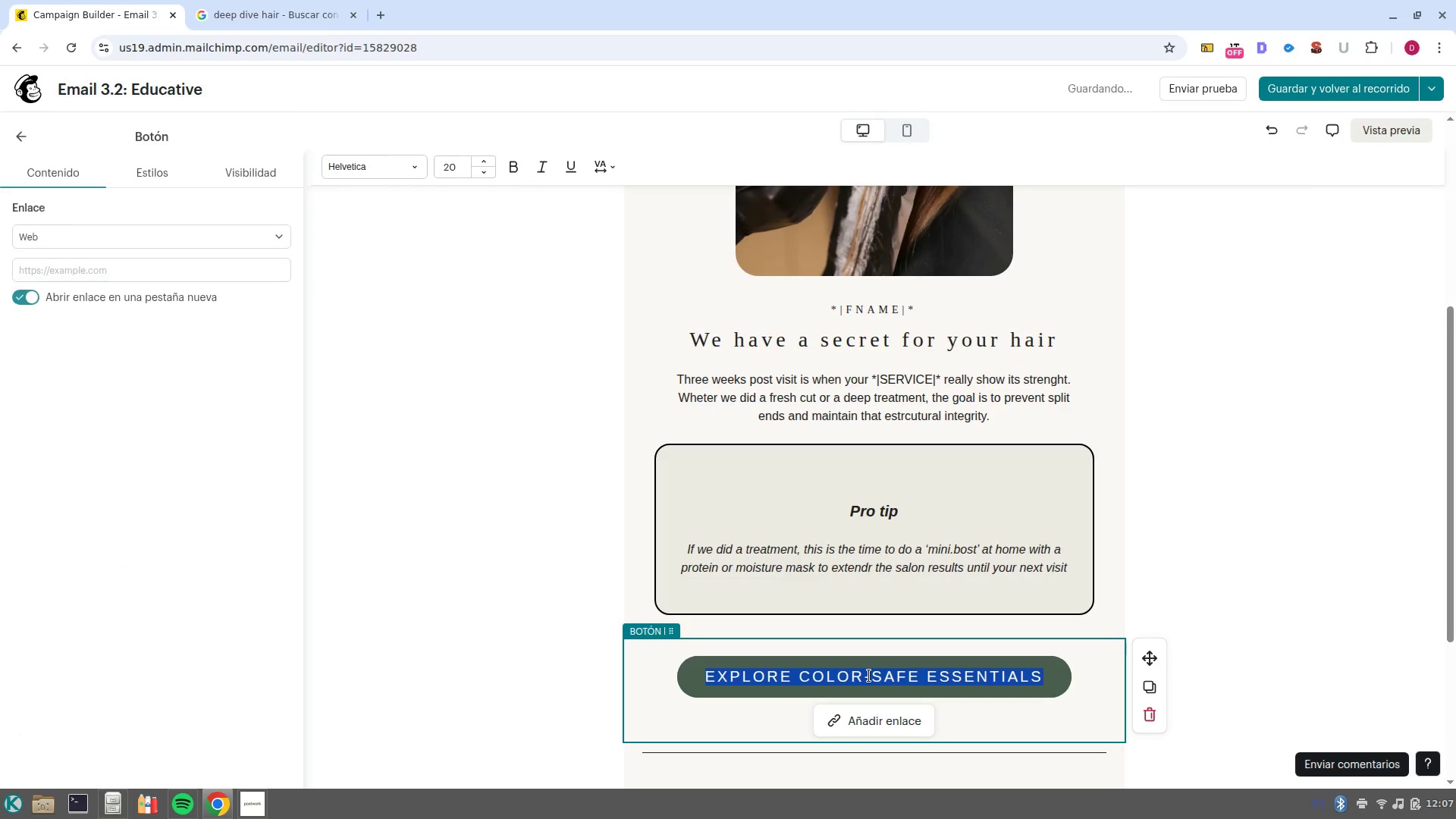 
type(SHOP MAINTENANCE MASK)
 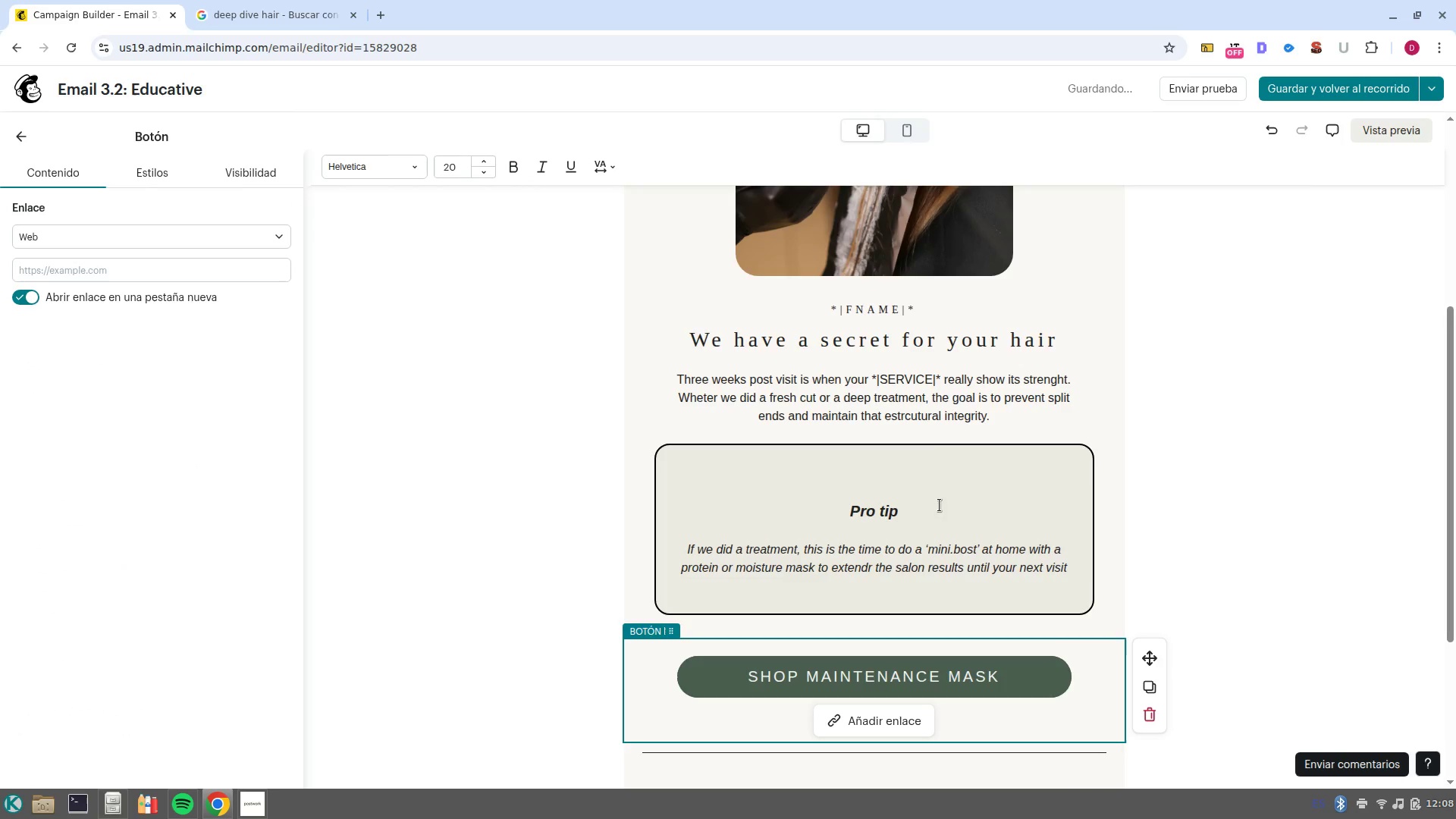 
scroll: coordinate [915, 428], scroll_direction: up, amount: 4.0
 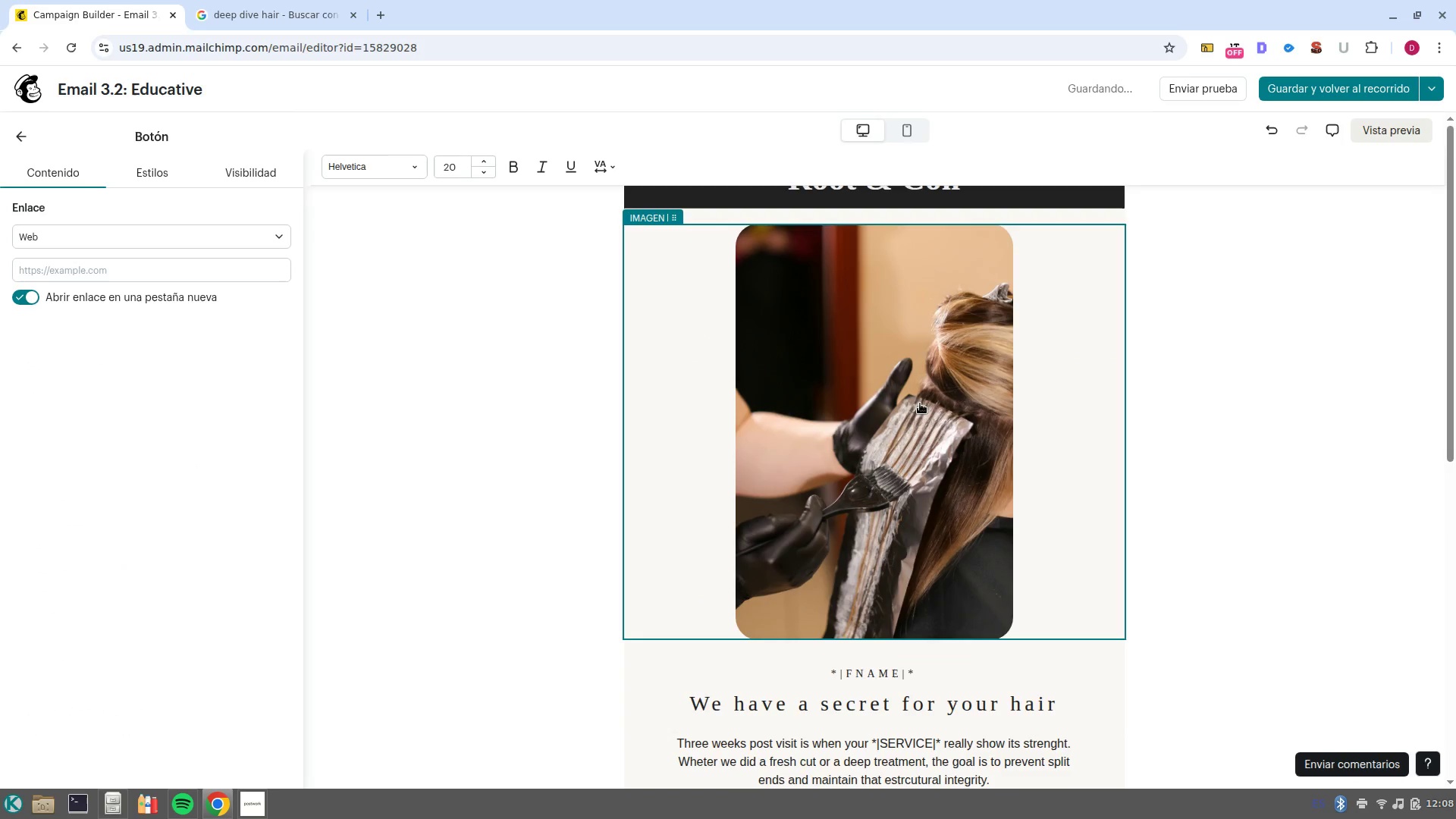 
left_click([920, 403])
 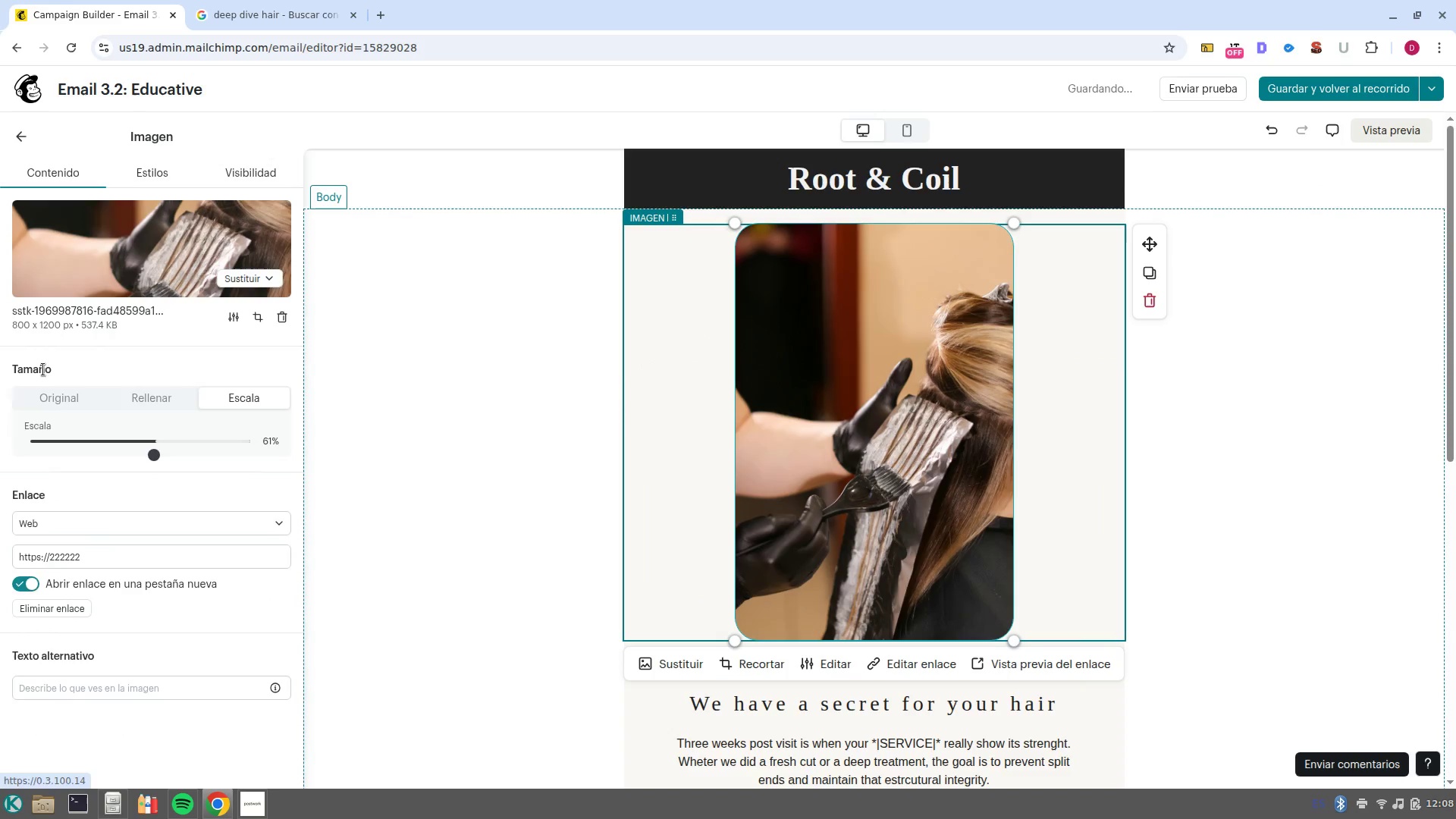 
left_click([231, 279])
 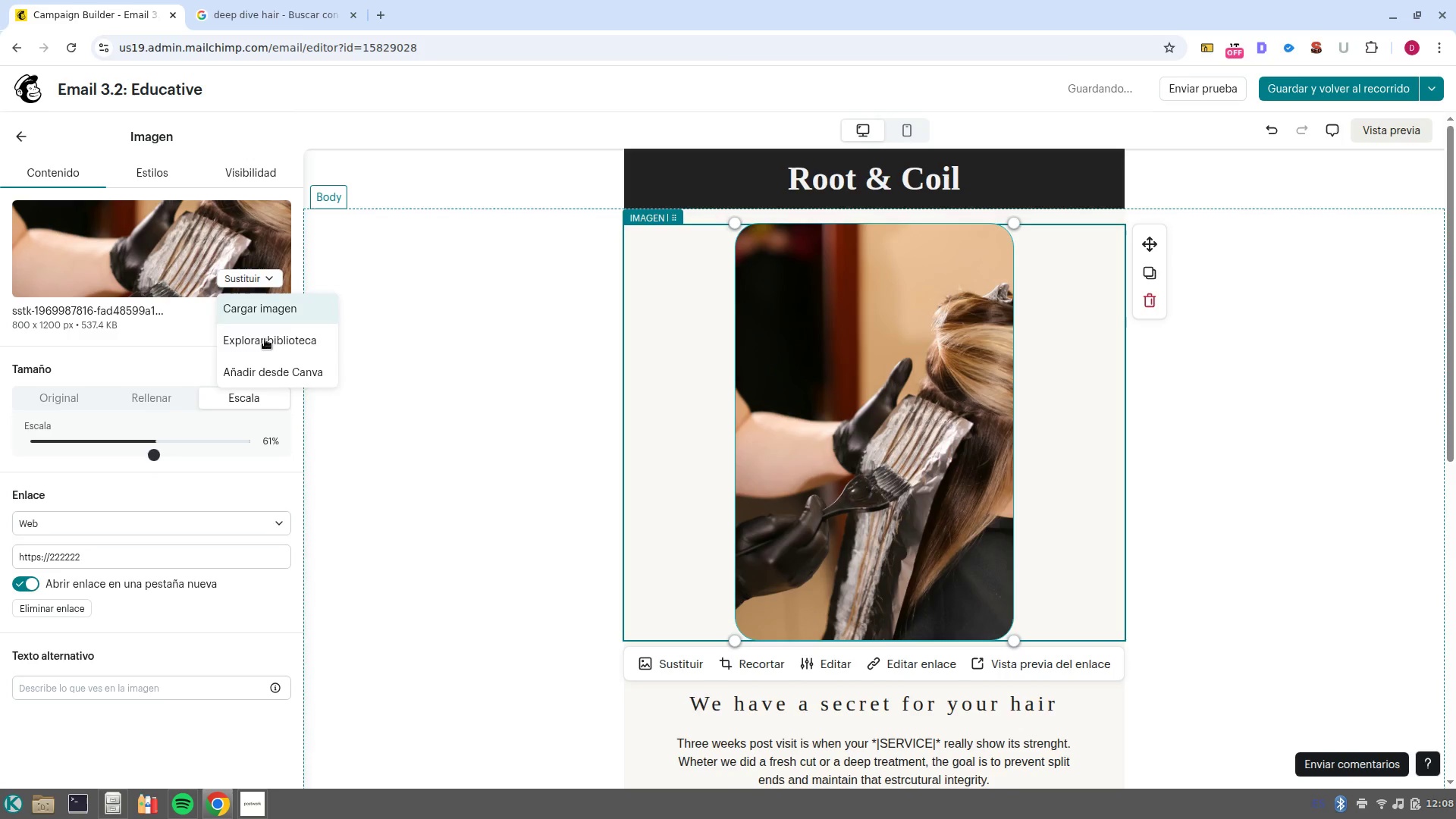 
left_click([267, 341])
 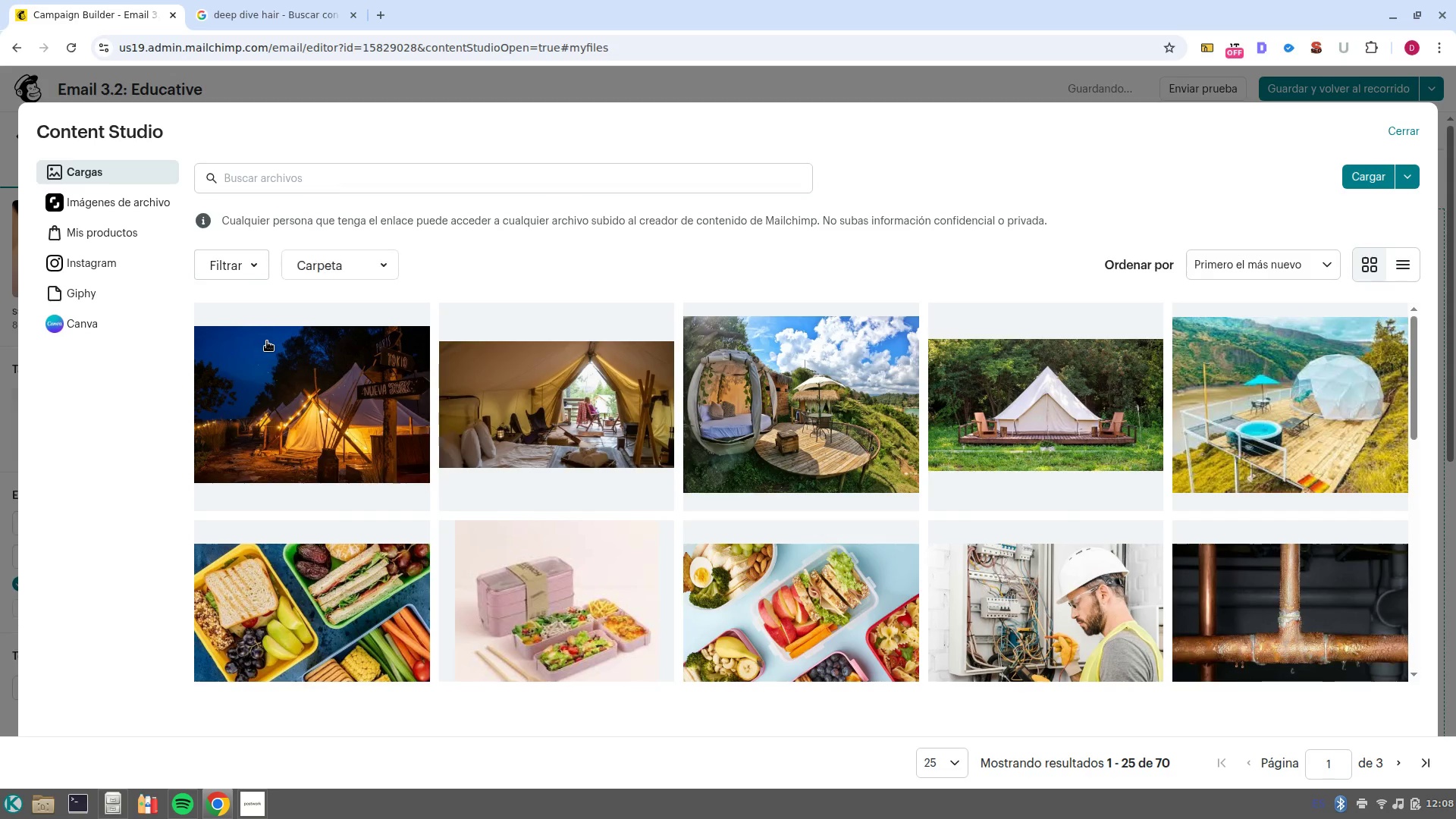 
left_click([102, 188])
 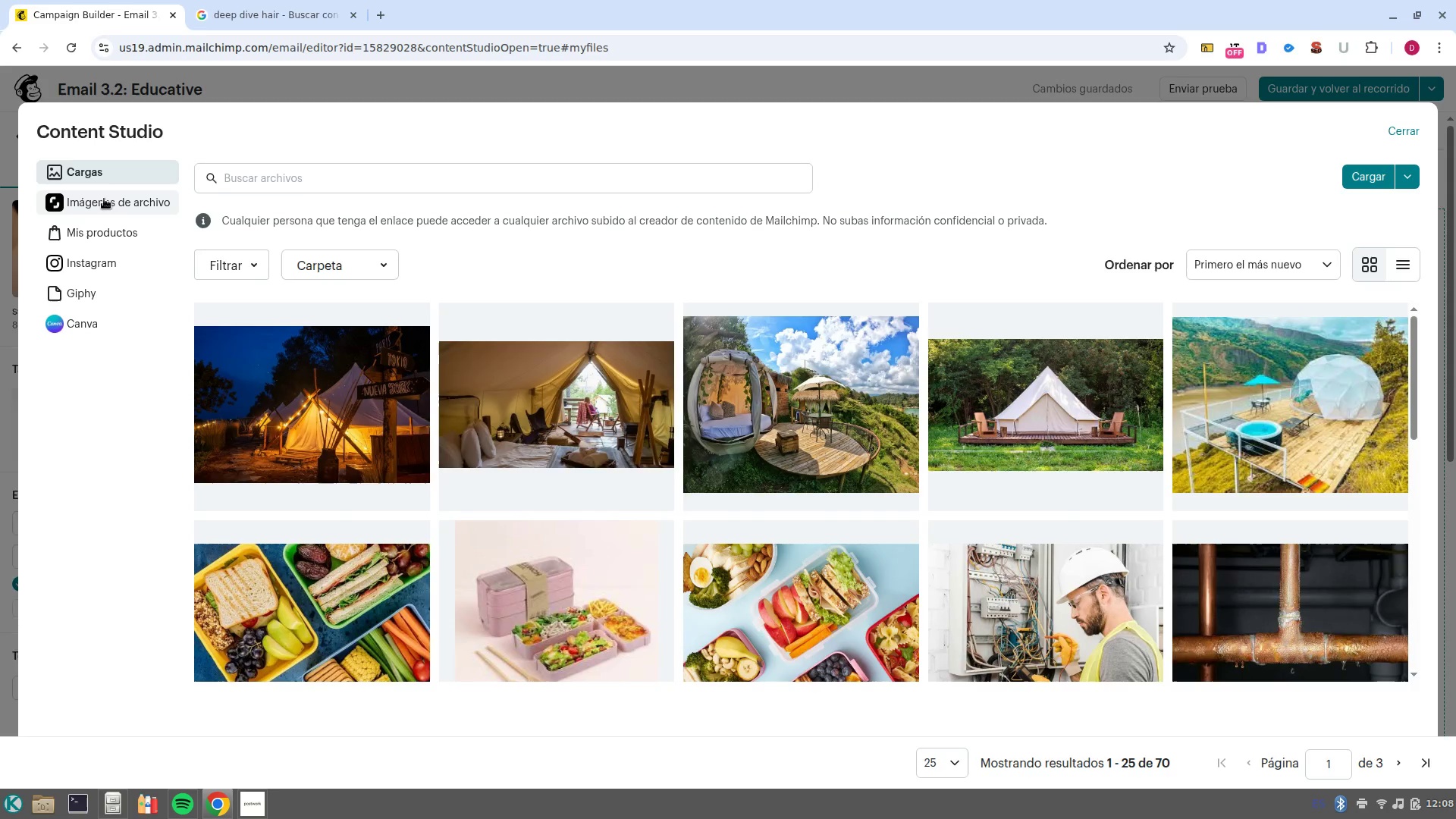 
left_click([105, 199])
 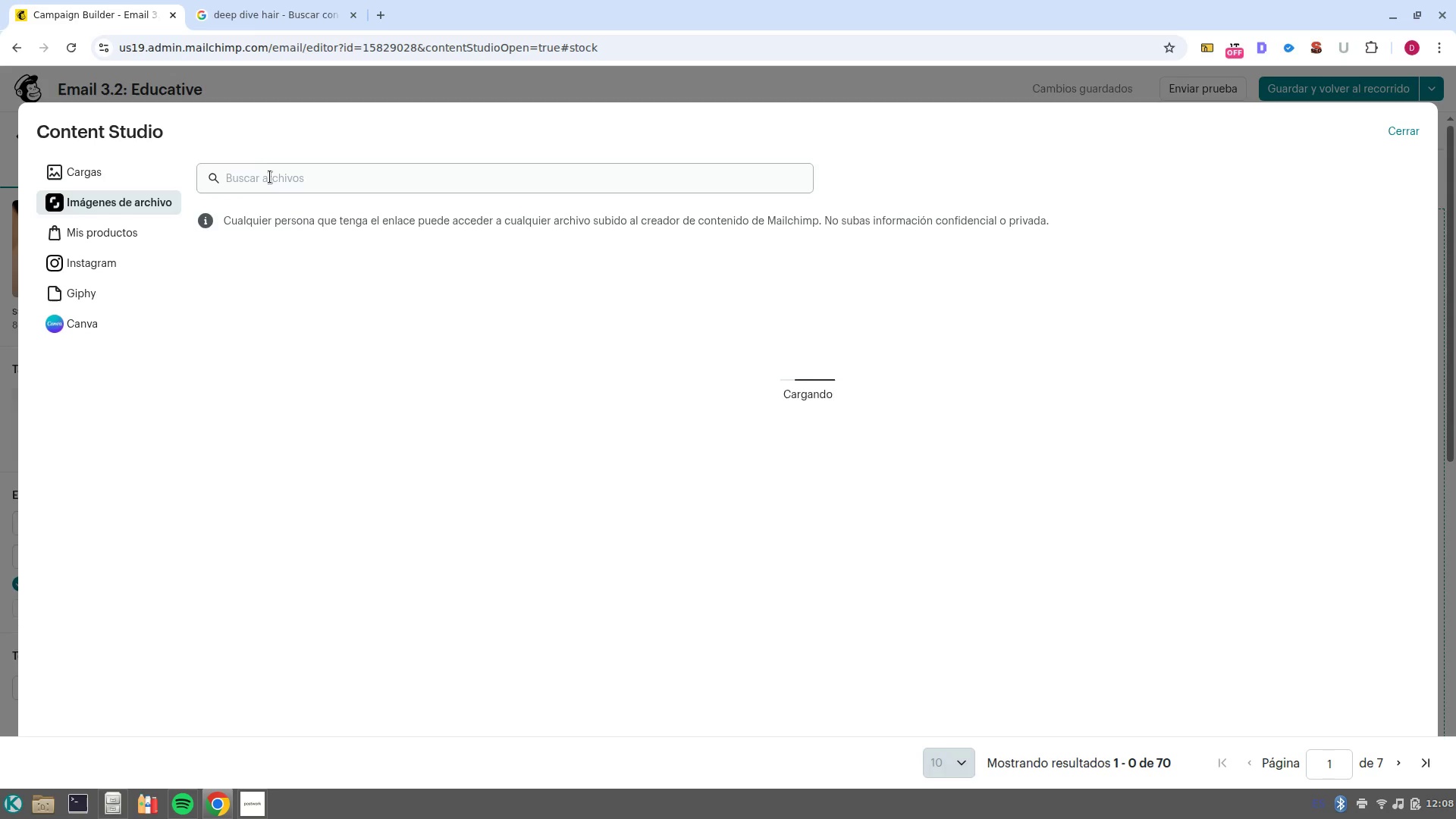 
left_click([273, 180])
 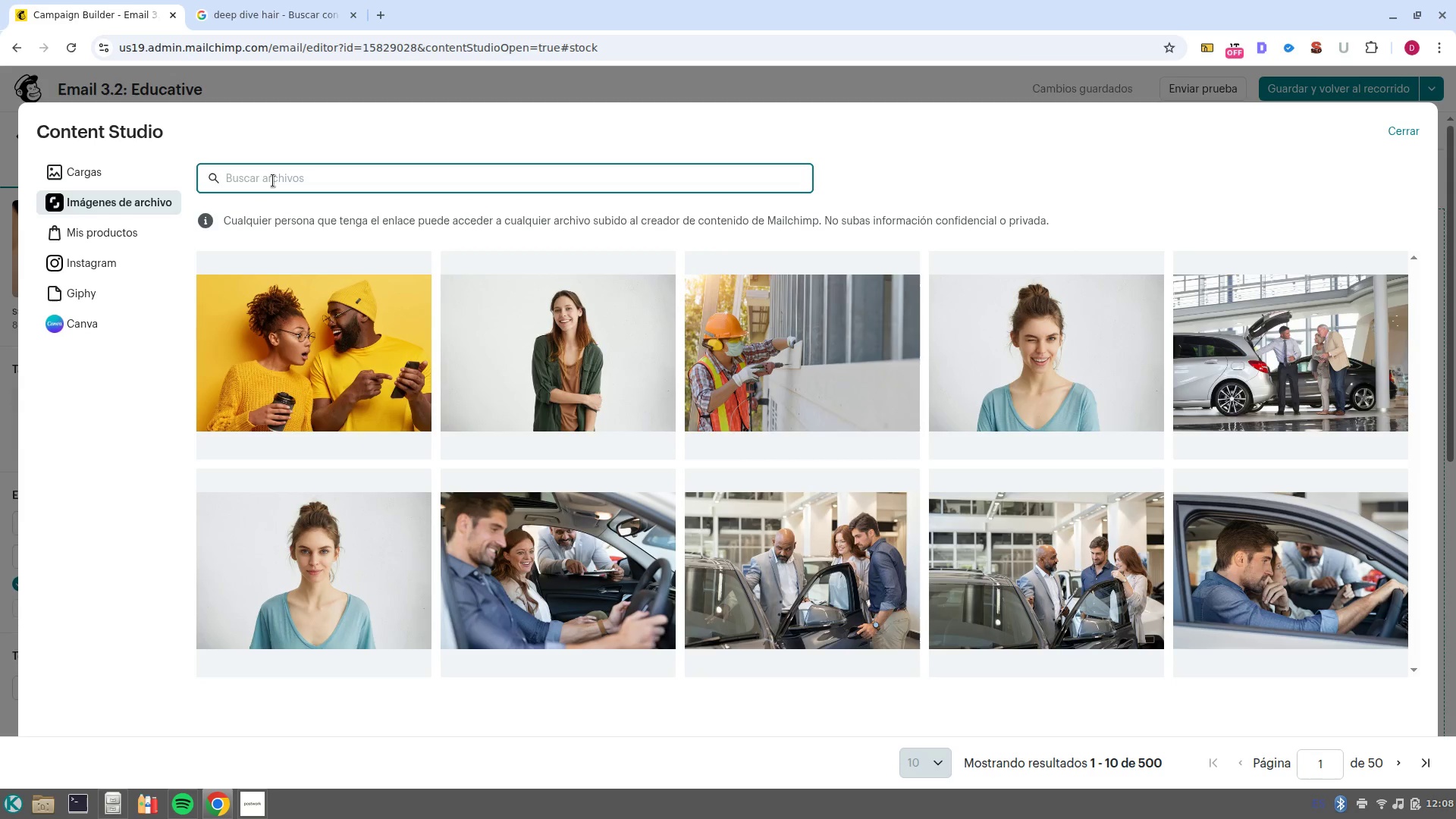 
type(COR)
key(Backspace)
key(Backspace)
key(Backspace)
type(PELUQUERIA)
key(NumpadEnter)
 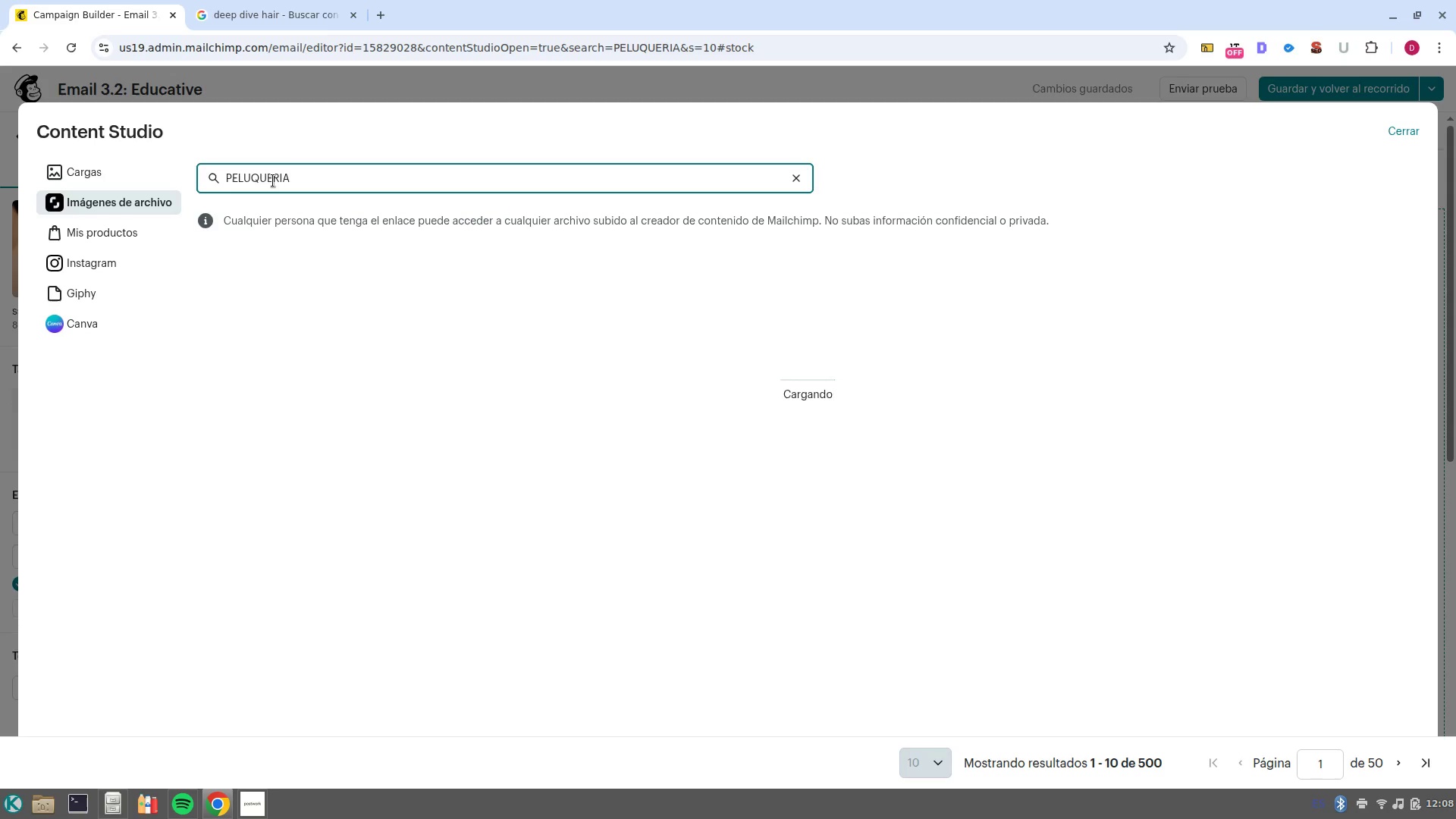 
wait(8.07)
 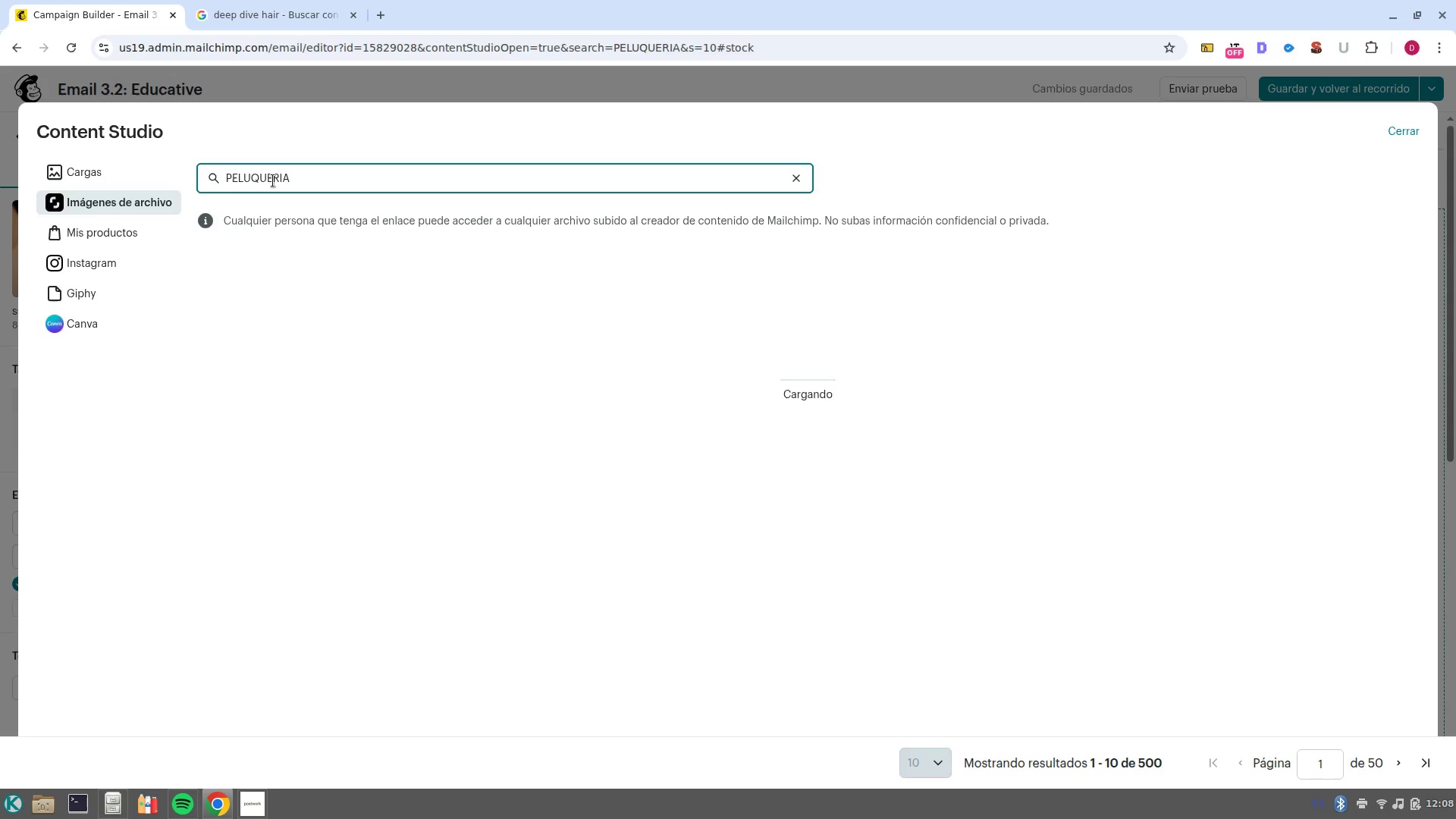 
left_click([1400, 763])
 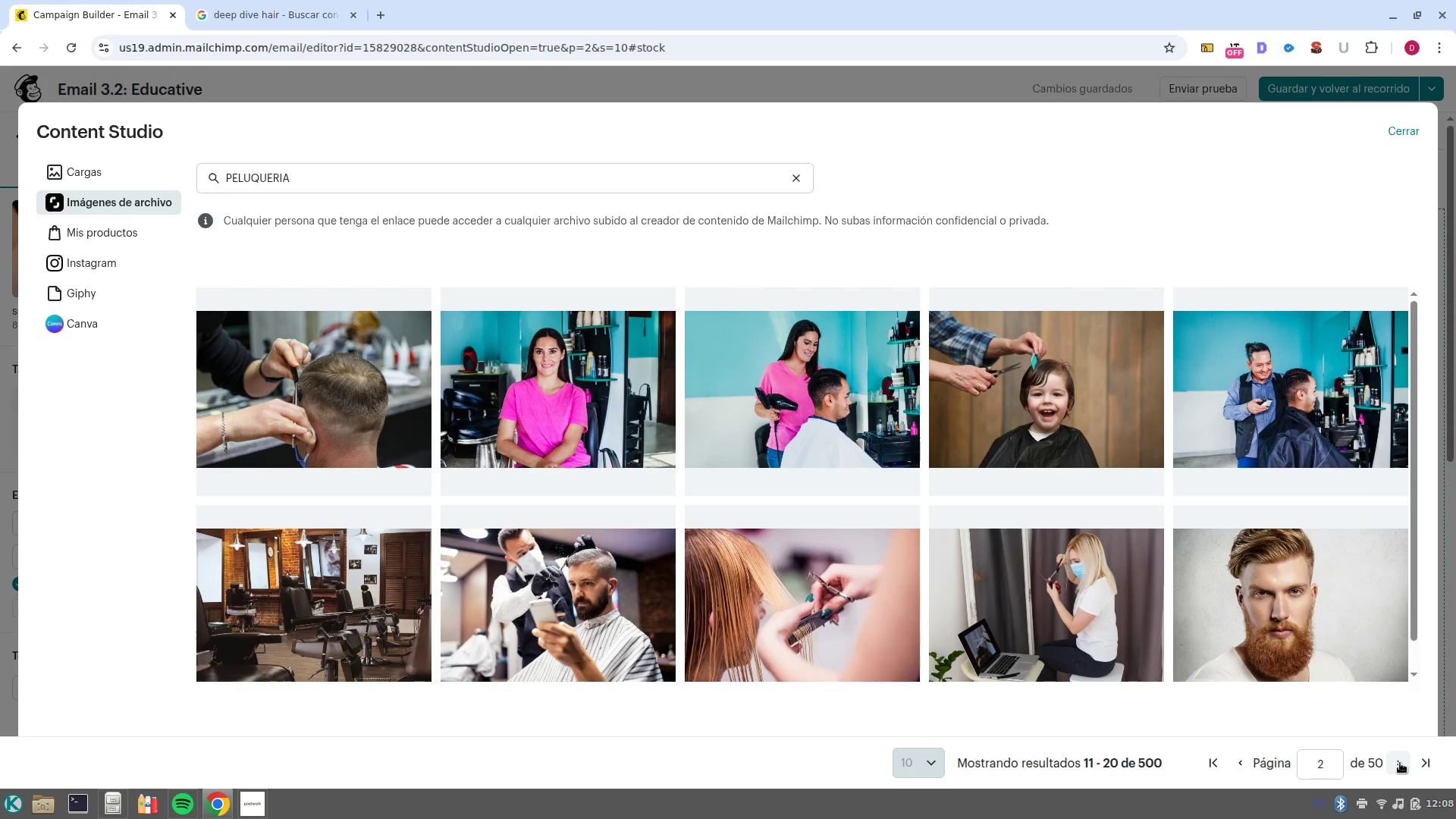 
wait(10.53)
 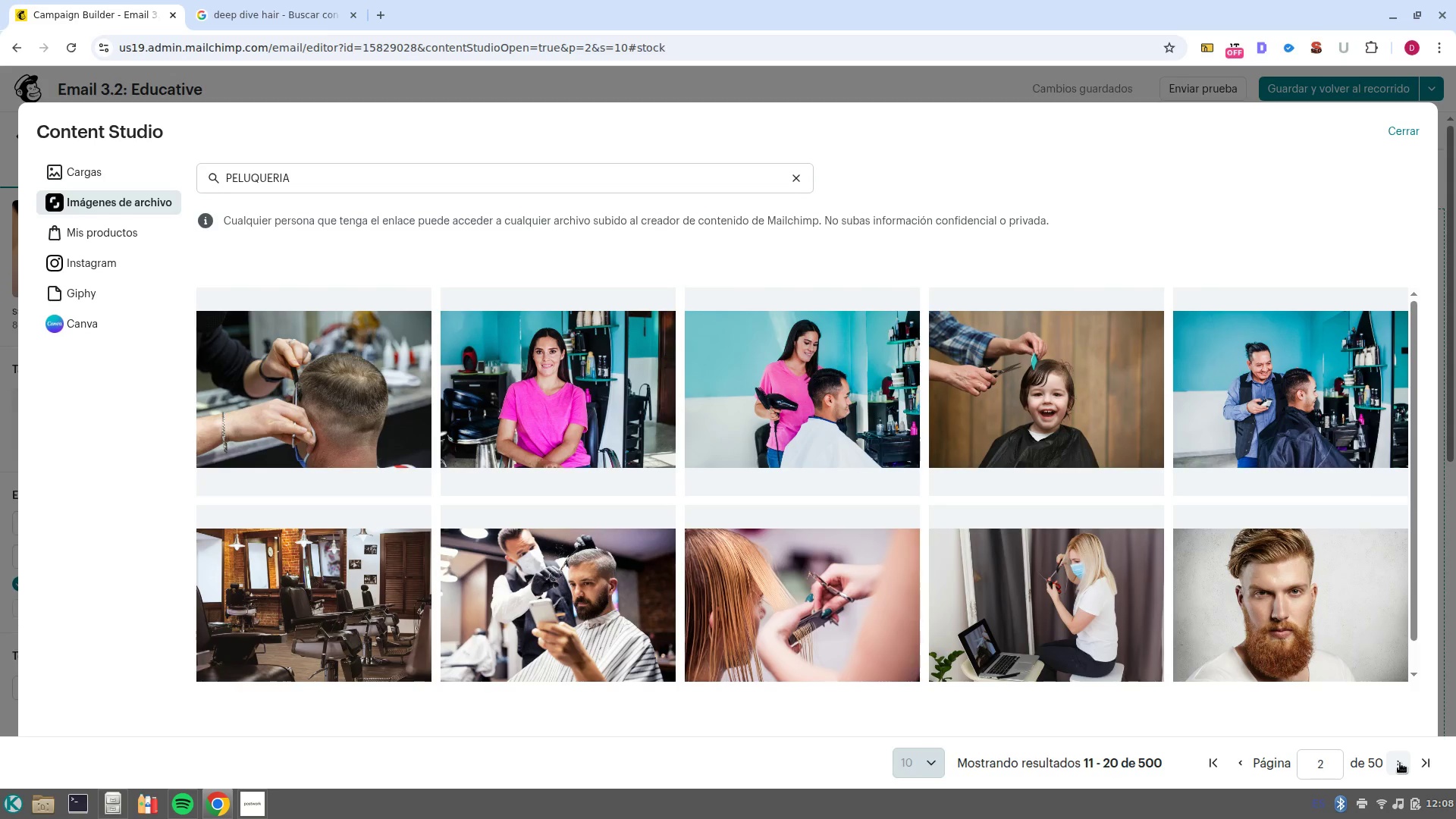 
left_click([836, 650])
 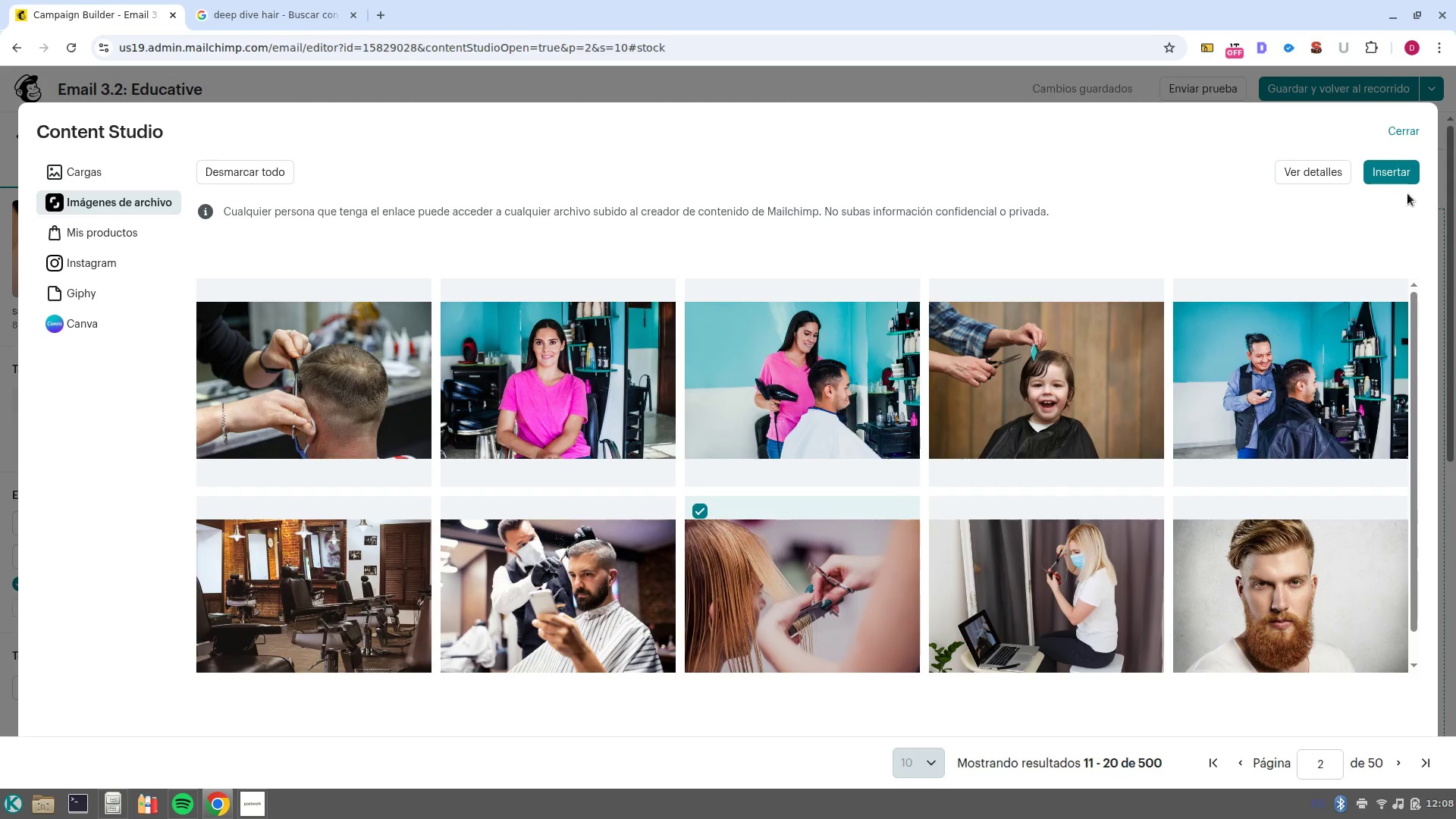 
left_click([1395, 180])
 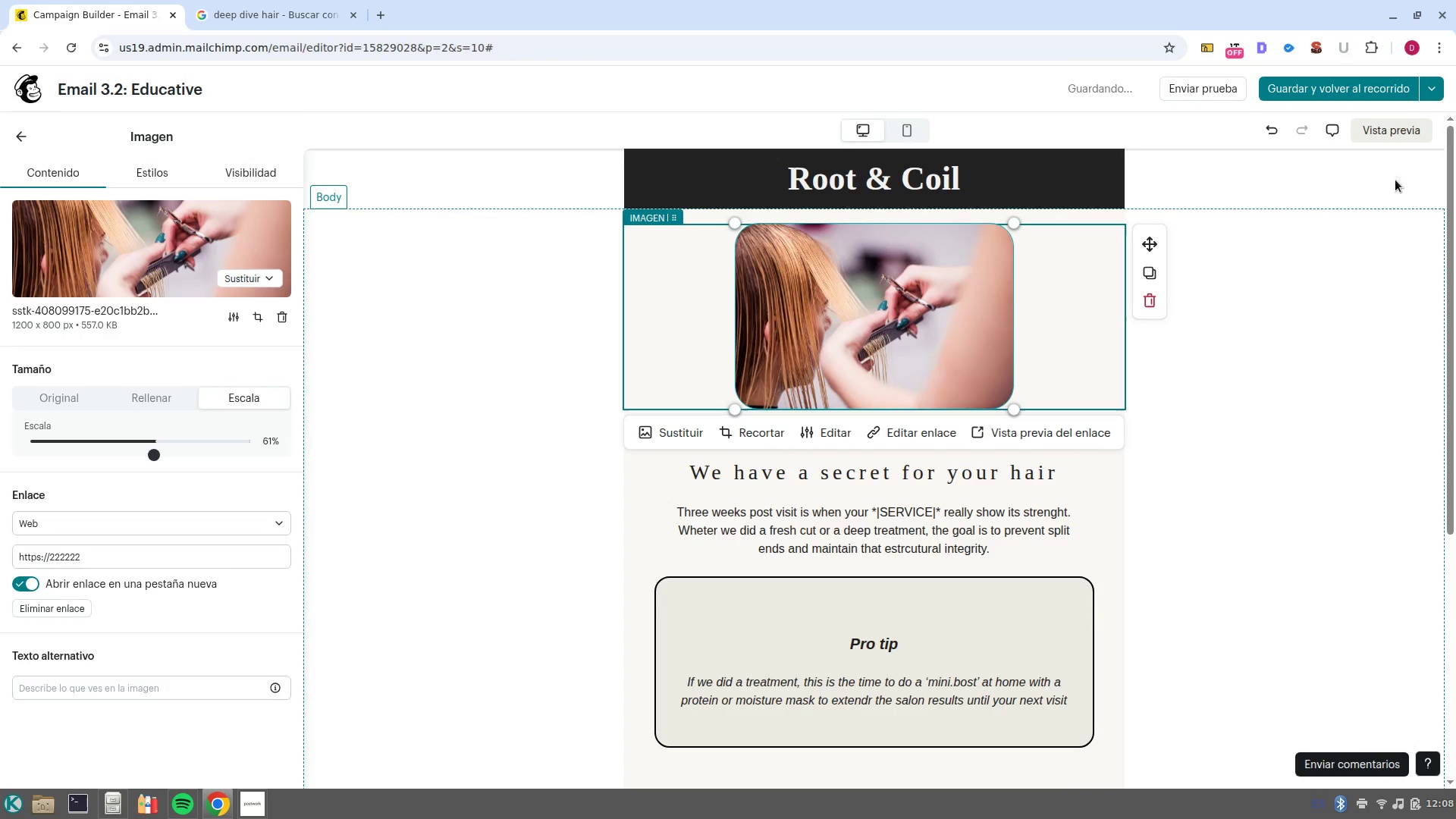 
wait(14.18)
 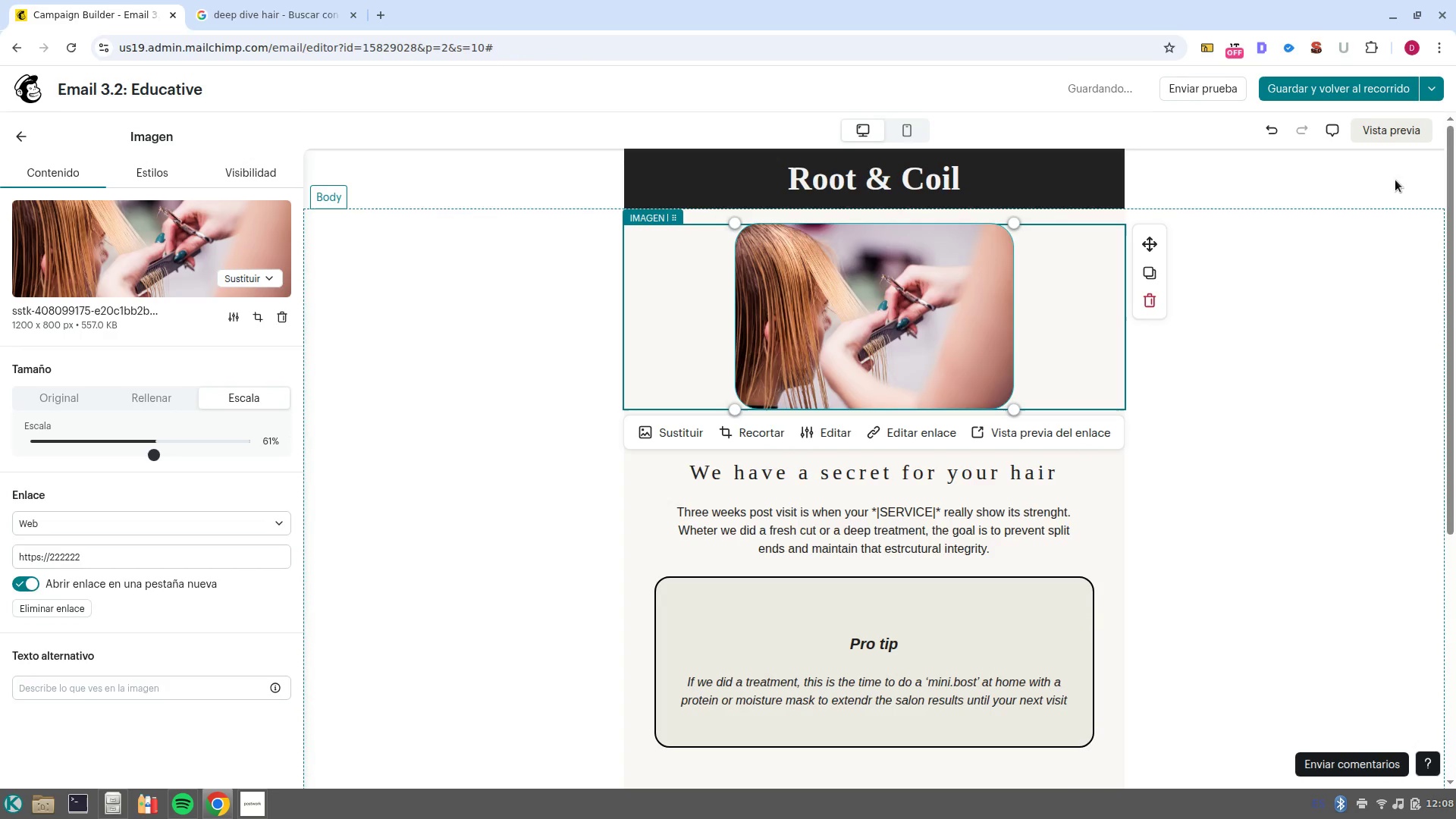 
left_click([1388, 83])
 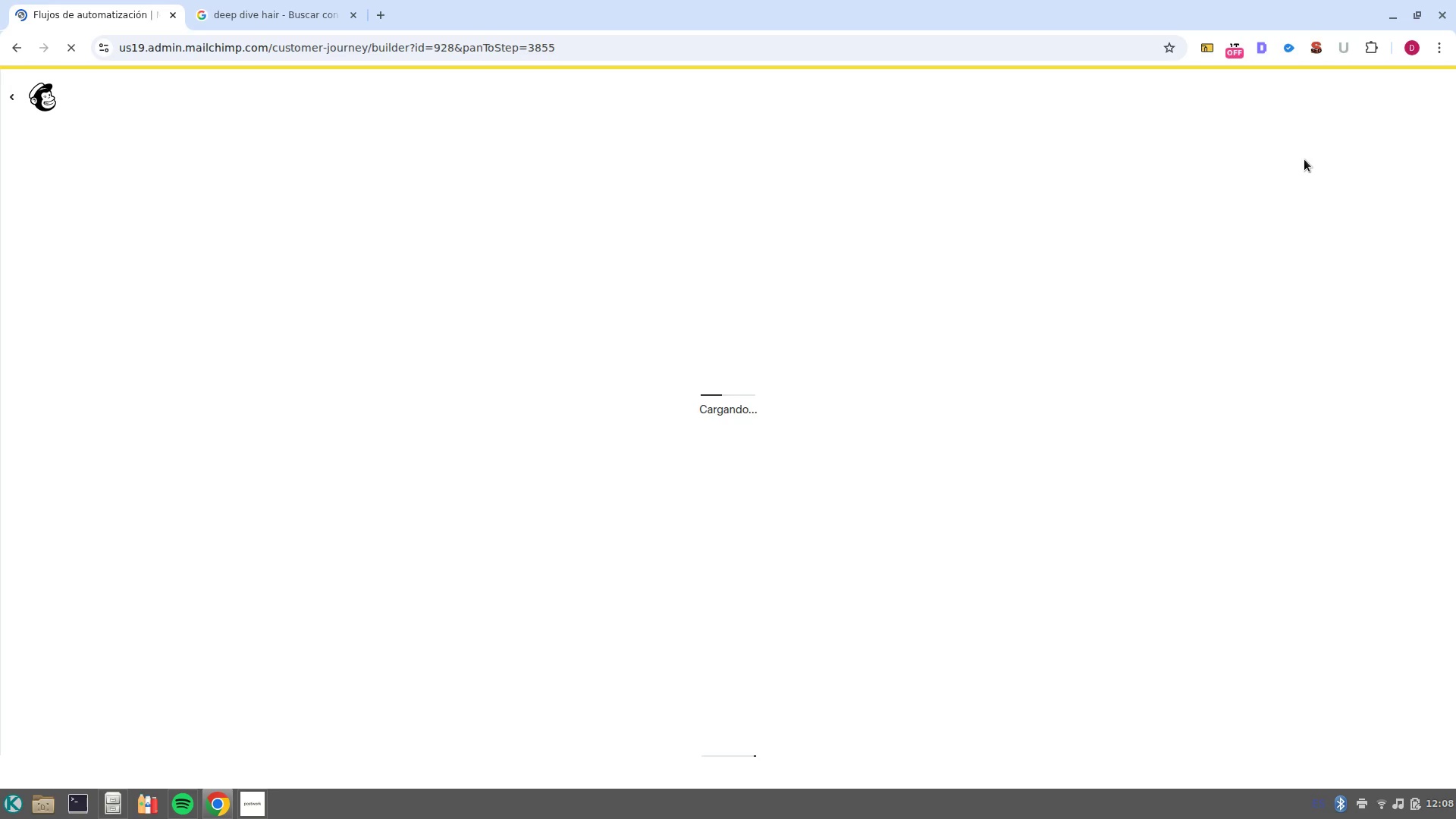 
wait(11.81)
 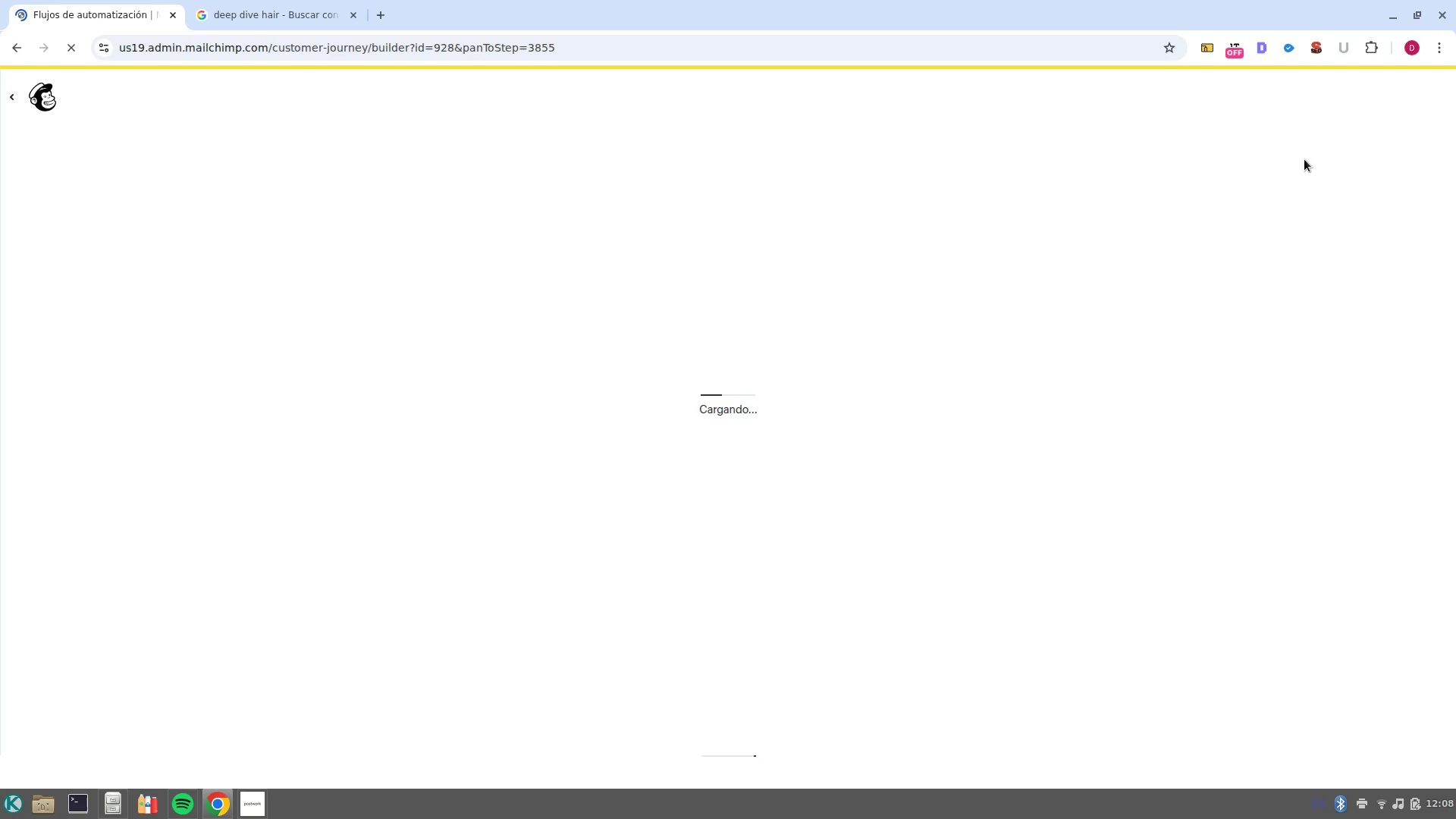 
left_click_drag(start_coordinate=[753, 497], to_coordinate=[1119, 252])
 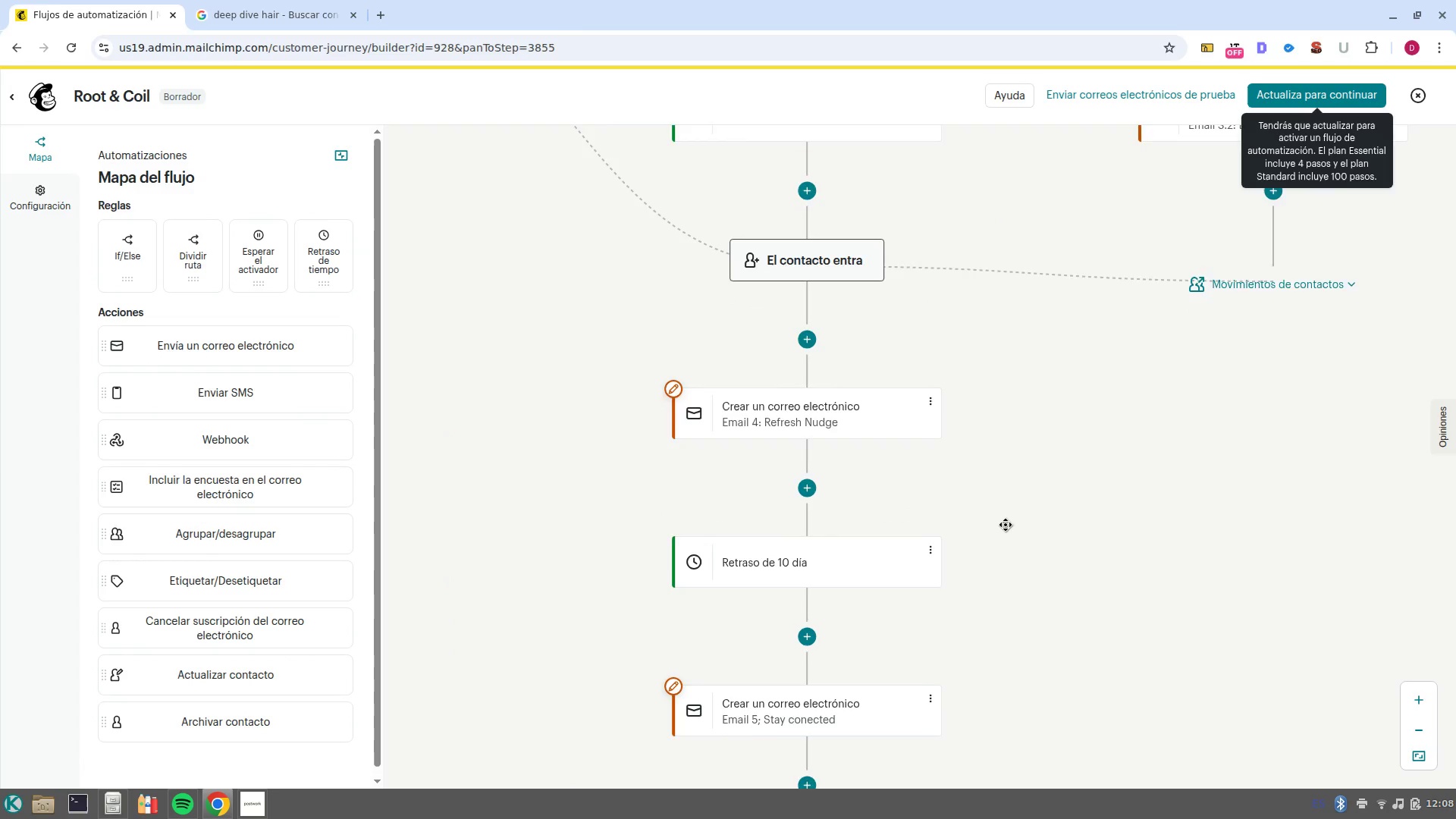 
left_click_drag(start_coordinate=[1006, 525], to_coordinate=[1024, 295])
 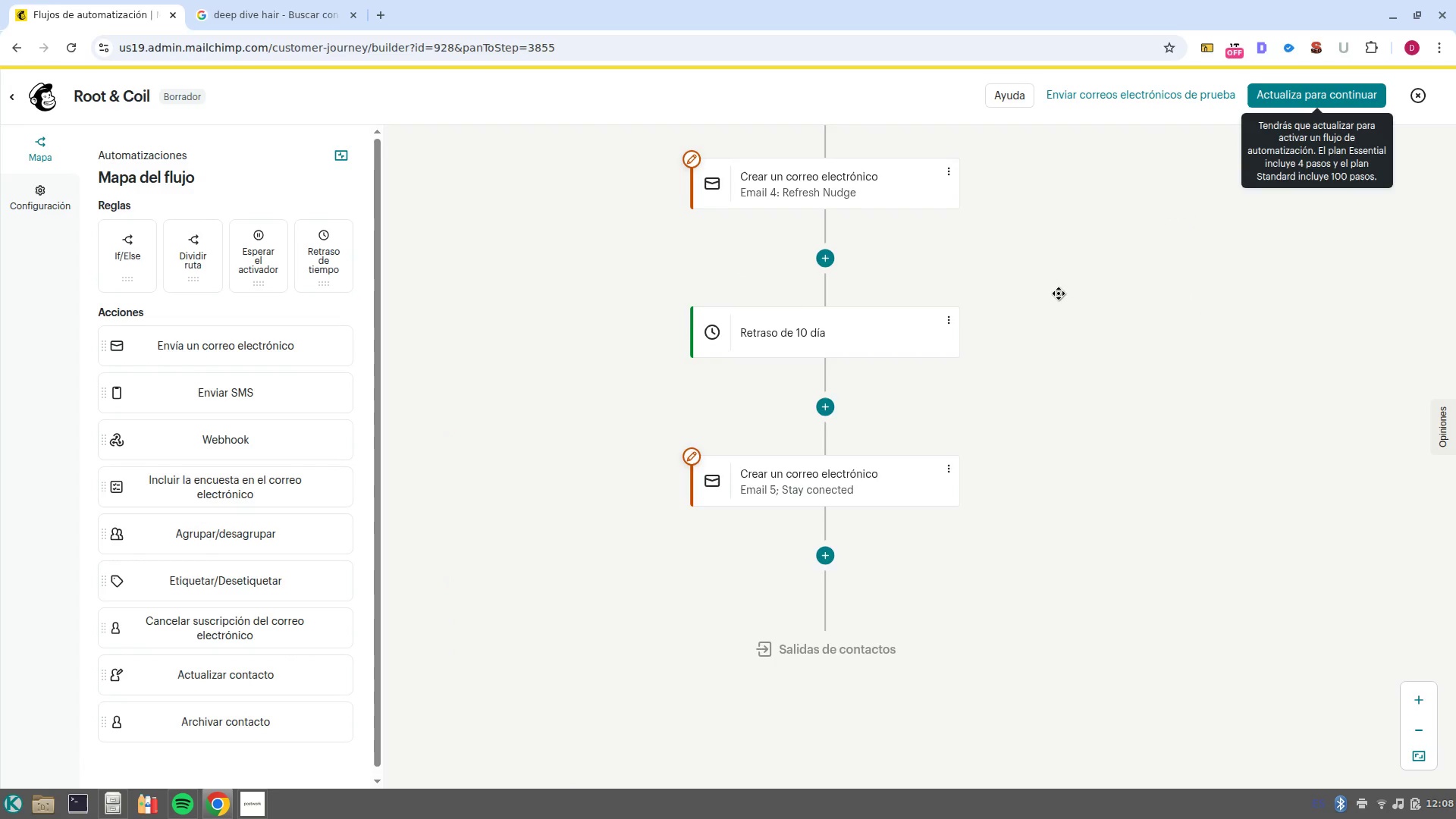 
left_click_drag(start_coordinate=[1062, 303], to_coordinate=[1112, 418])
 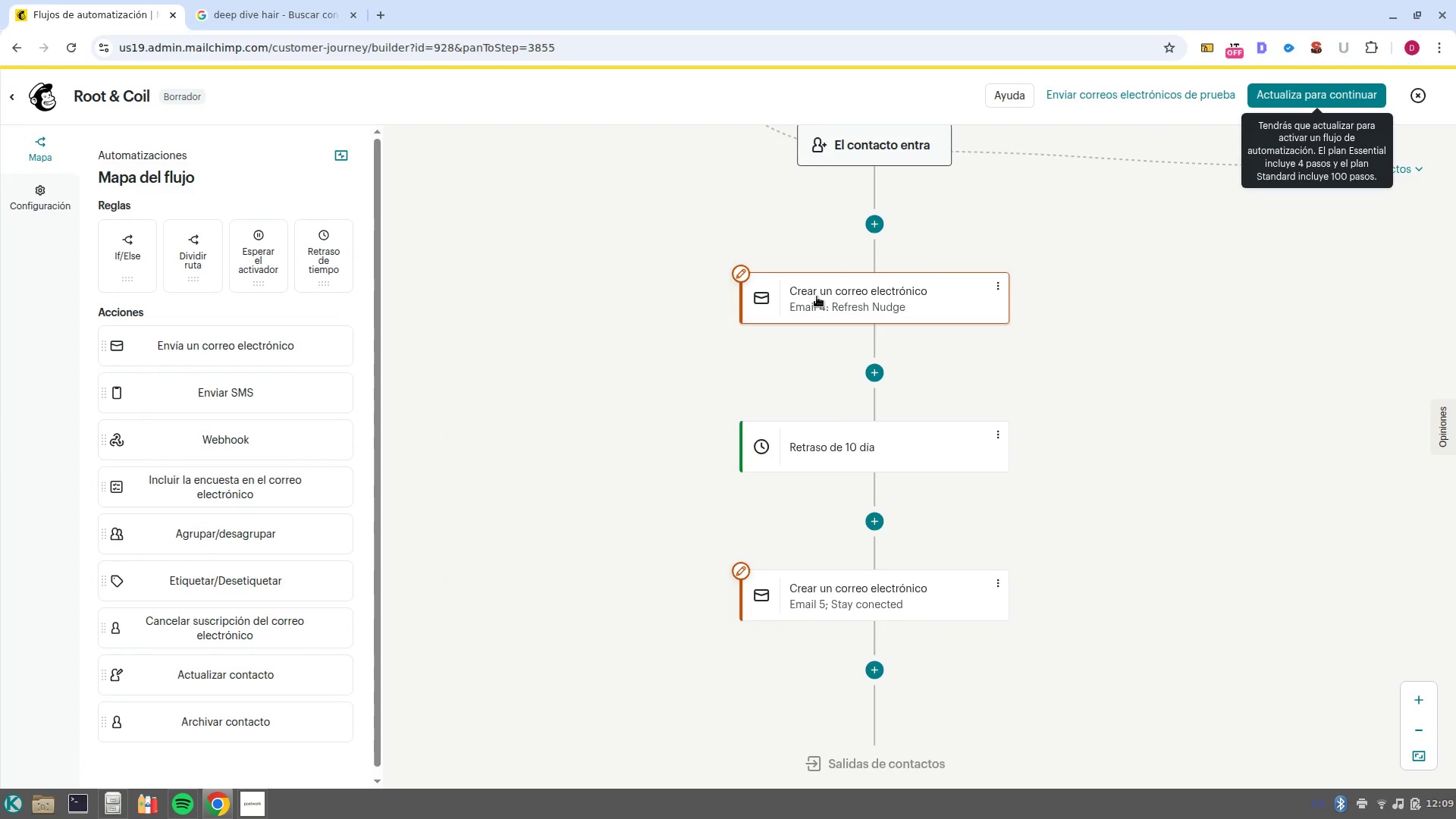 
left_click([817, 297])
 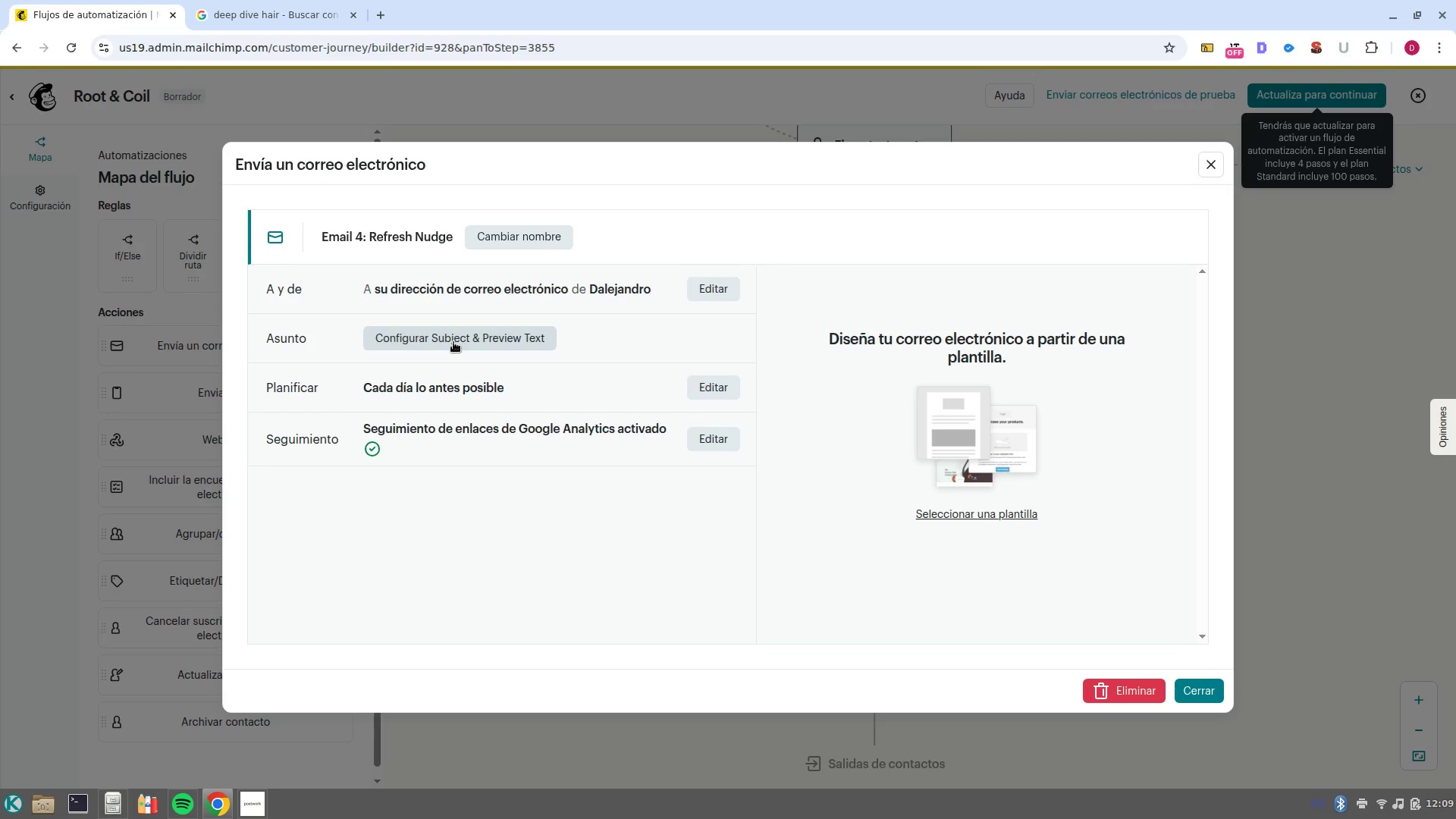 
wait(10.12)
 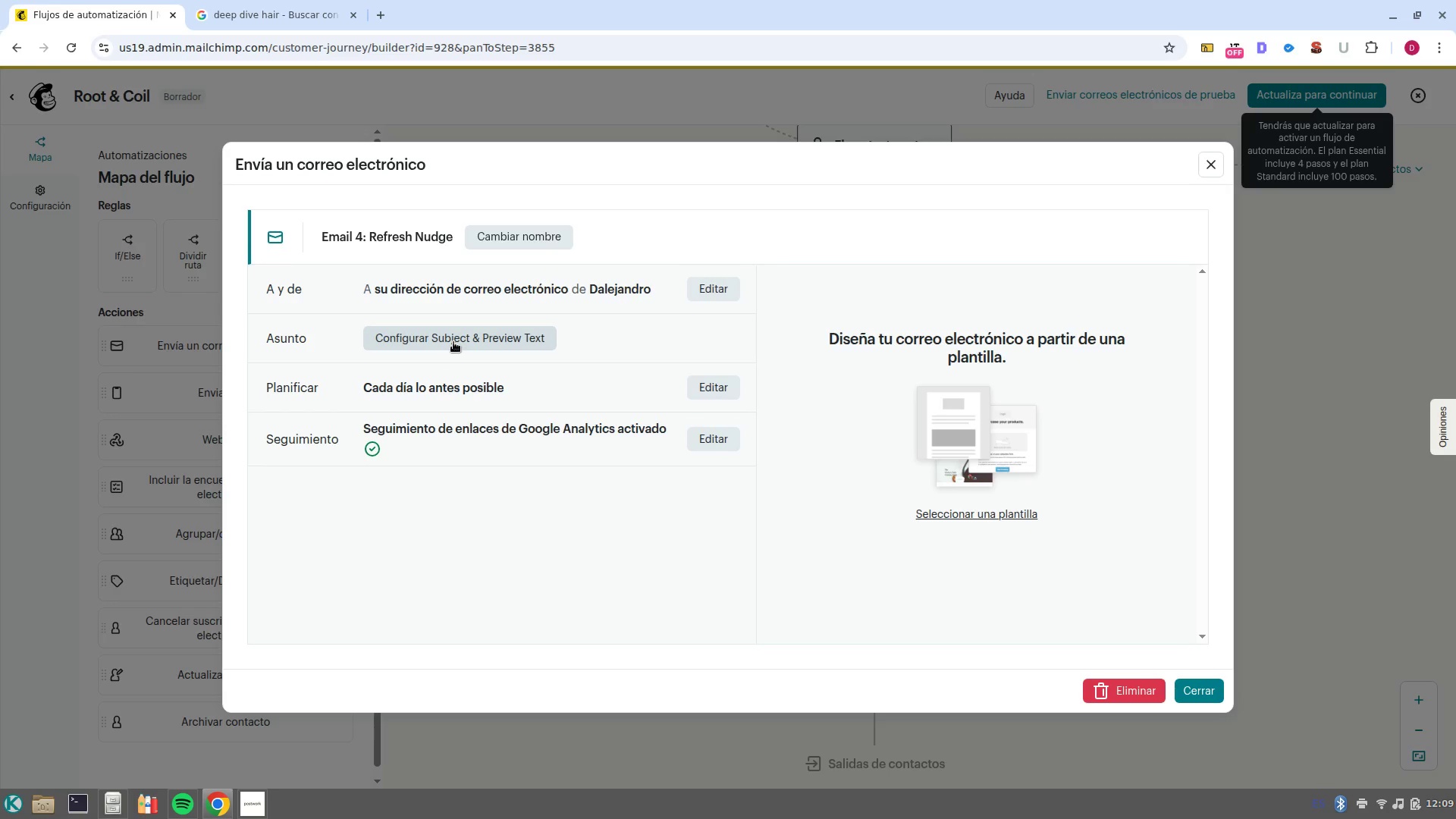 
left_click([733, 289])
 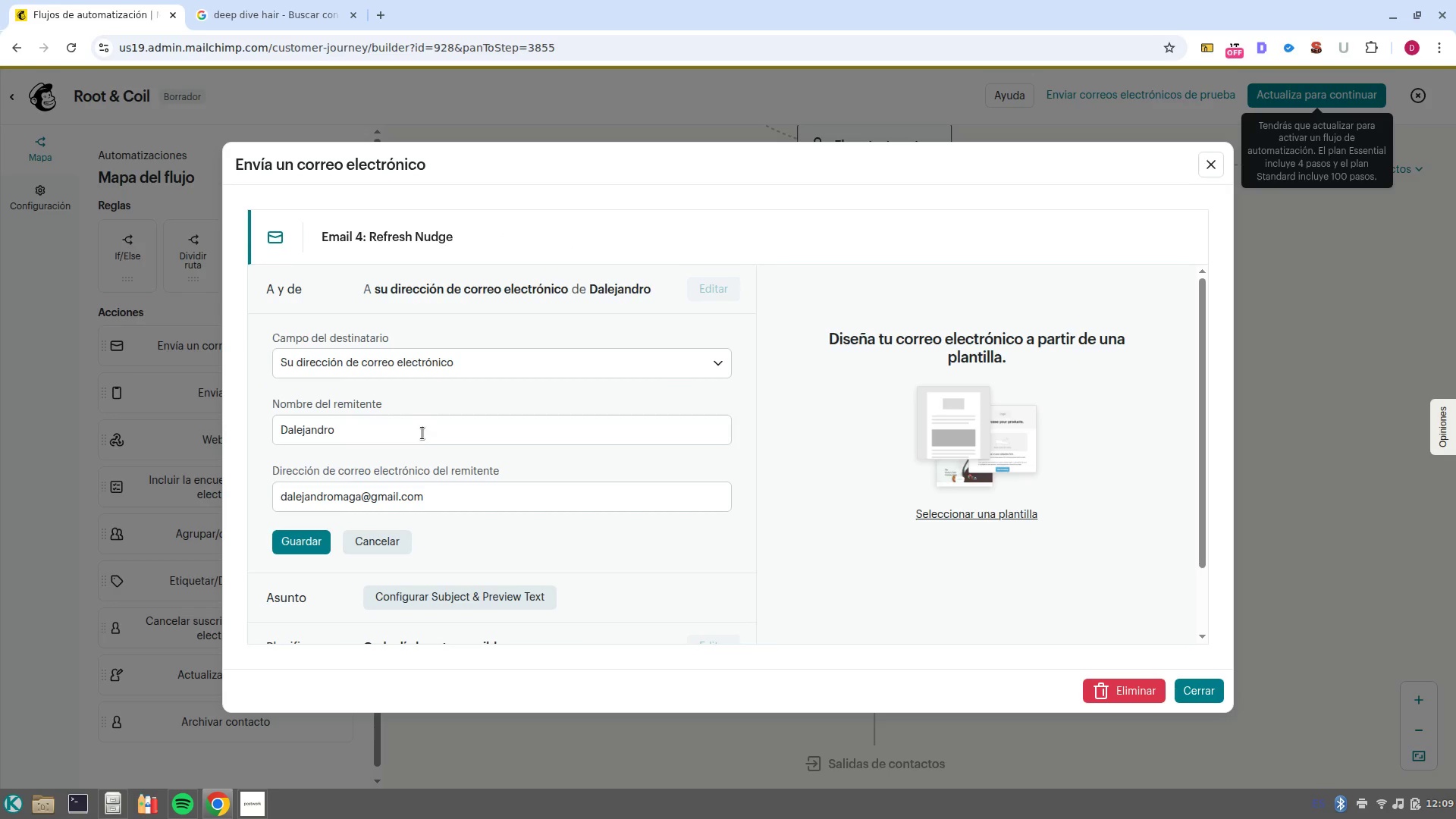 
double_click([422, 434])
 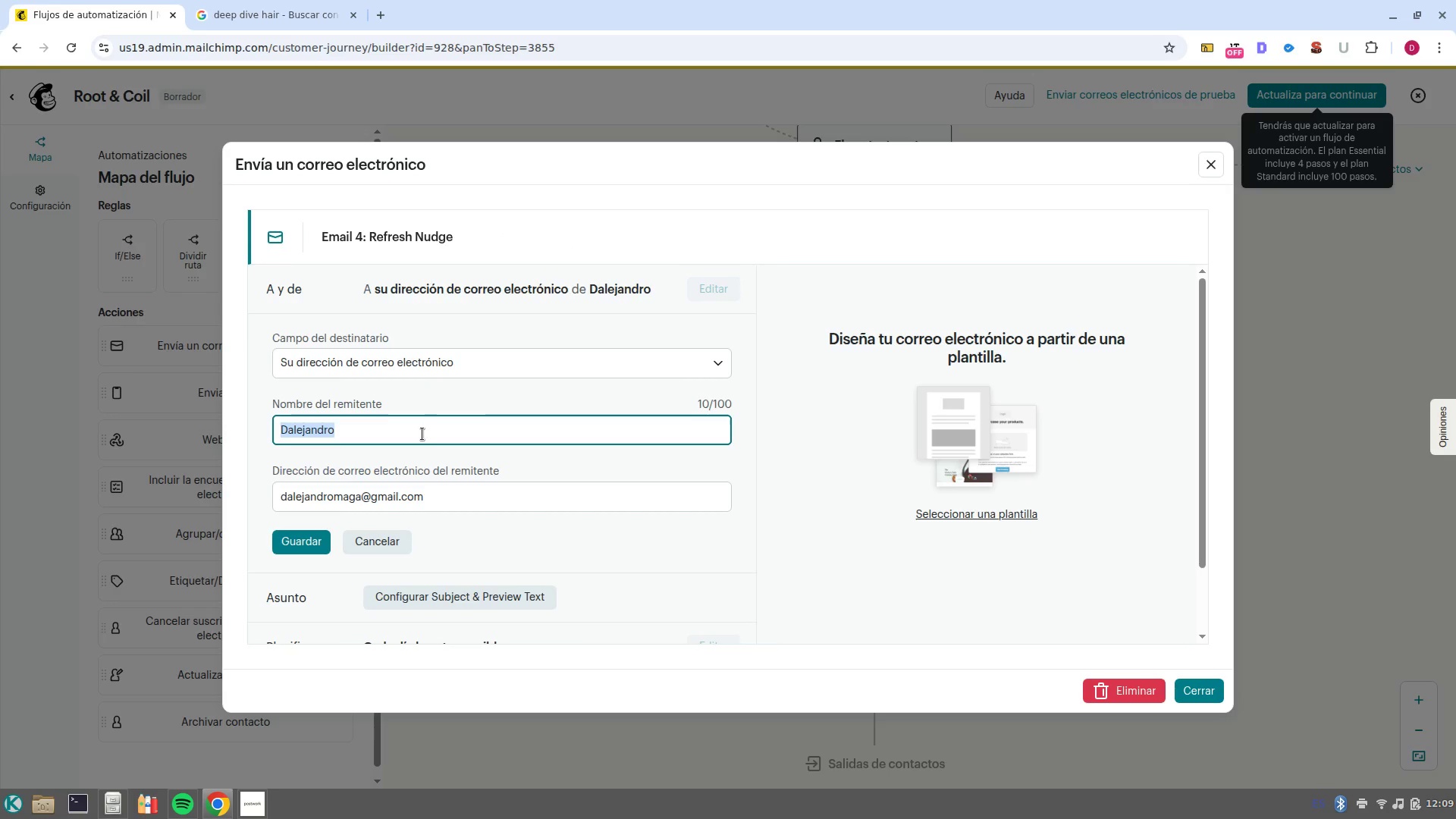 
type(Root)
 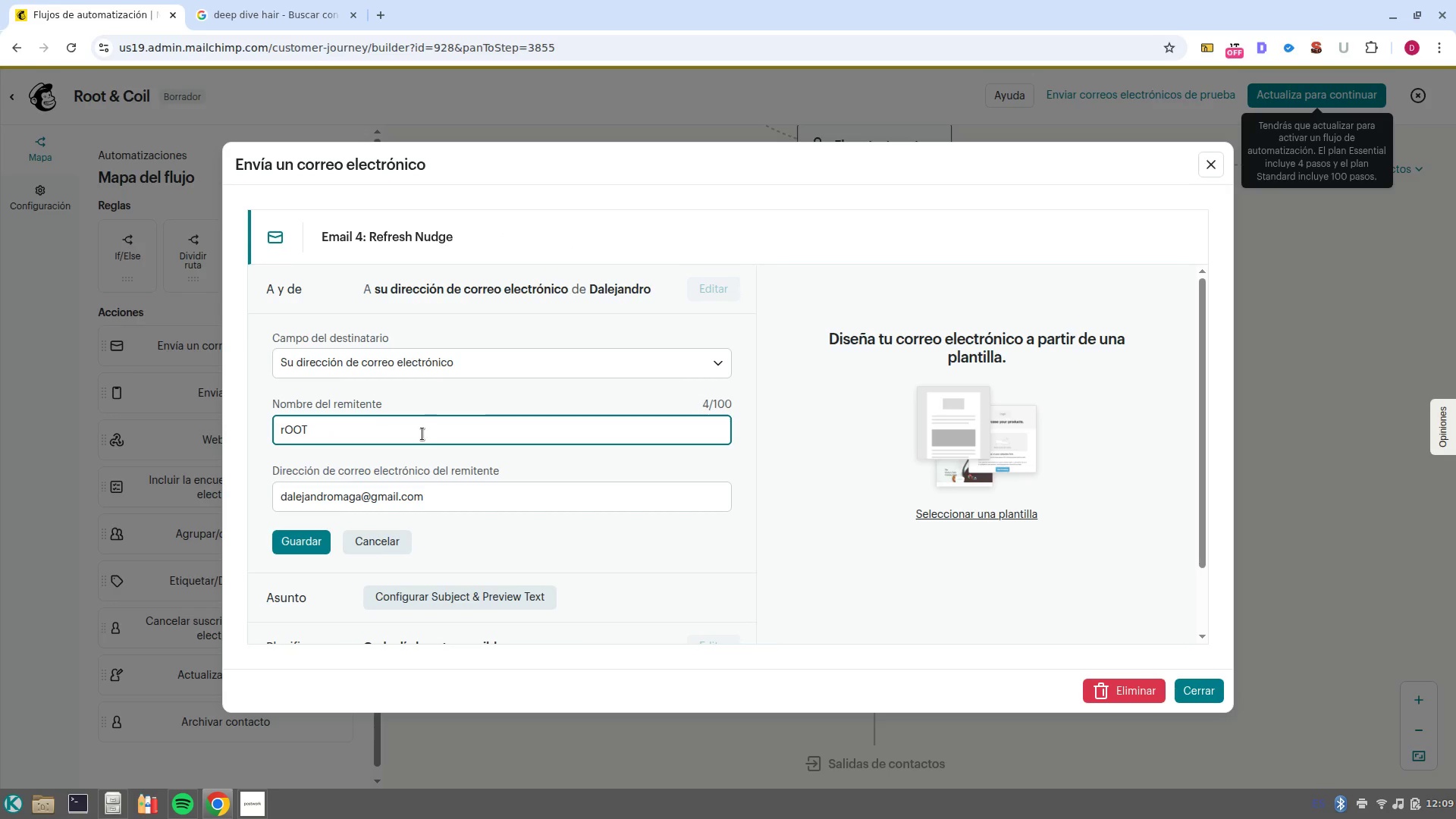 
key(Control+Backspace)
 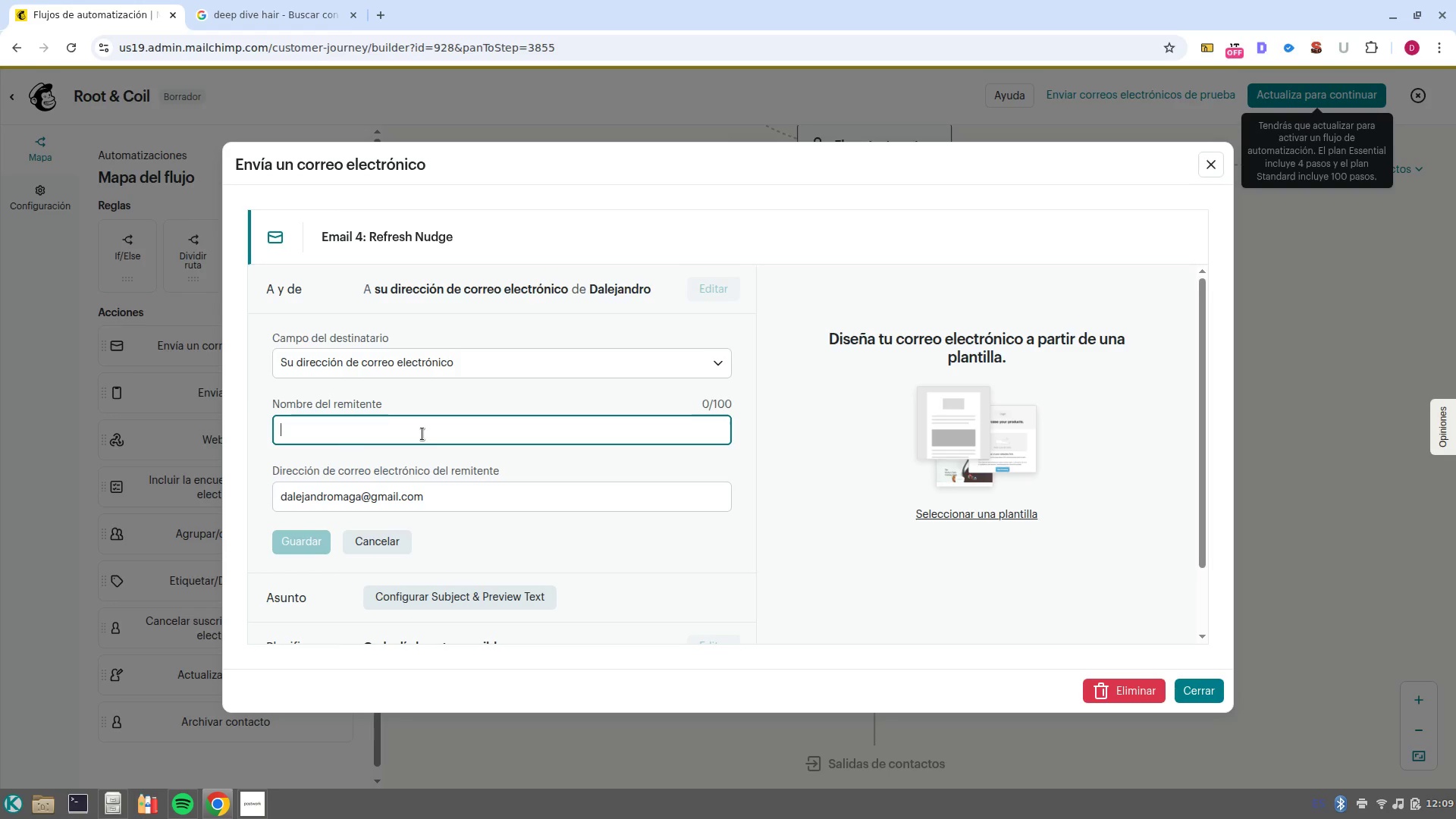 
type(Root ^ Coil)
 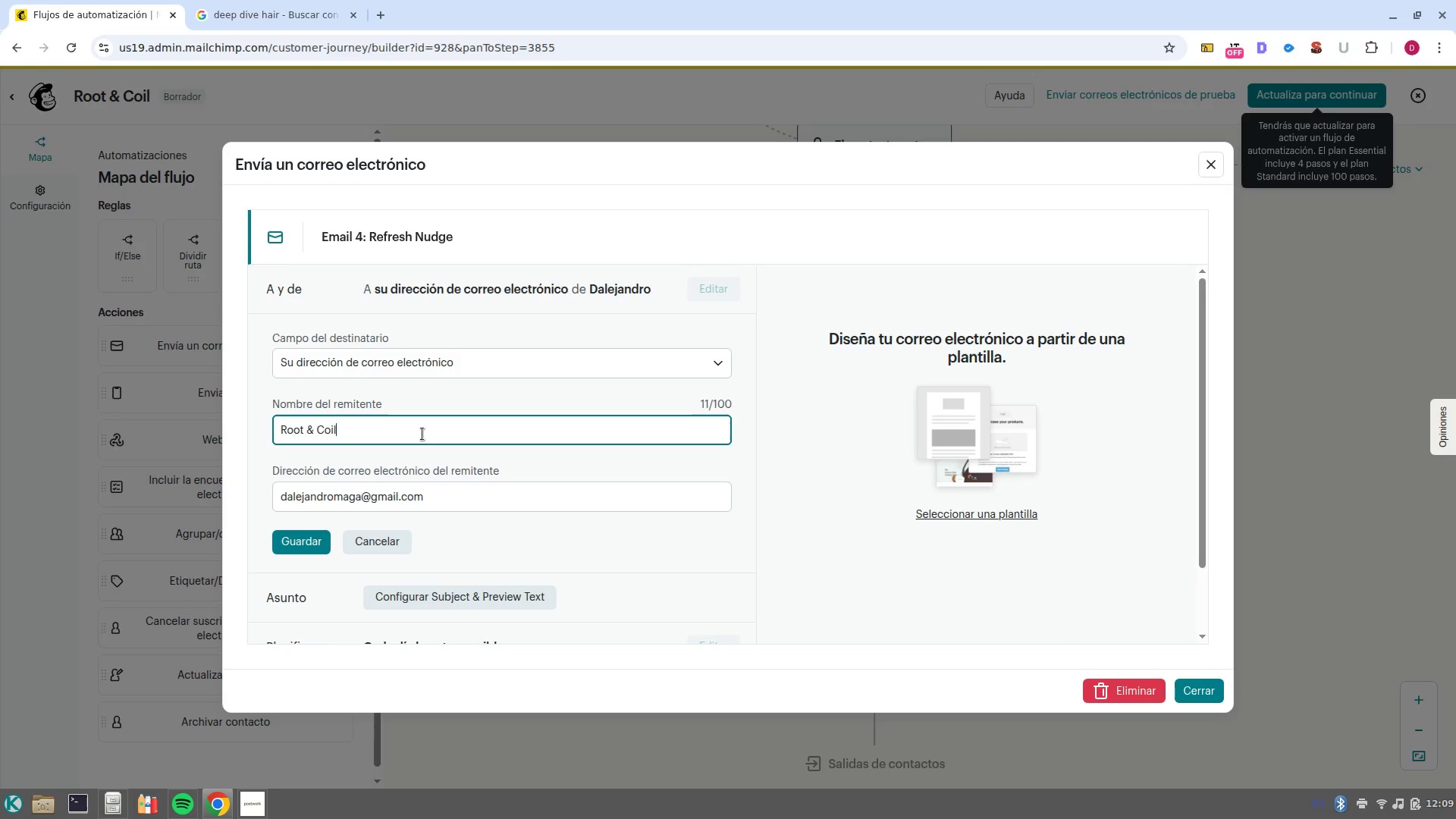 
left_click([320, 538])
 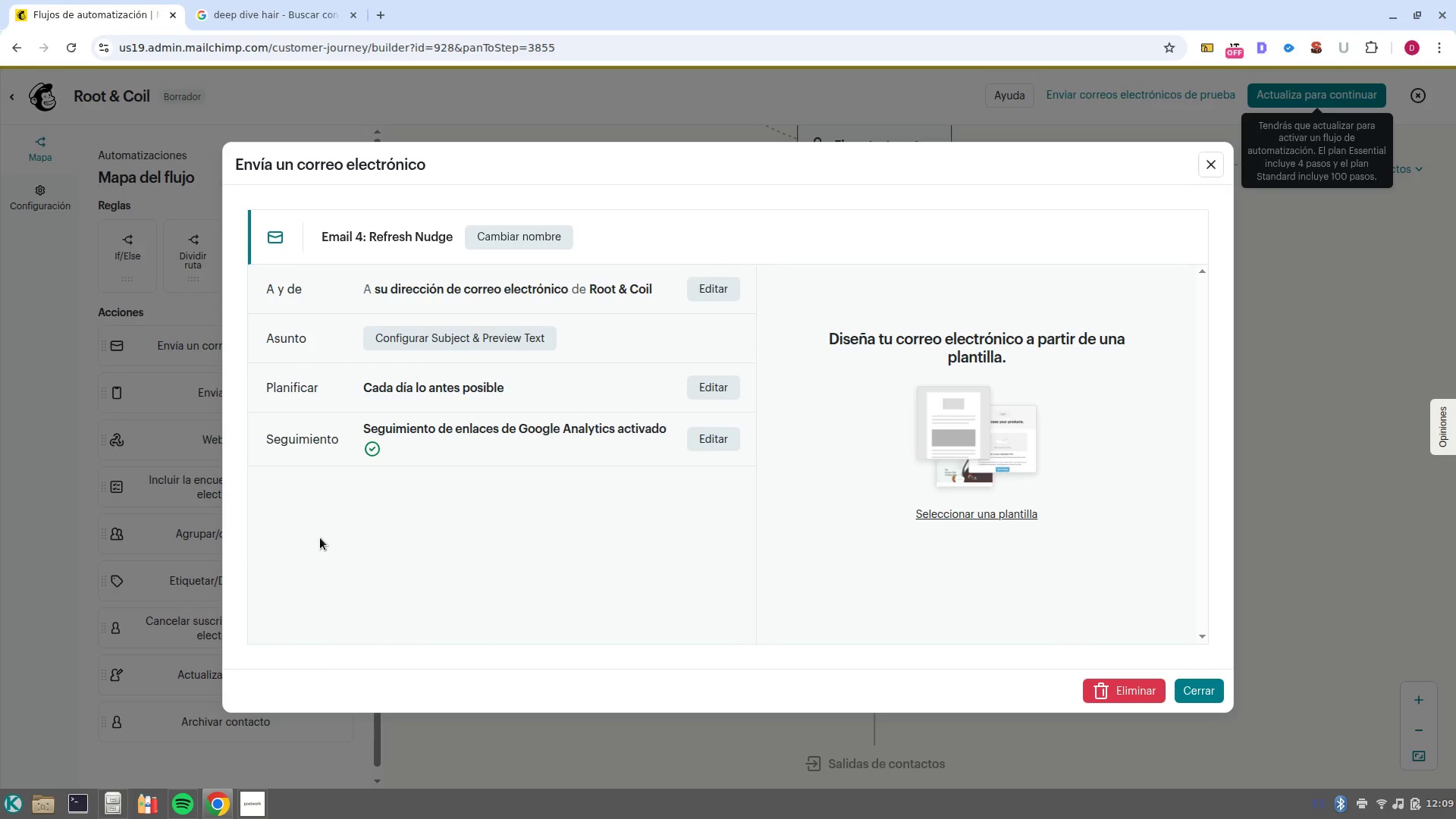 
left_click([450, 328])
 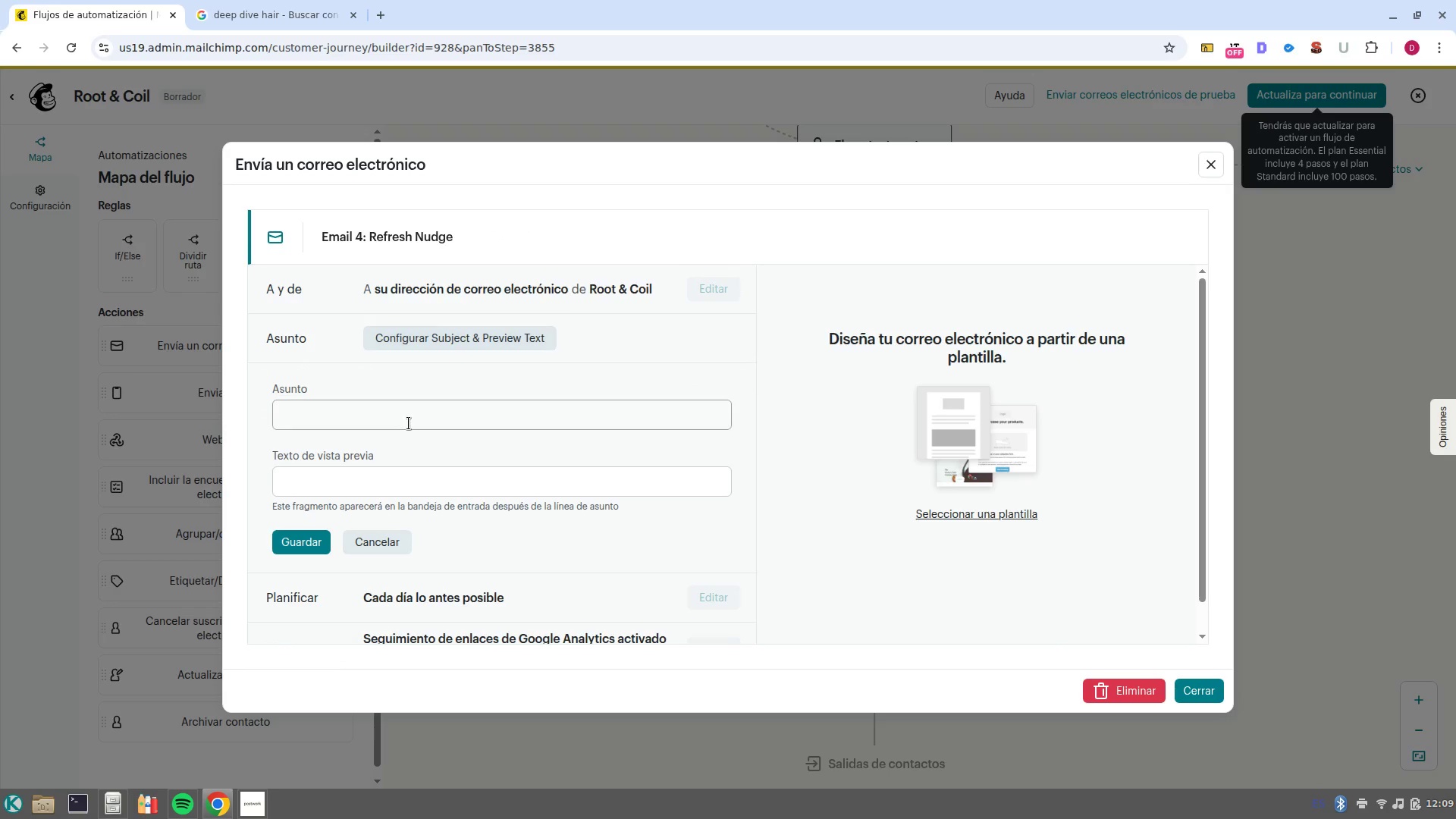 
left_click([409, 423])
 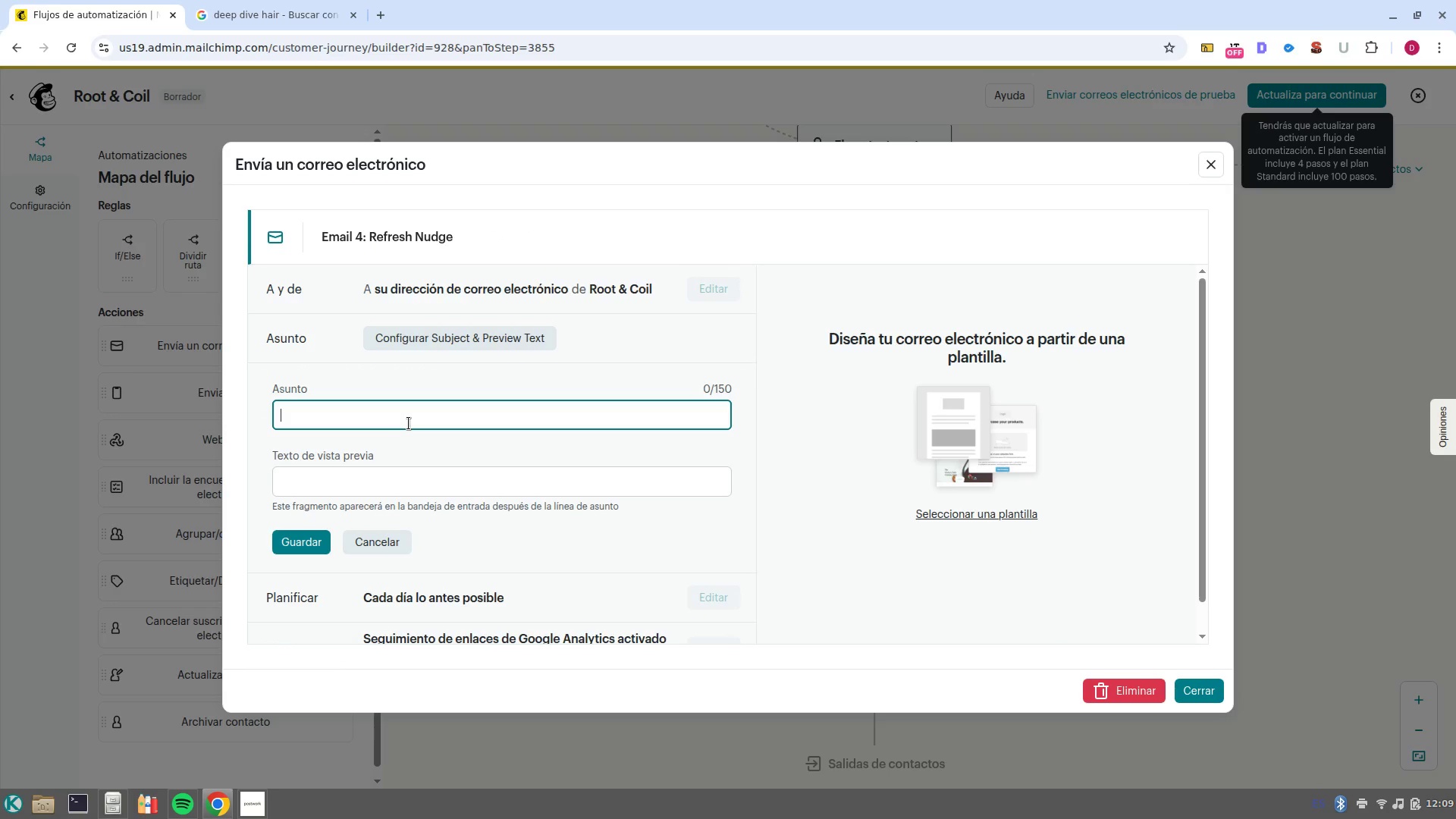 
type(Time for a refesh )
key(Backspace)
type( +)
key(Backspace)
key(Backspace)
type(. 1)
 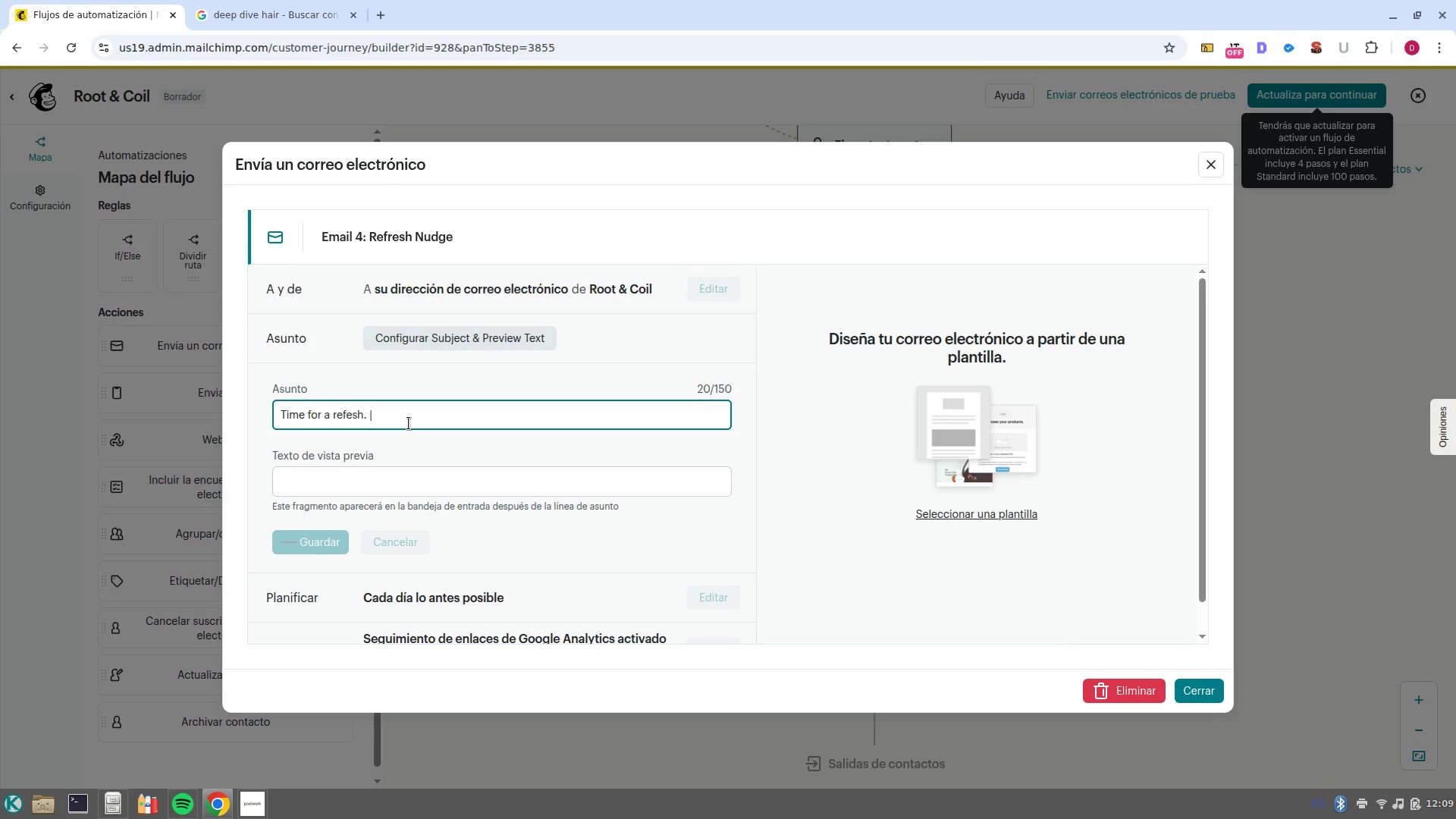 
hold_key(key=AltRight, duration=0.31)
 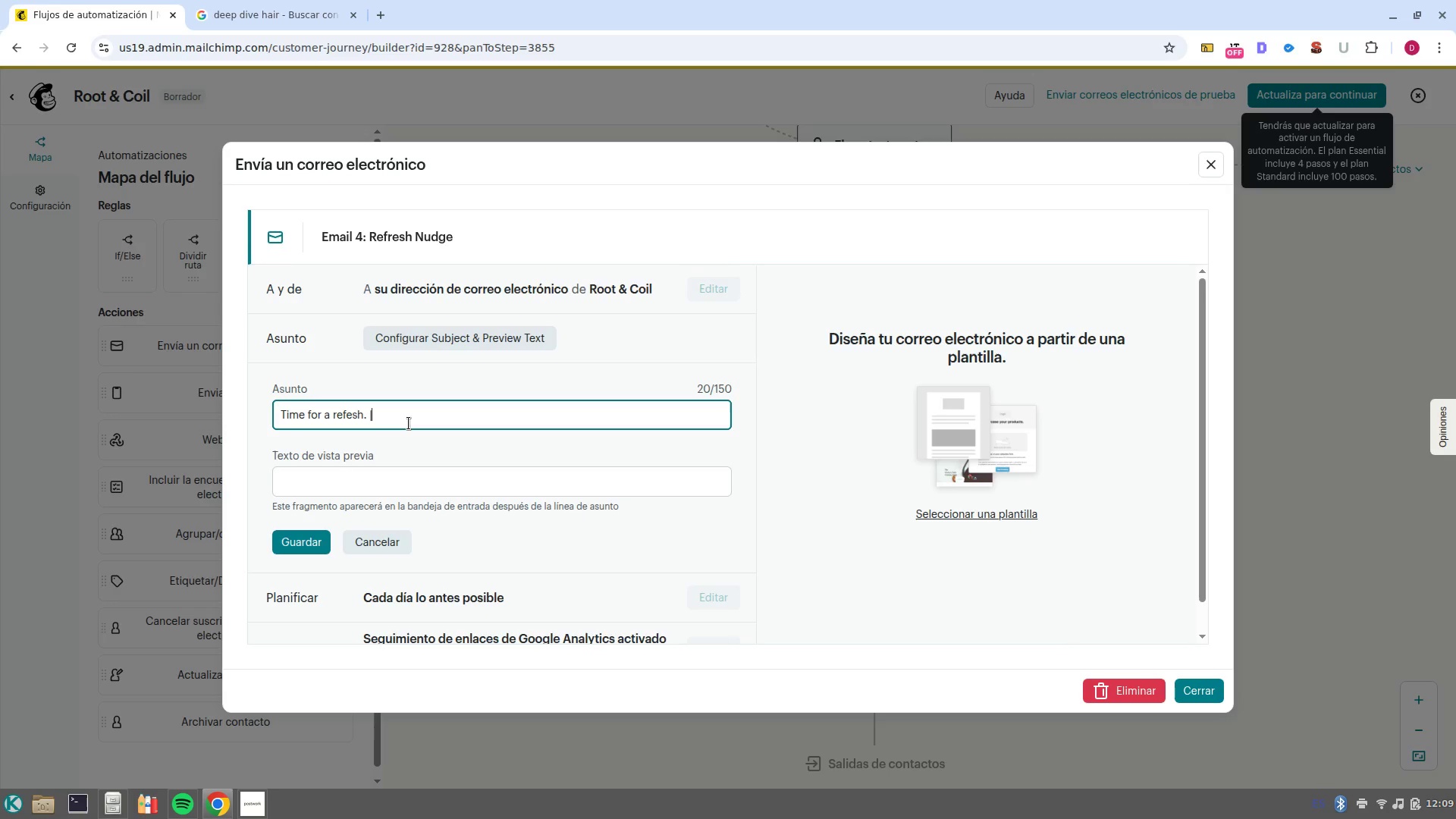 
key(Shift+Enter)
 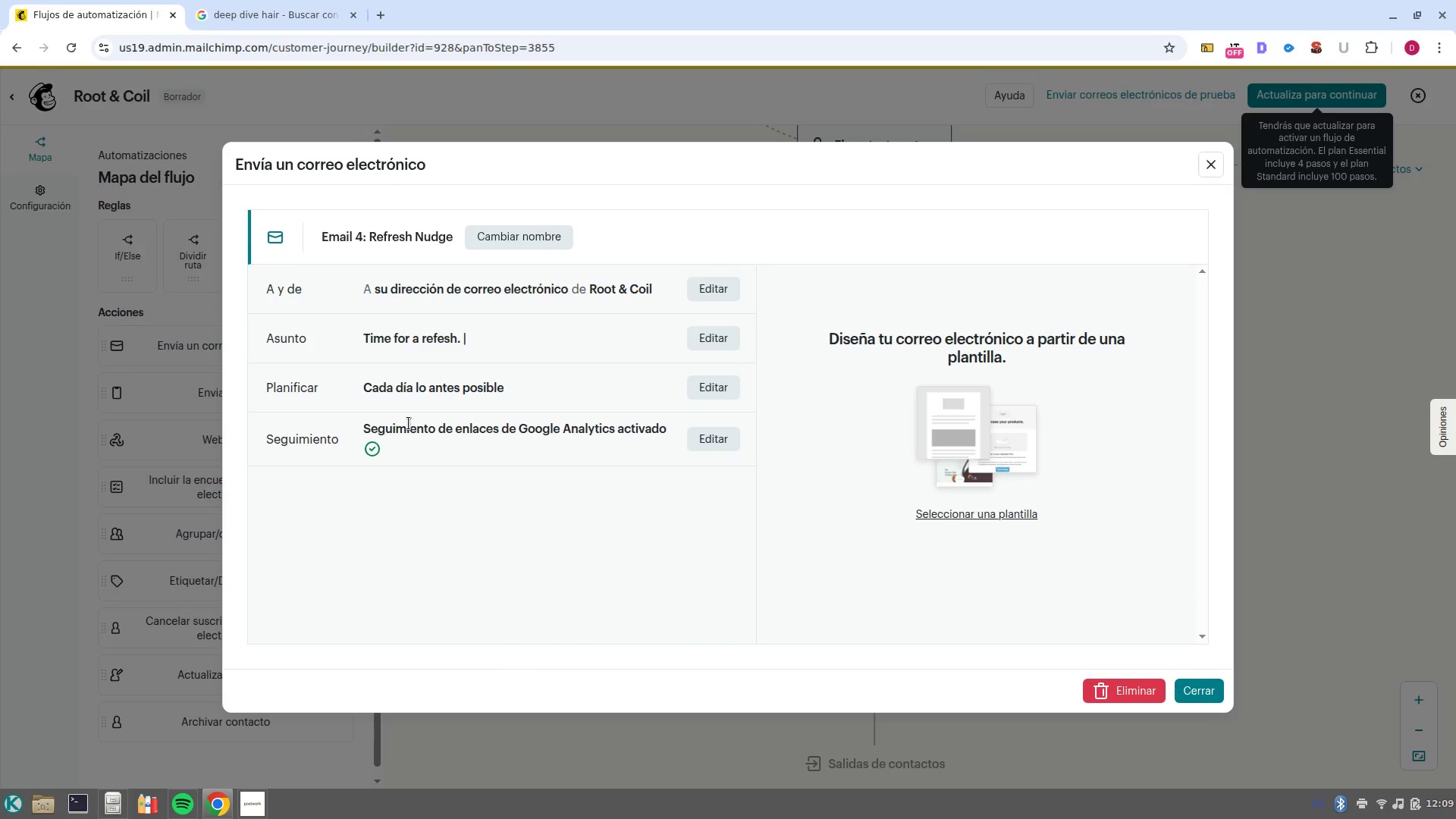 
hold_key(key=AltRight, duration=0.3)
 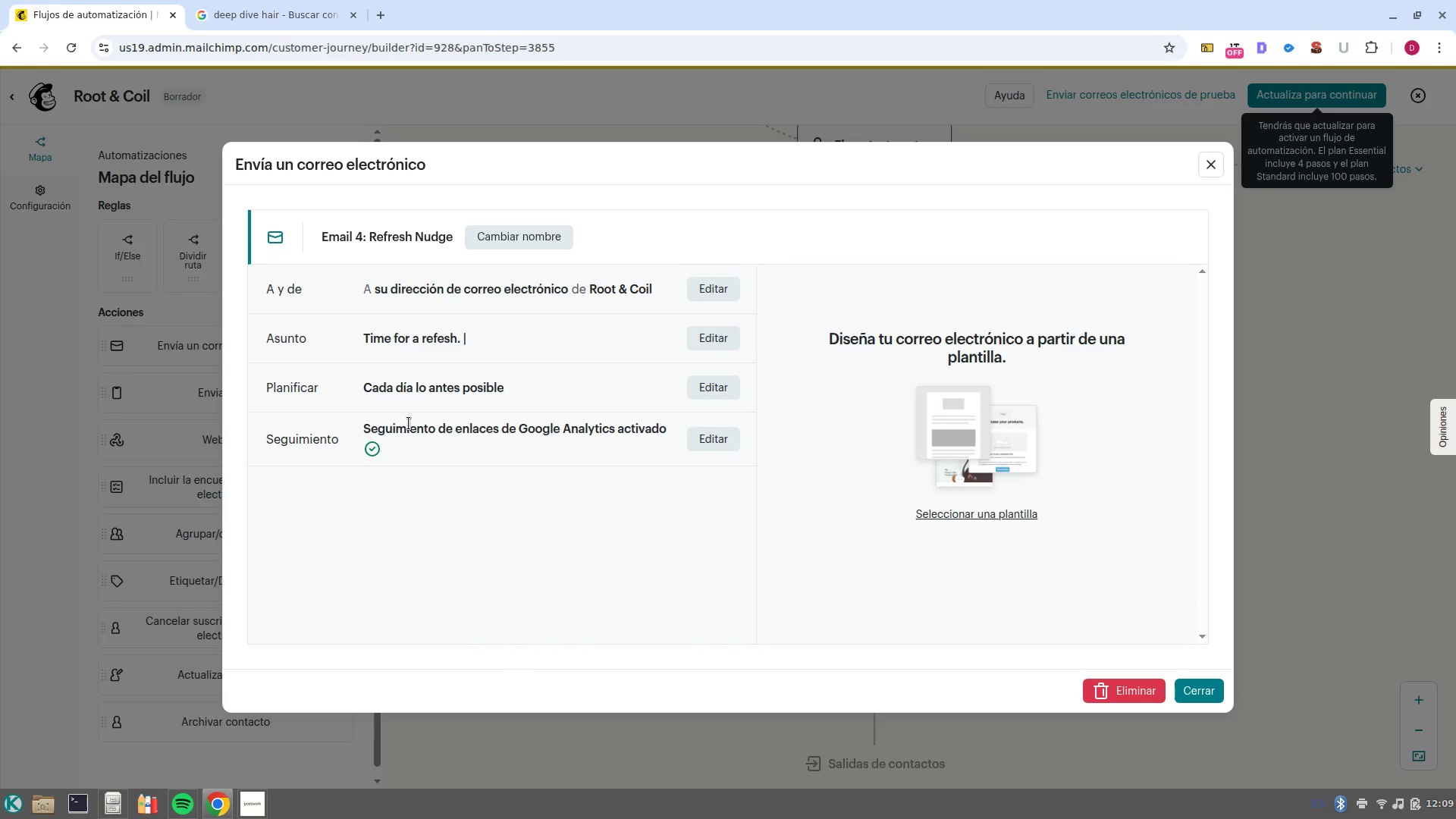 
type(FNAME1})
 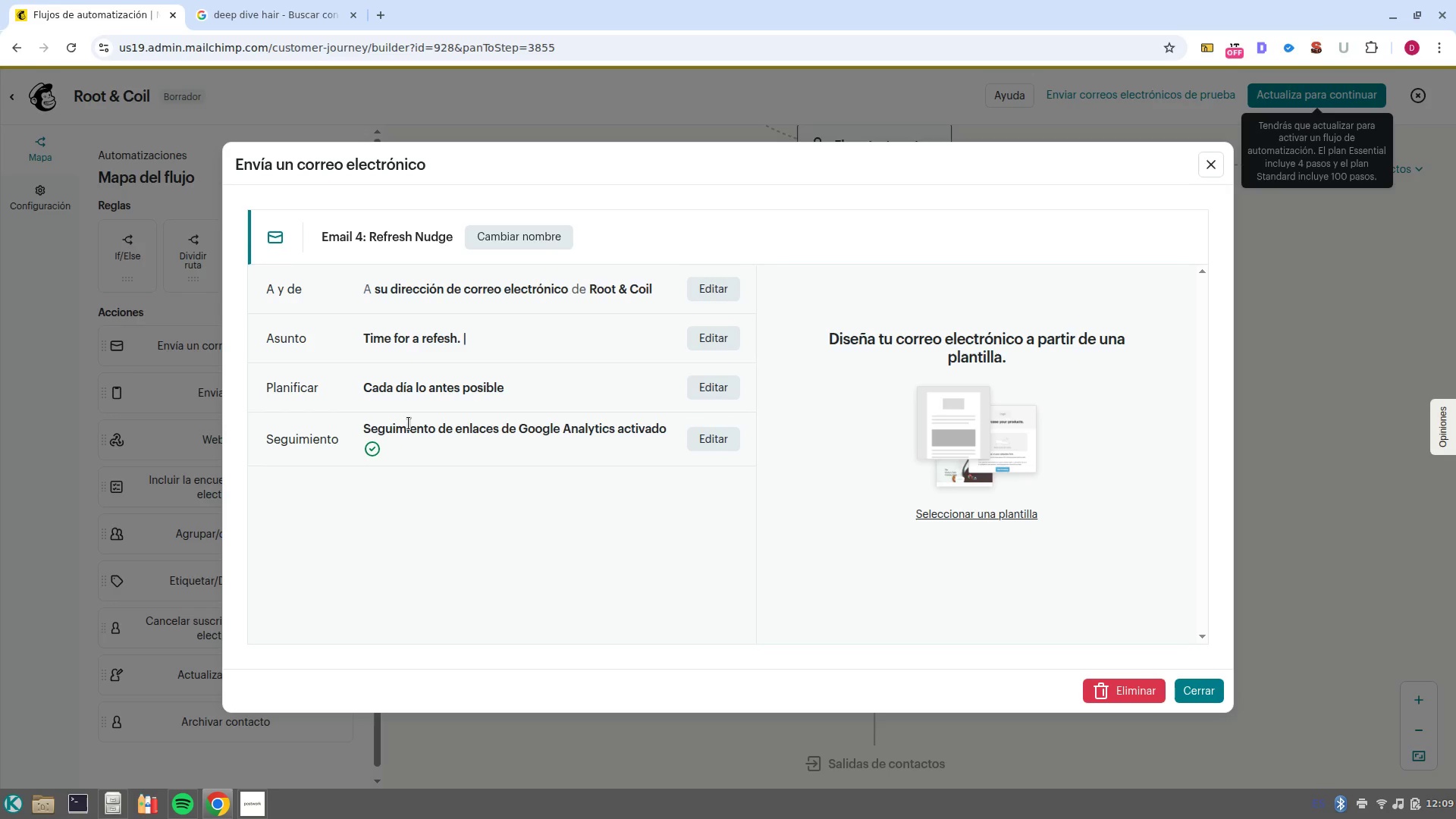 
hold_key(key=AltRight, duration=0.33)
 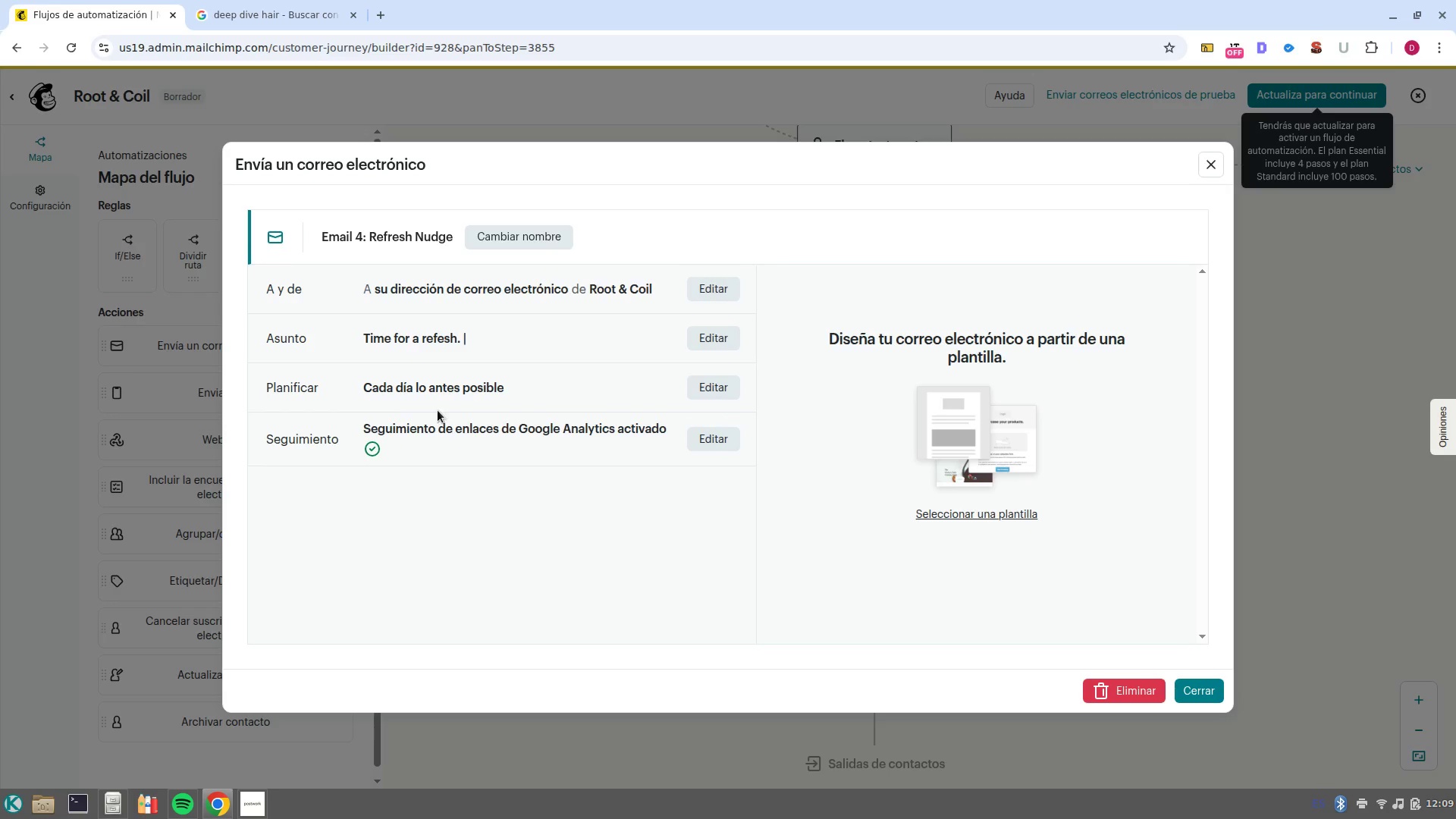 
left_click([735, 322])
 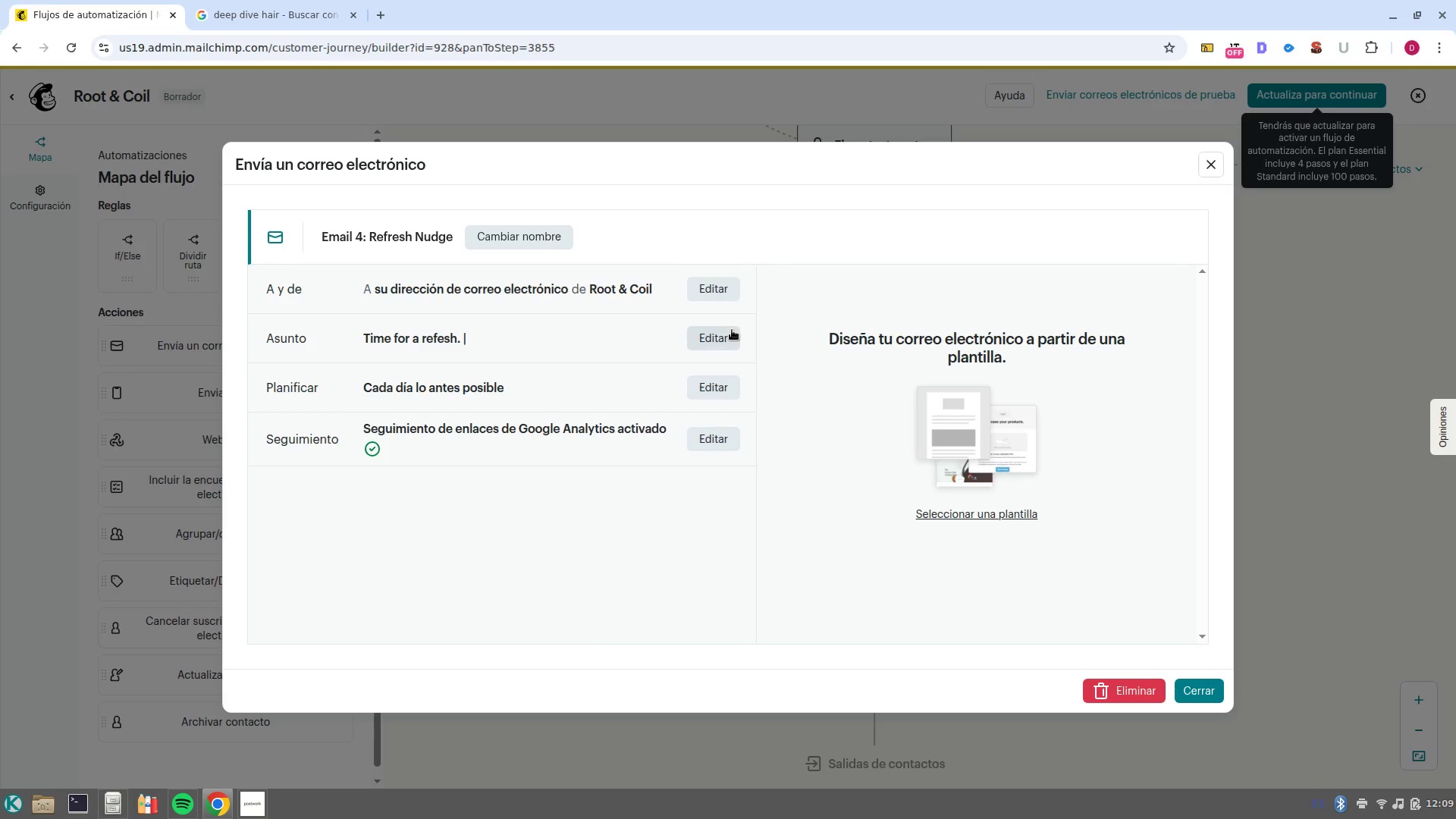 
left_click([732, 330])
 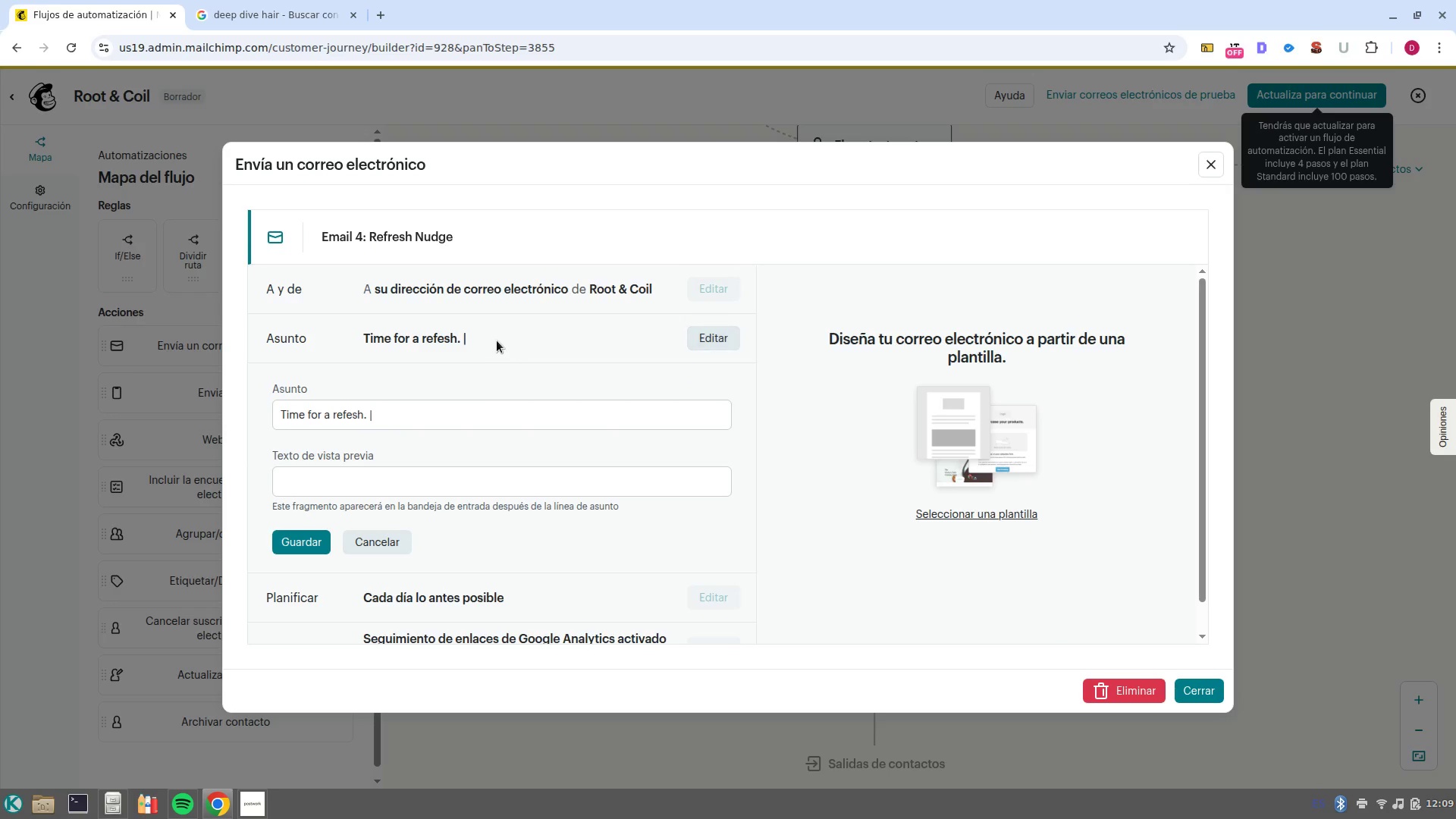 
left_click([497, 337])
 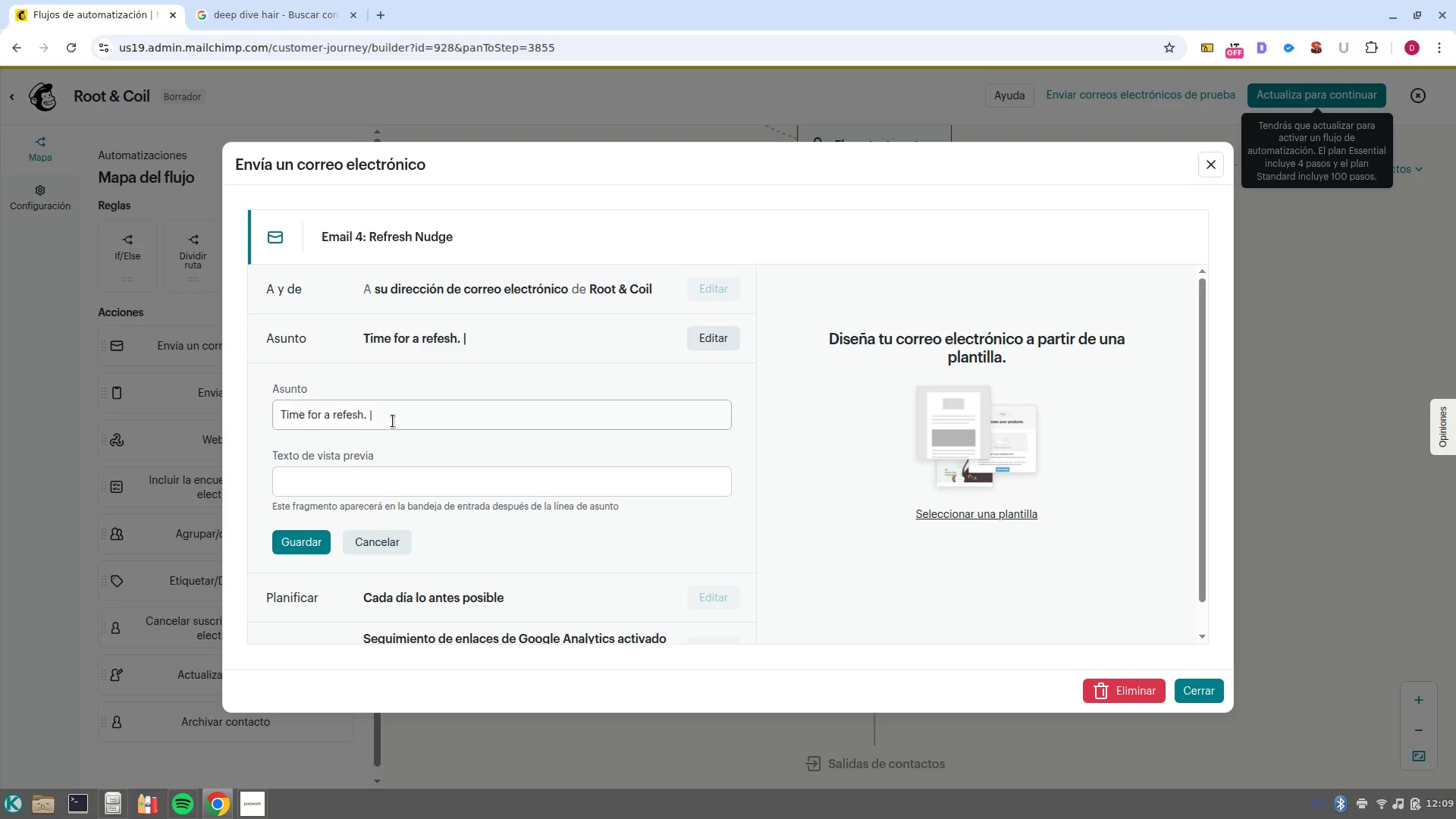 
left_click([394, 420])
 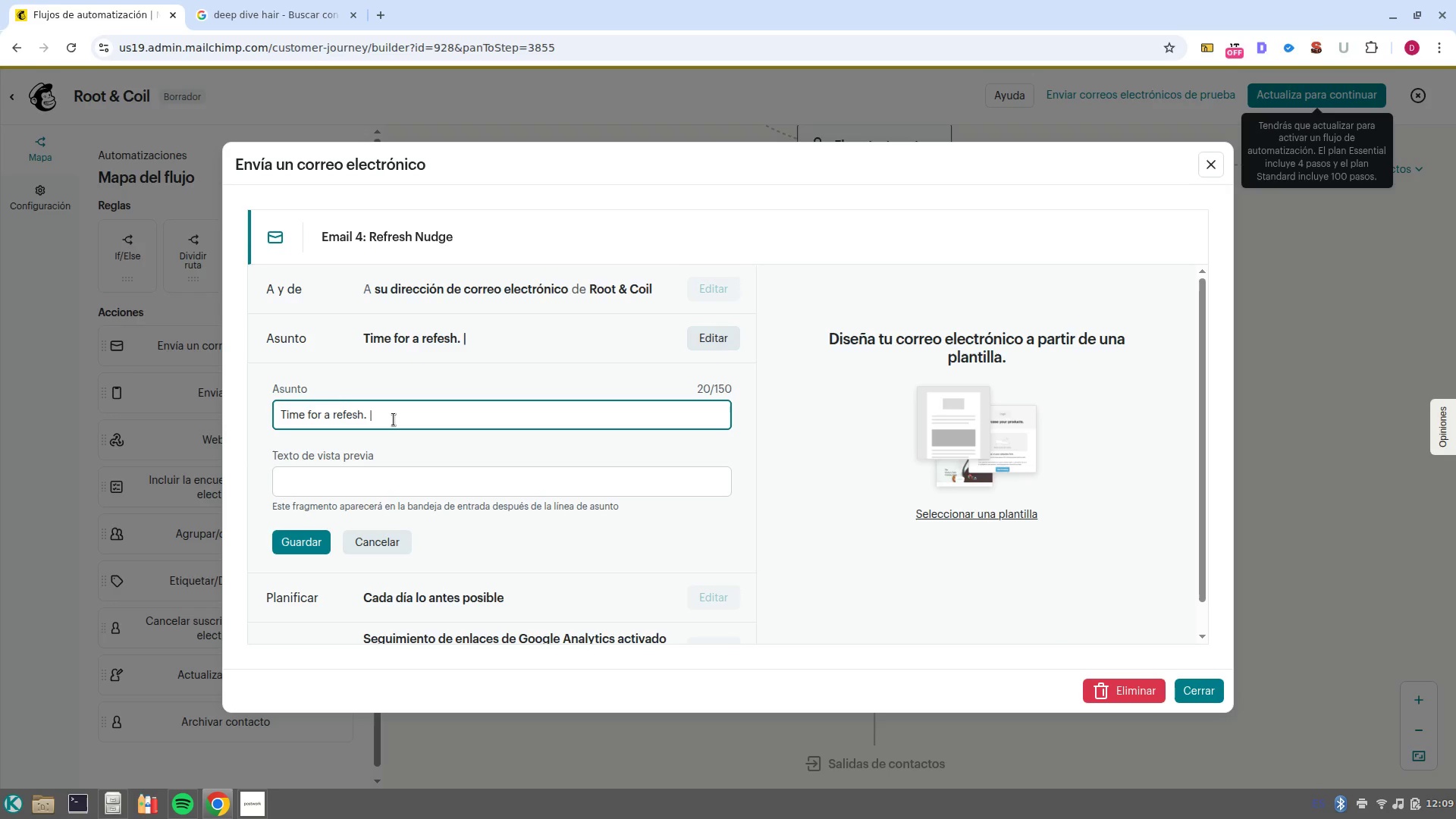 
key(Backspace)
type(}1FNAME1})
 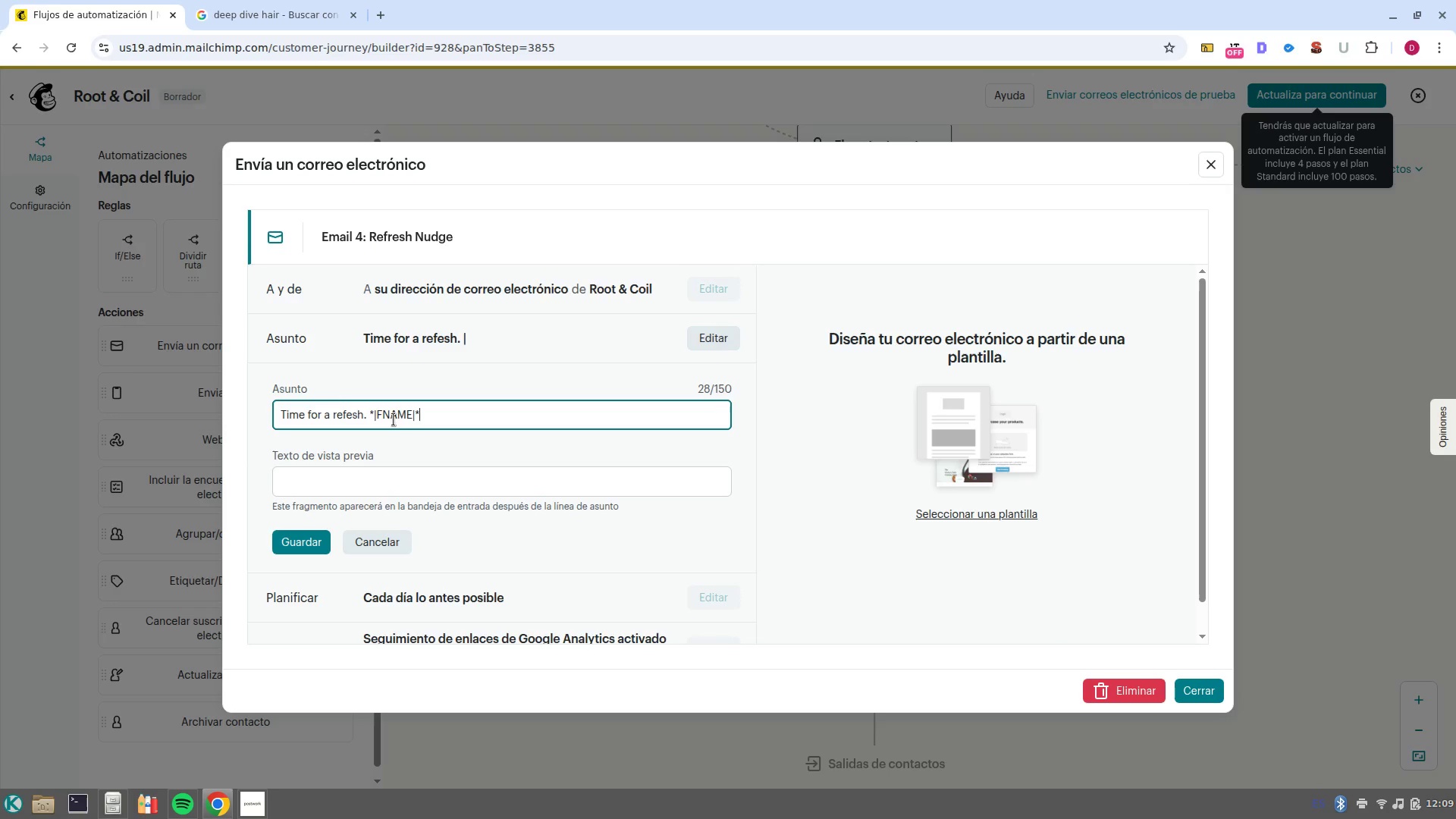 
hold_key(key=AltRight, duration=0.86)
 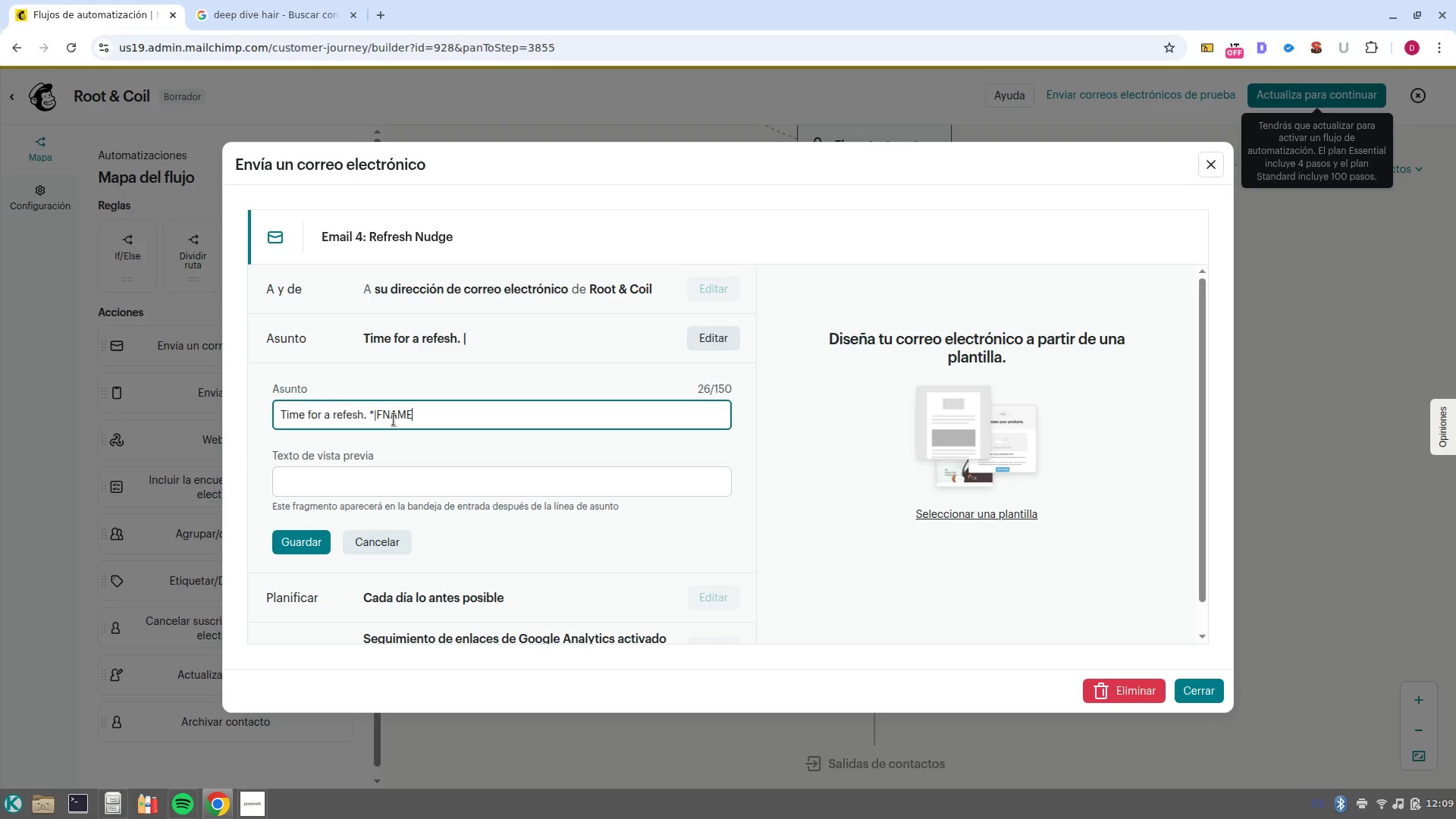 
hold_key(key=AltRight, duration=0.54)
 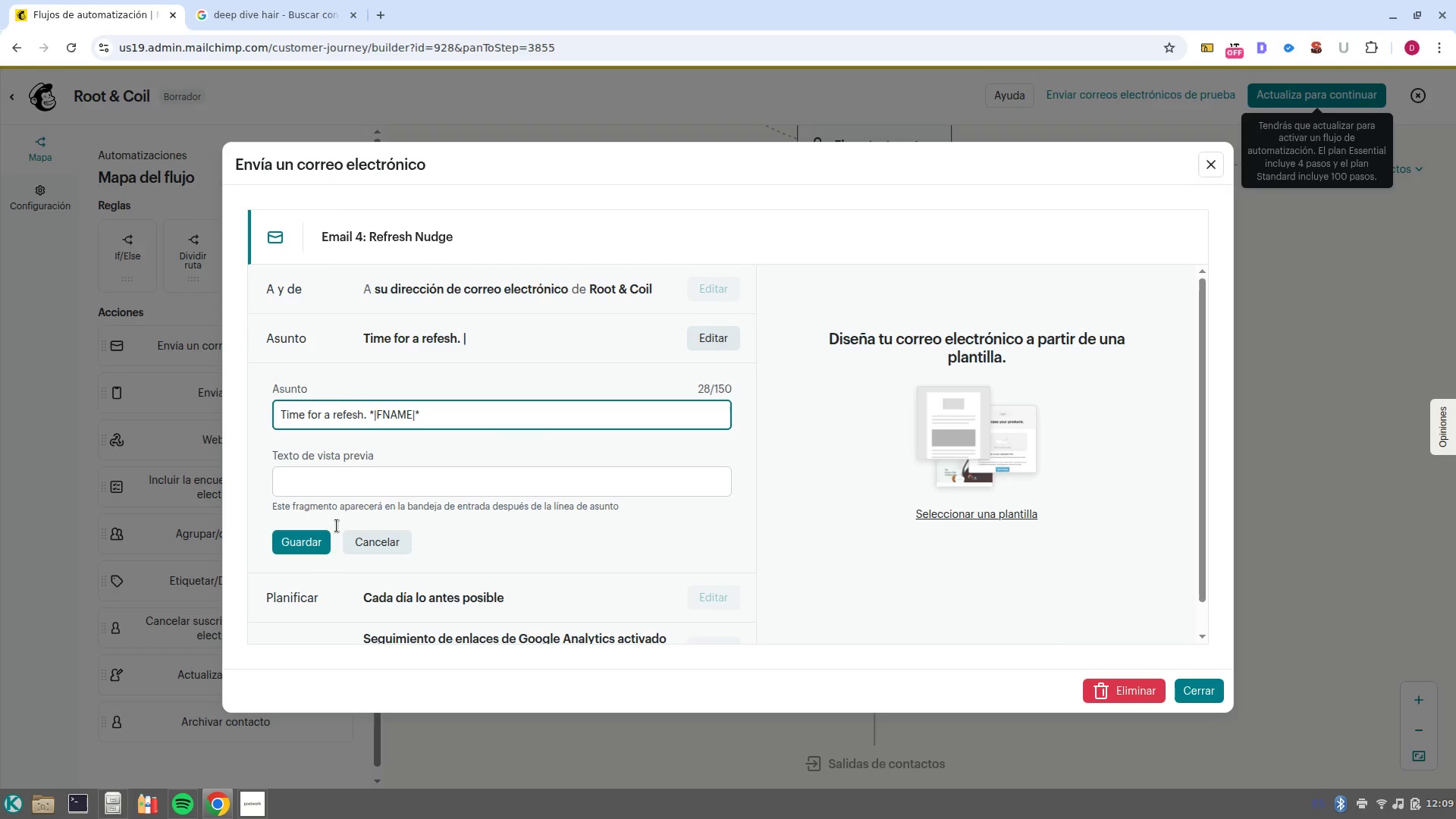 
left_click([312, 544])
 